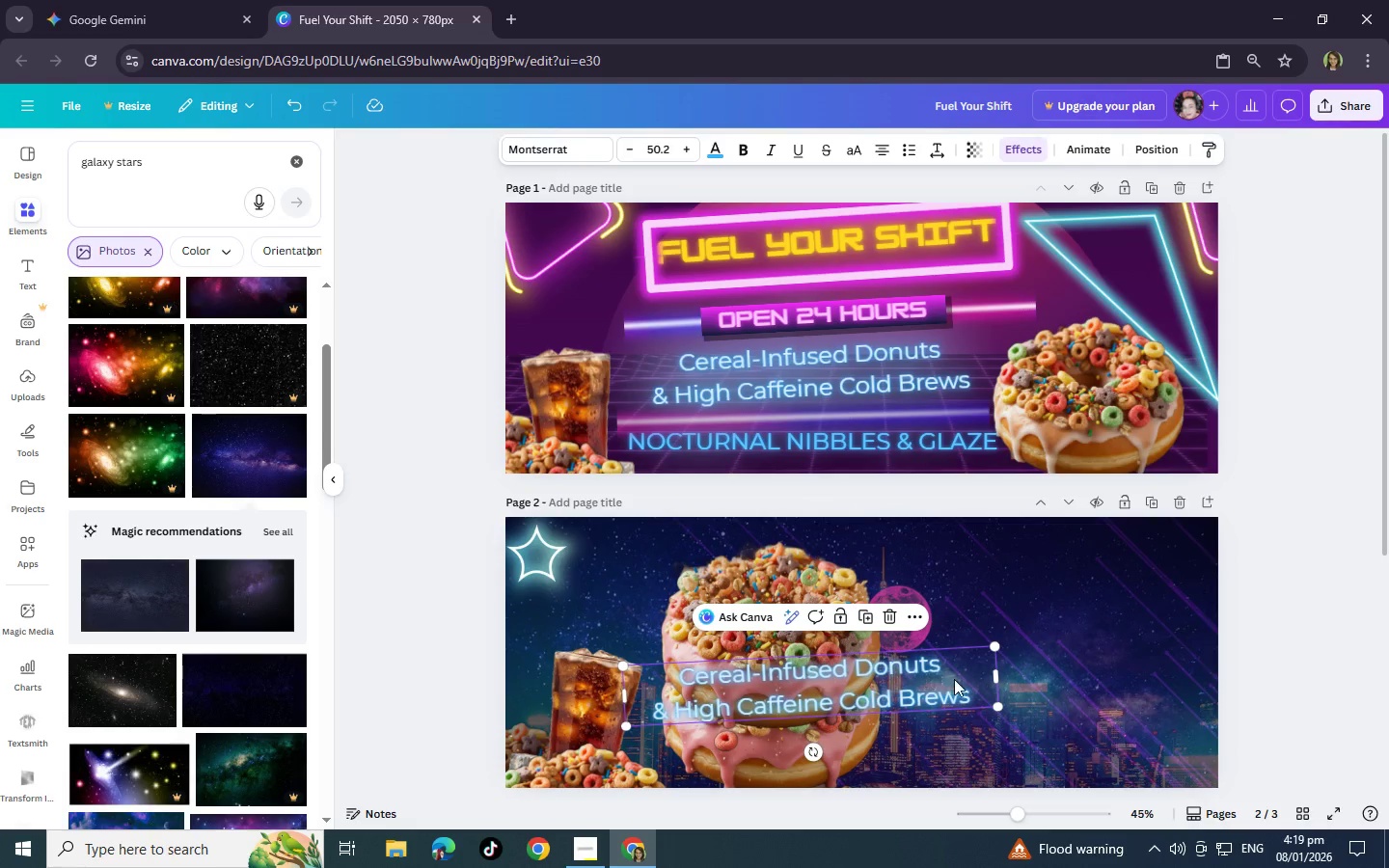 
left_click([964, 682])
 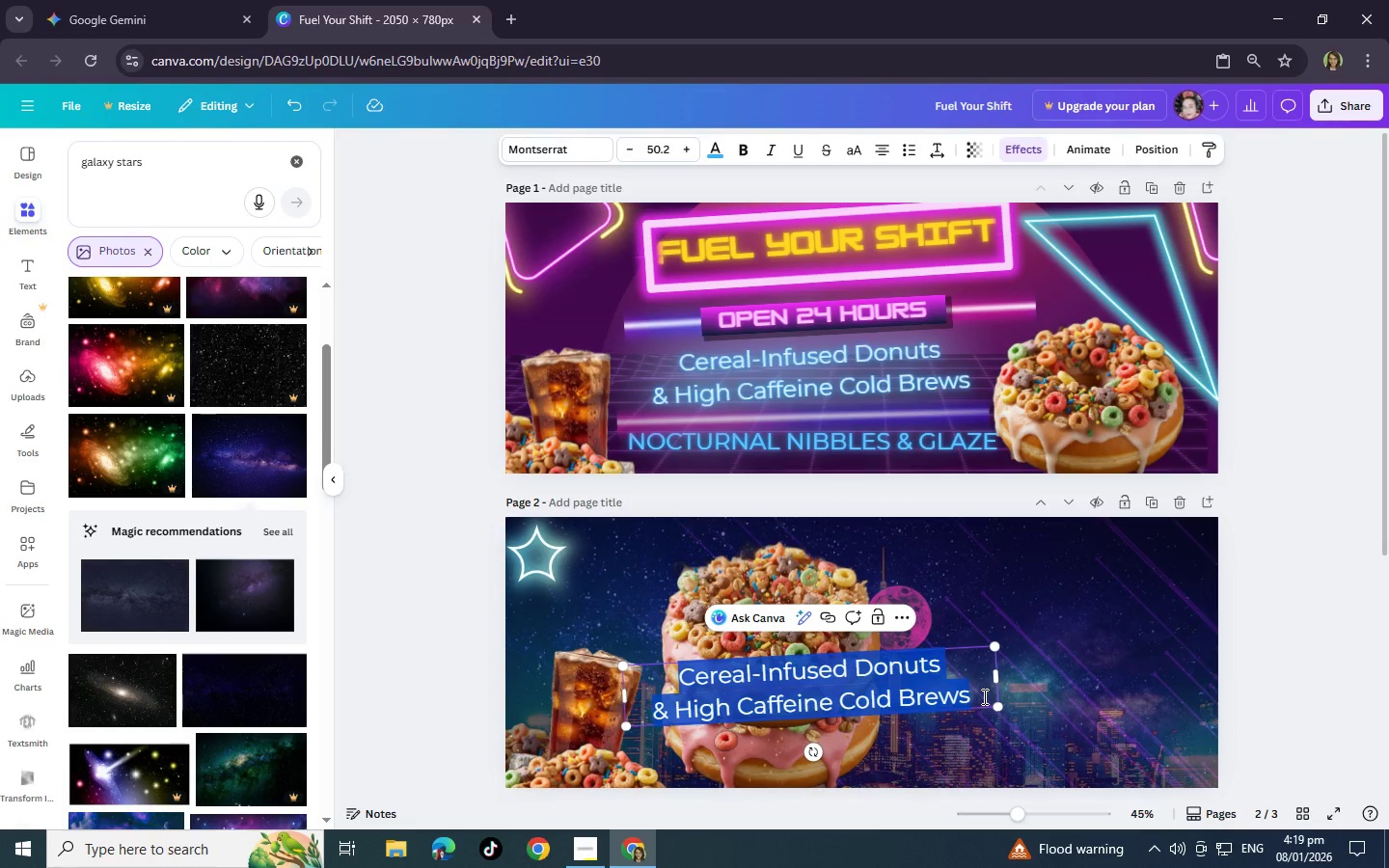 
left_click([983, 696])
 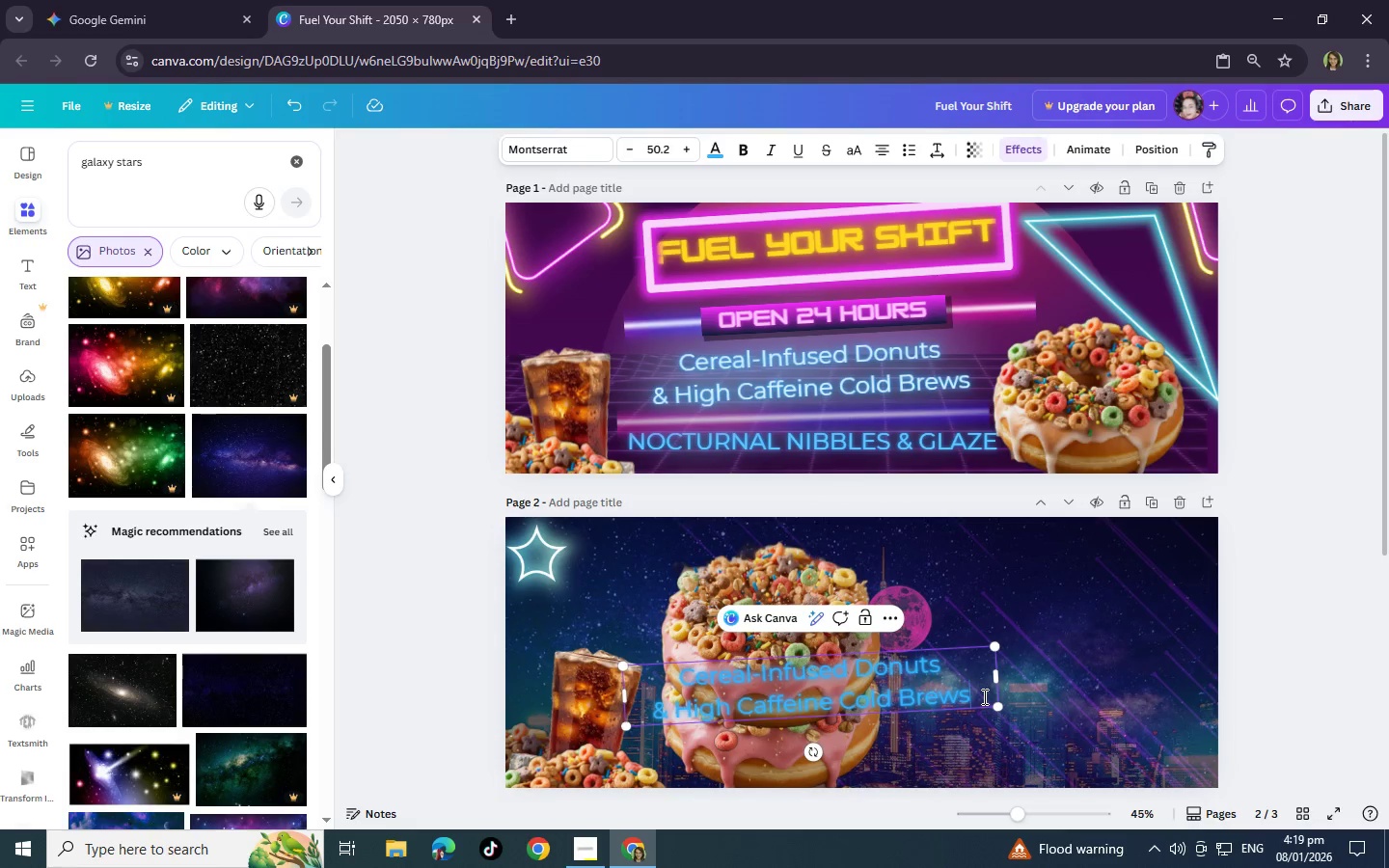 
hold_key(key=Backspace, duration=1.42)
 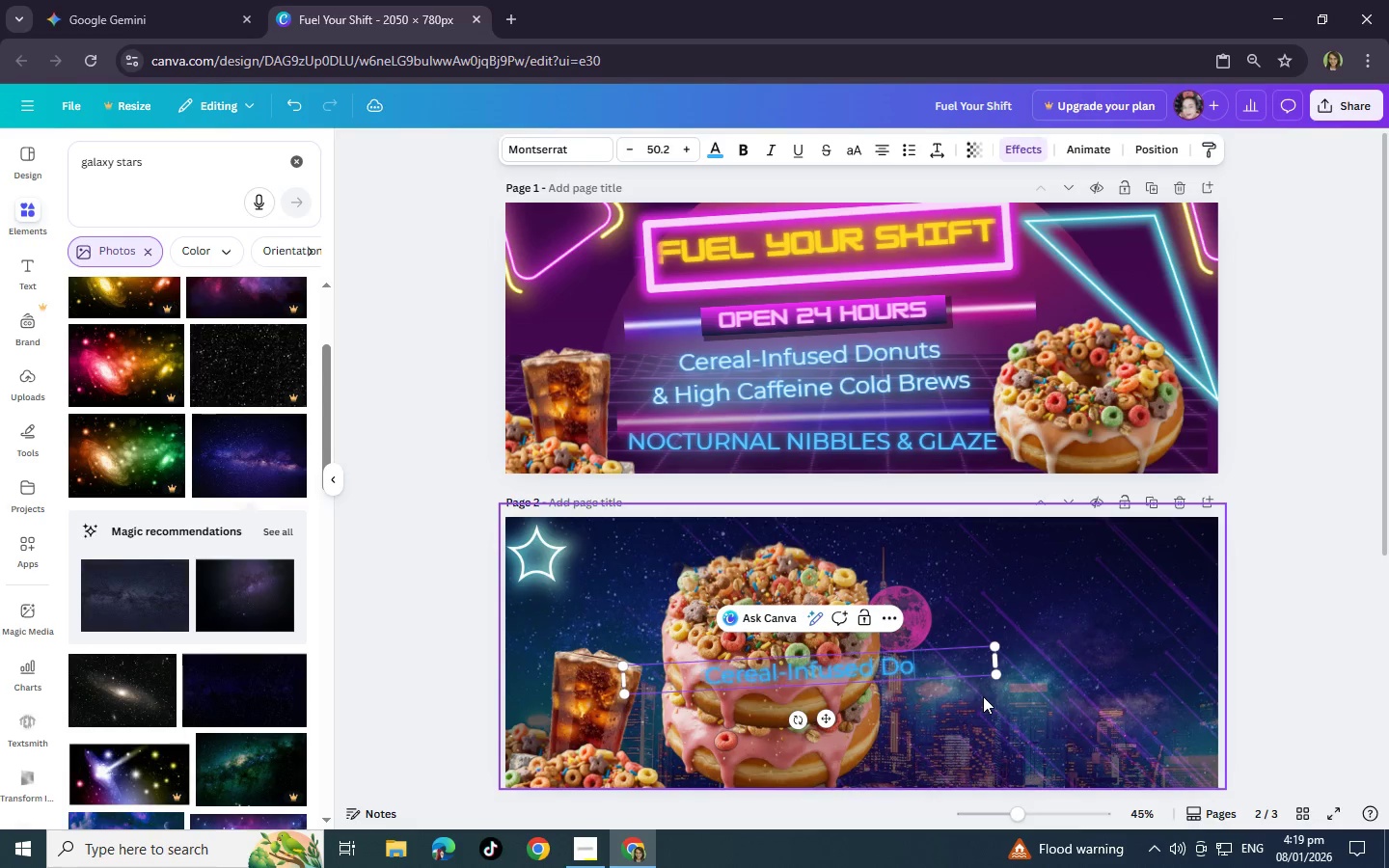 
key(Backspace)
key(Backspace)
key(Backspace)
key(Backspace)
key(Backspace)
key(Backspace)
key(Backspace)
key(Backspace)
key(Backspace)
key(Backspace)
key(Backspace)
key(Backspace)
key(Backspace)
key(Backspace)
key(Backspace)
key(Backspace)
key(Backspace)
key(Backspace)
type(Cravings Strike)
 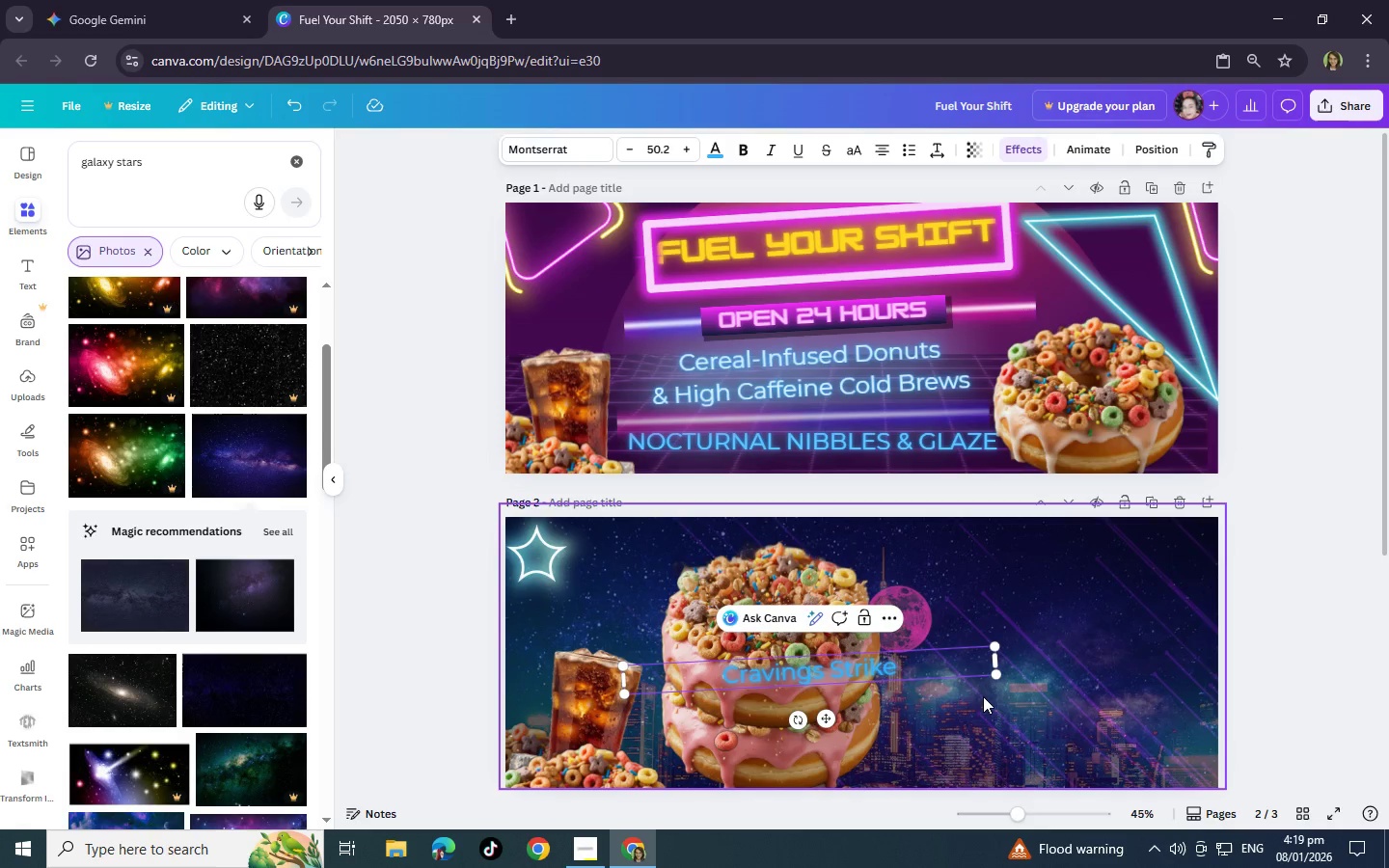 
key(Space)
 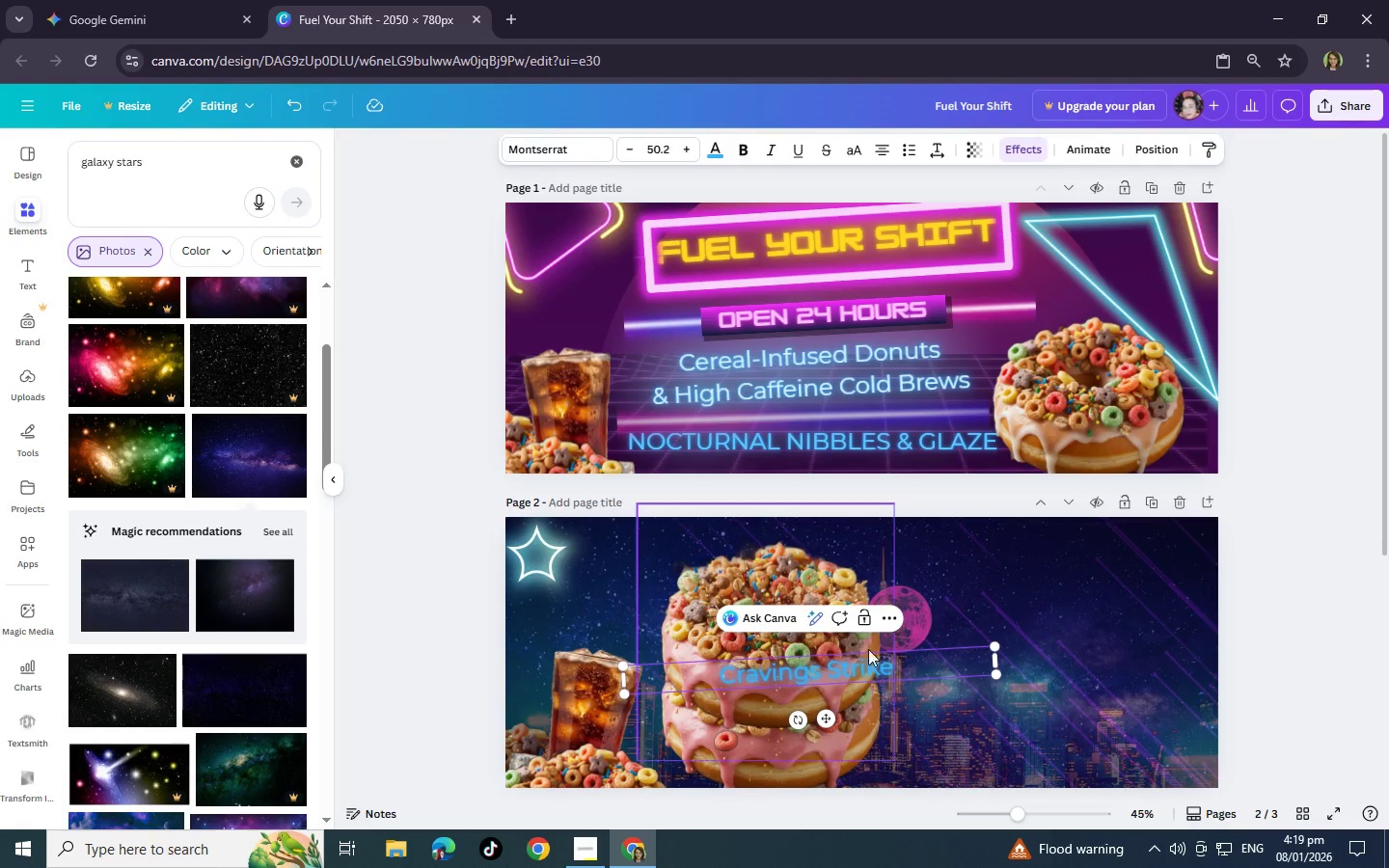 
left_click([830, 669])
 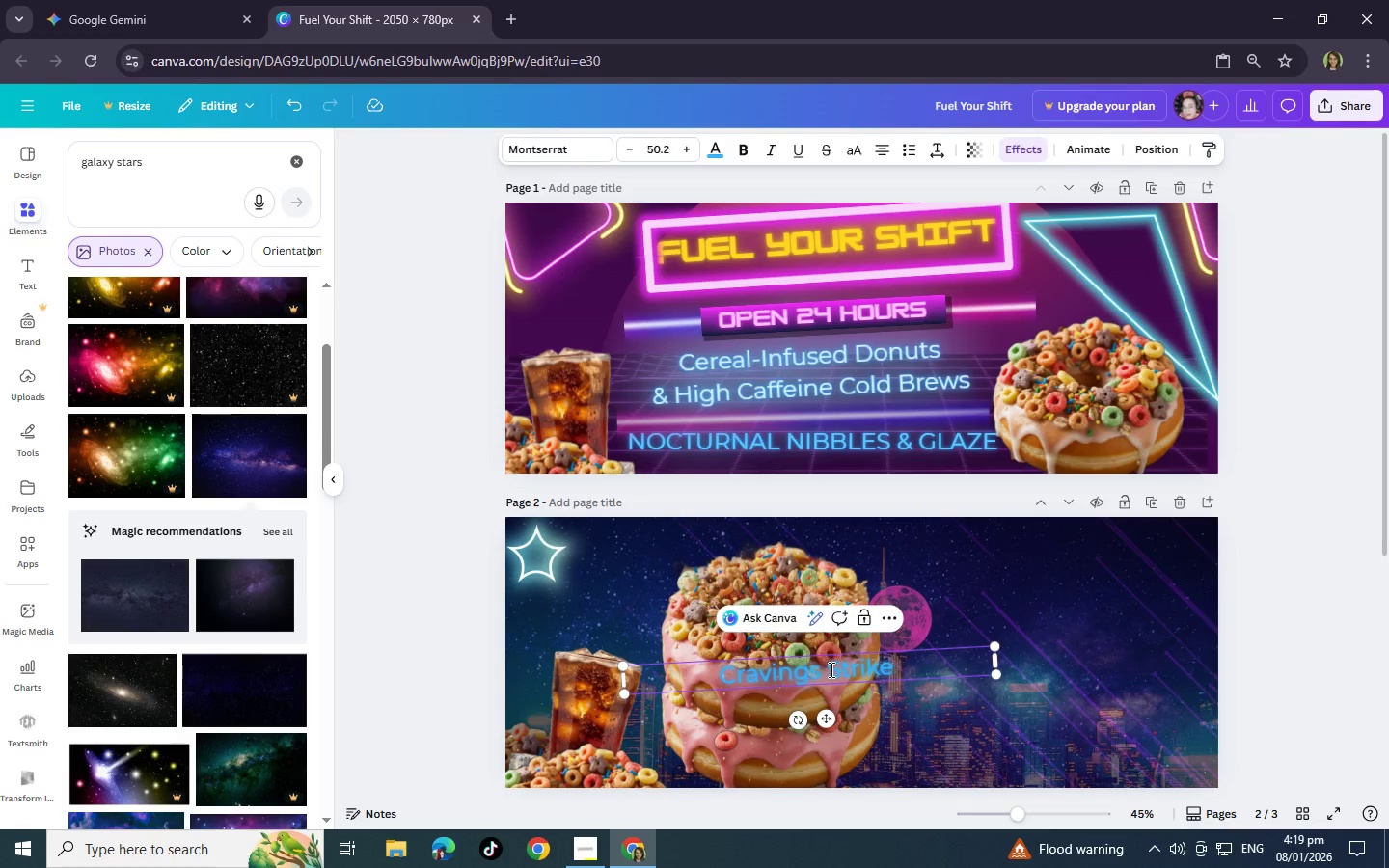 
key(Enter)
 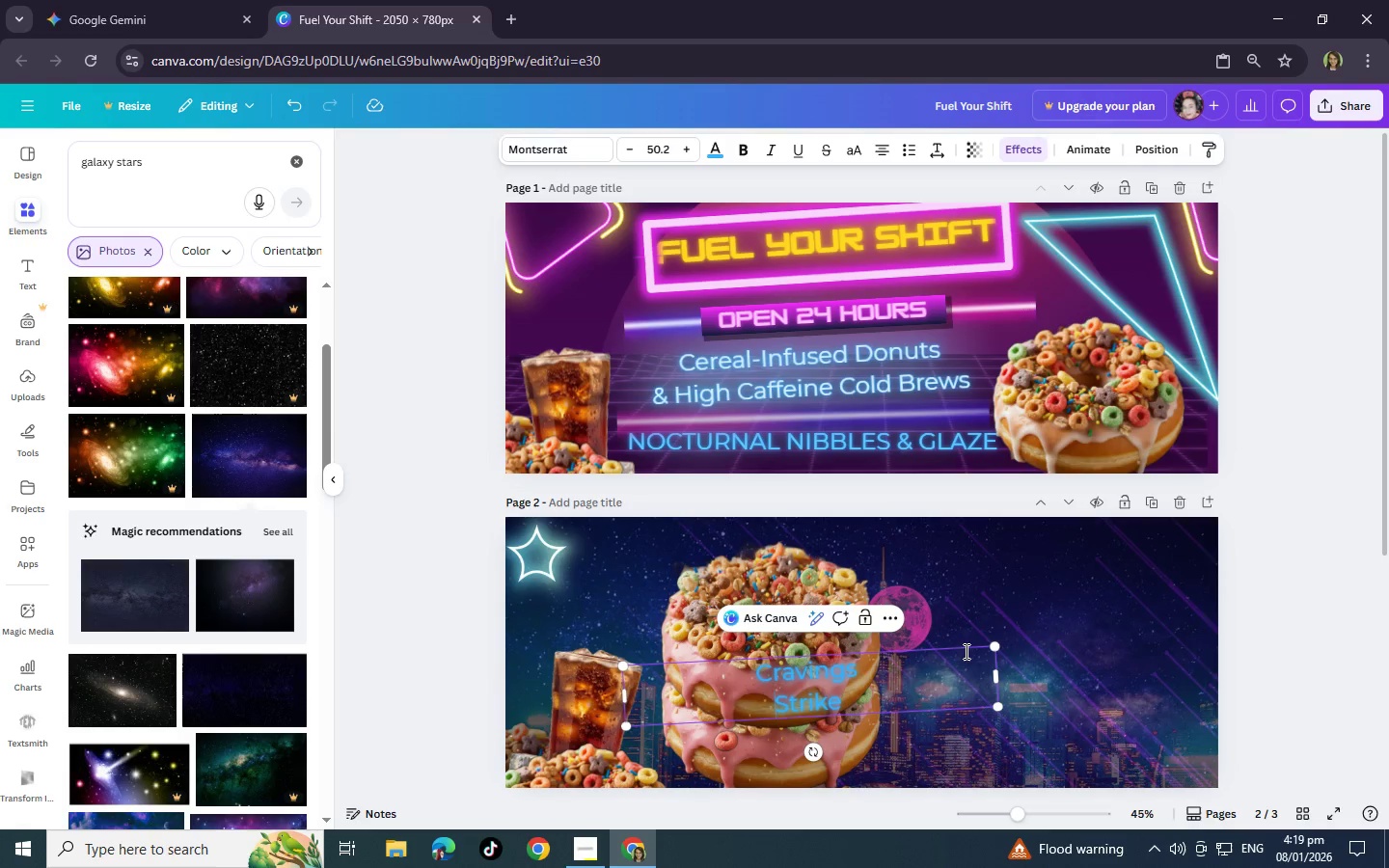 
left_click([1040, 616])
 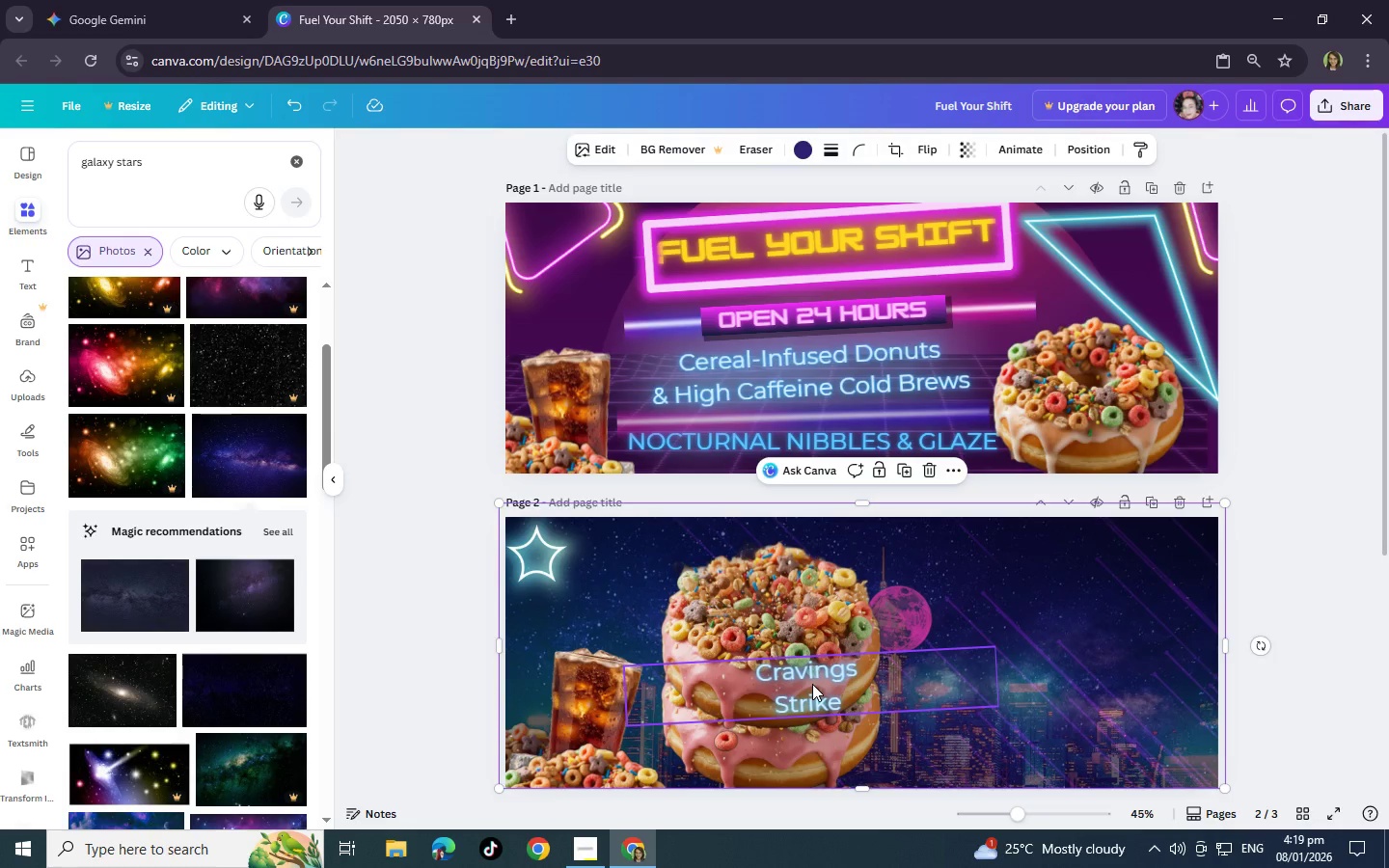 
left_click_drag(start_coordinate=[812, 684], to_coordinate=[966, 590])
 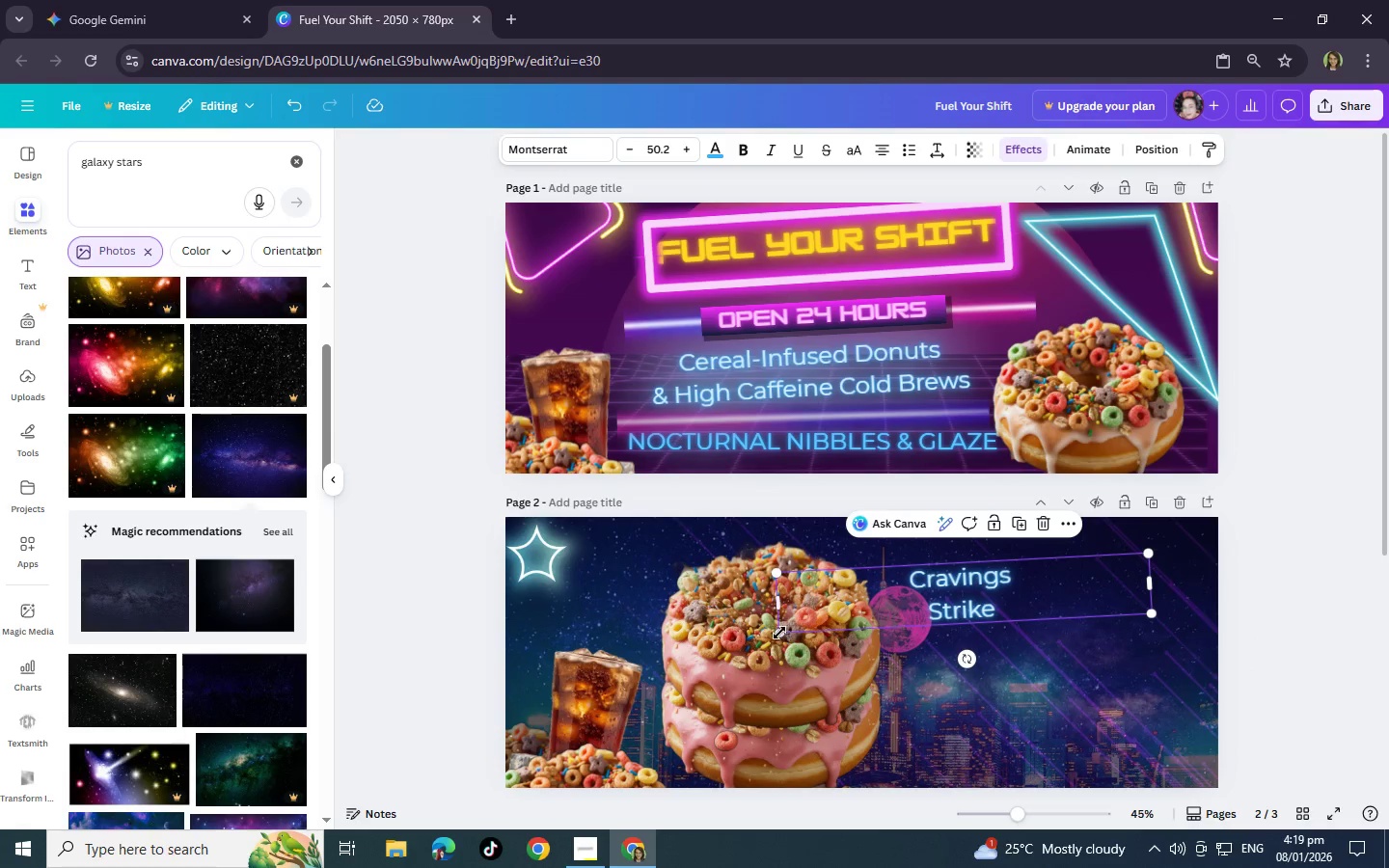 
left_click_drag(start_coordinate=[779, 633], to_coordinate=[670, 807])
 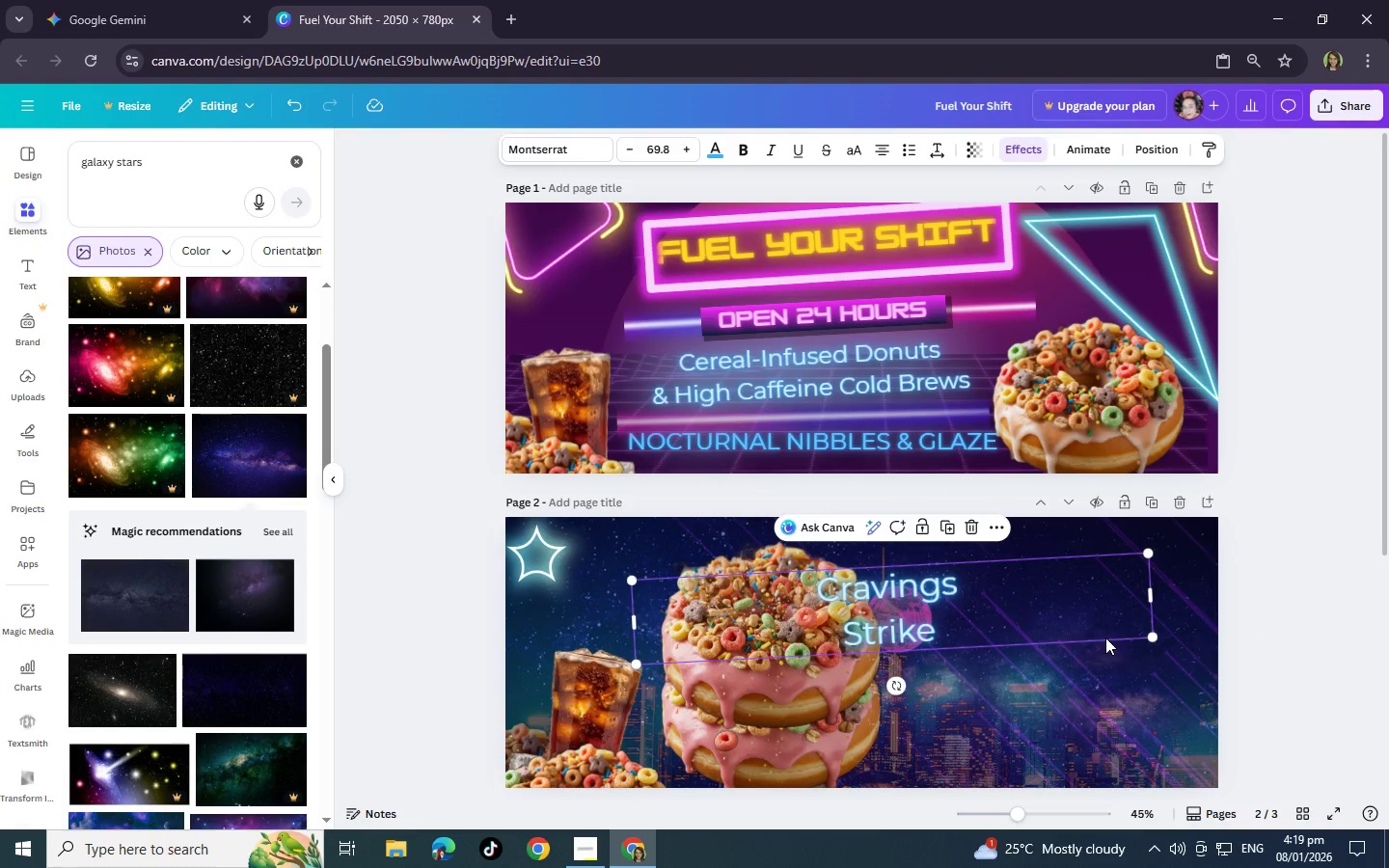 
left_click([1051, 688])
 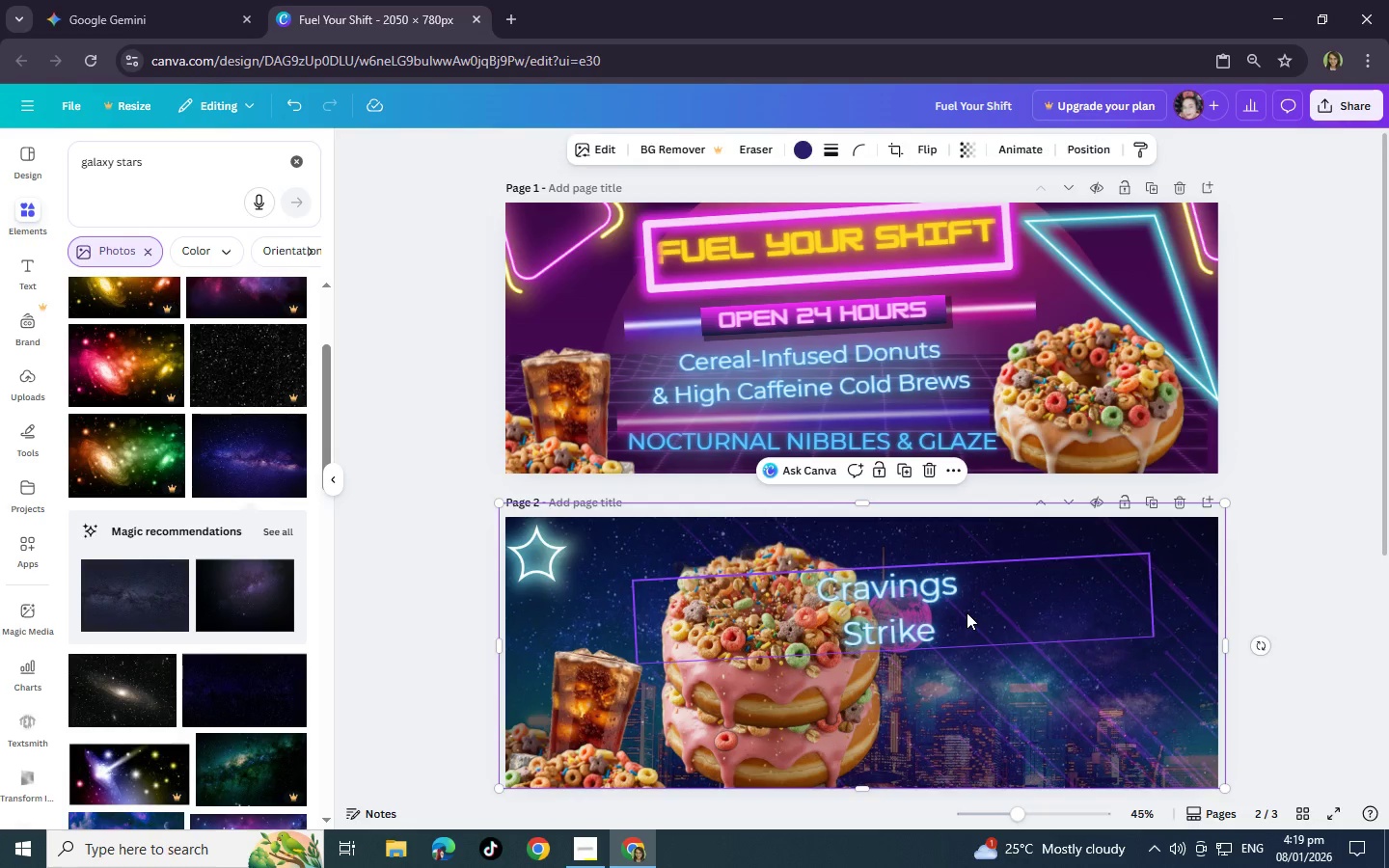 
left_click_drag(start_coordinate=[967, 612], to_coordinate=[1046, 620])
 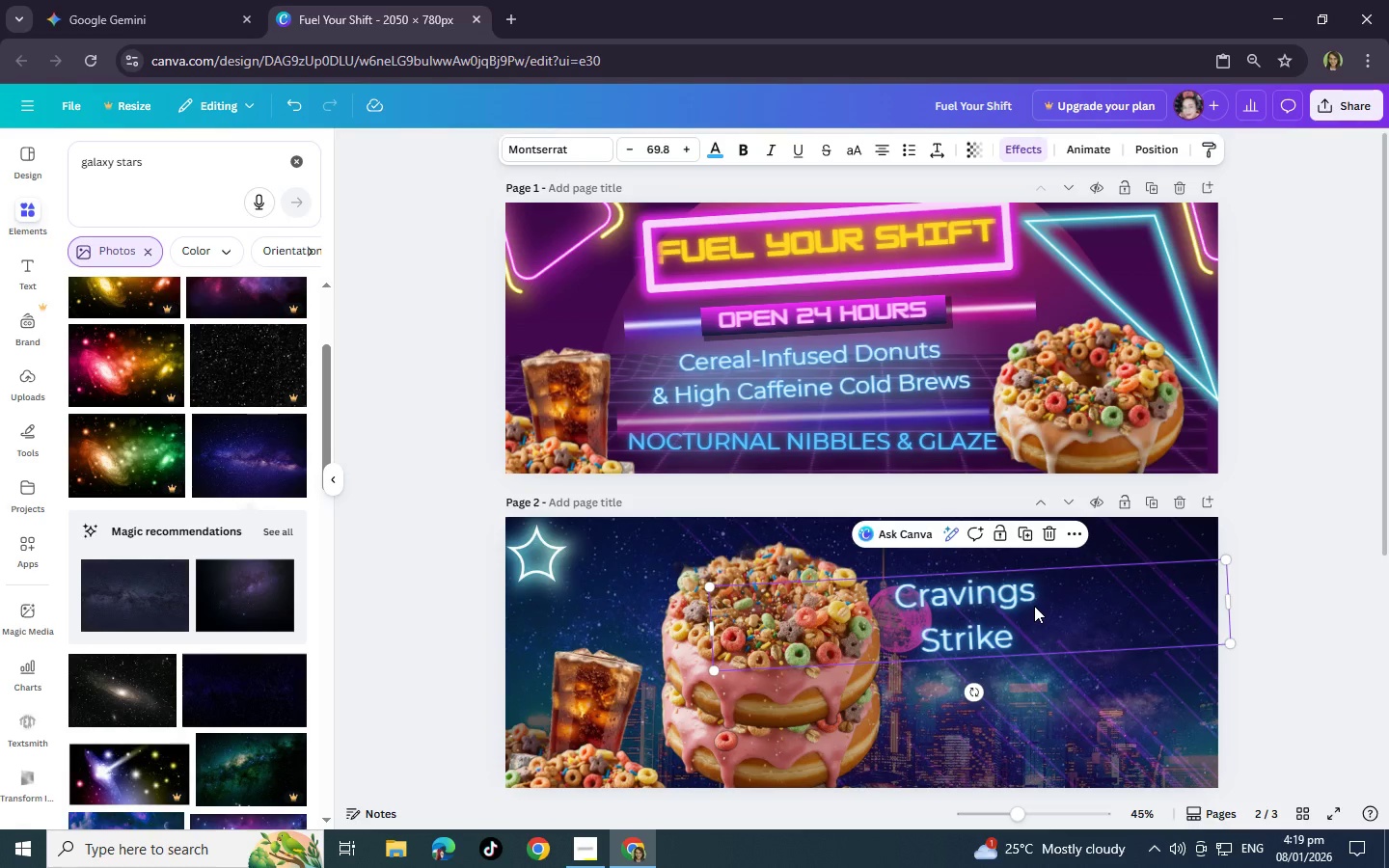 
wait(6.94)
 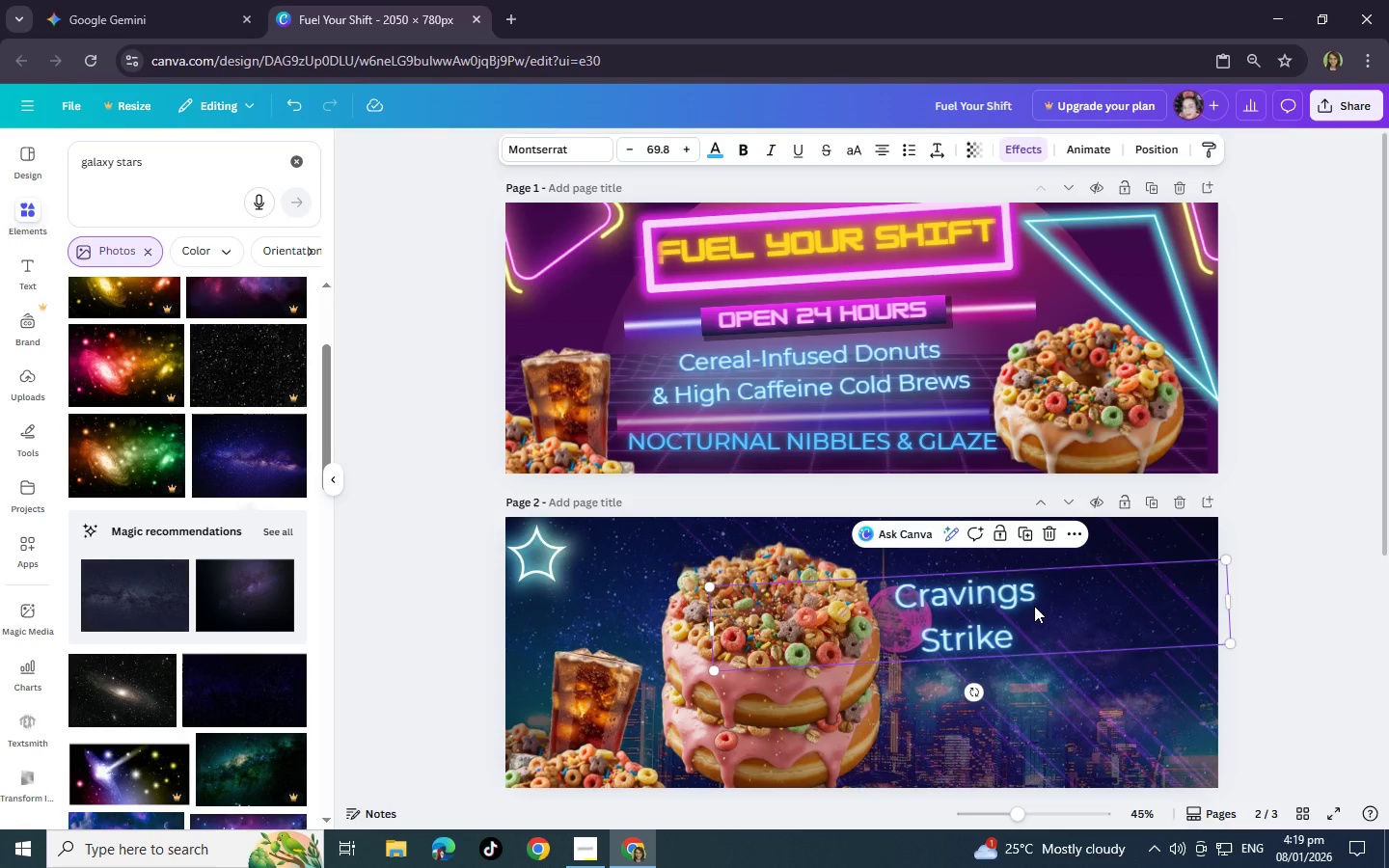 
double_click([1034, 606])
 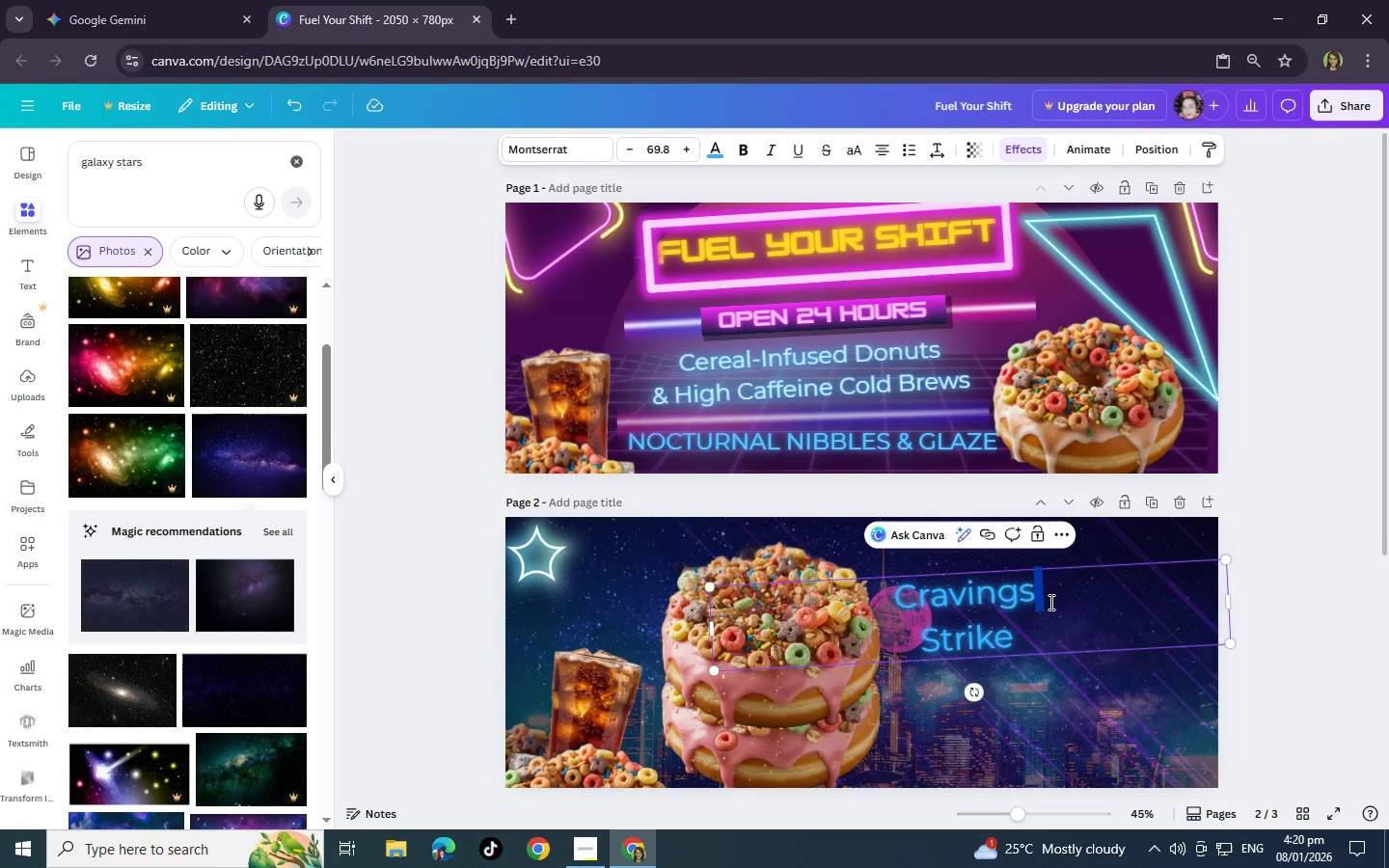 
left_click([1049, 602])
 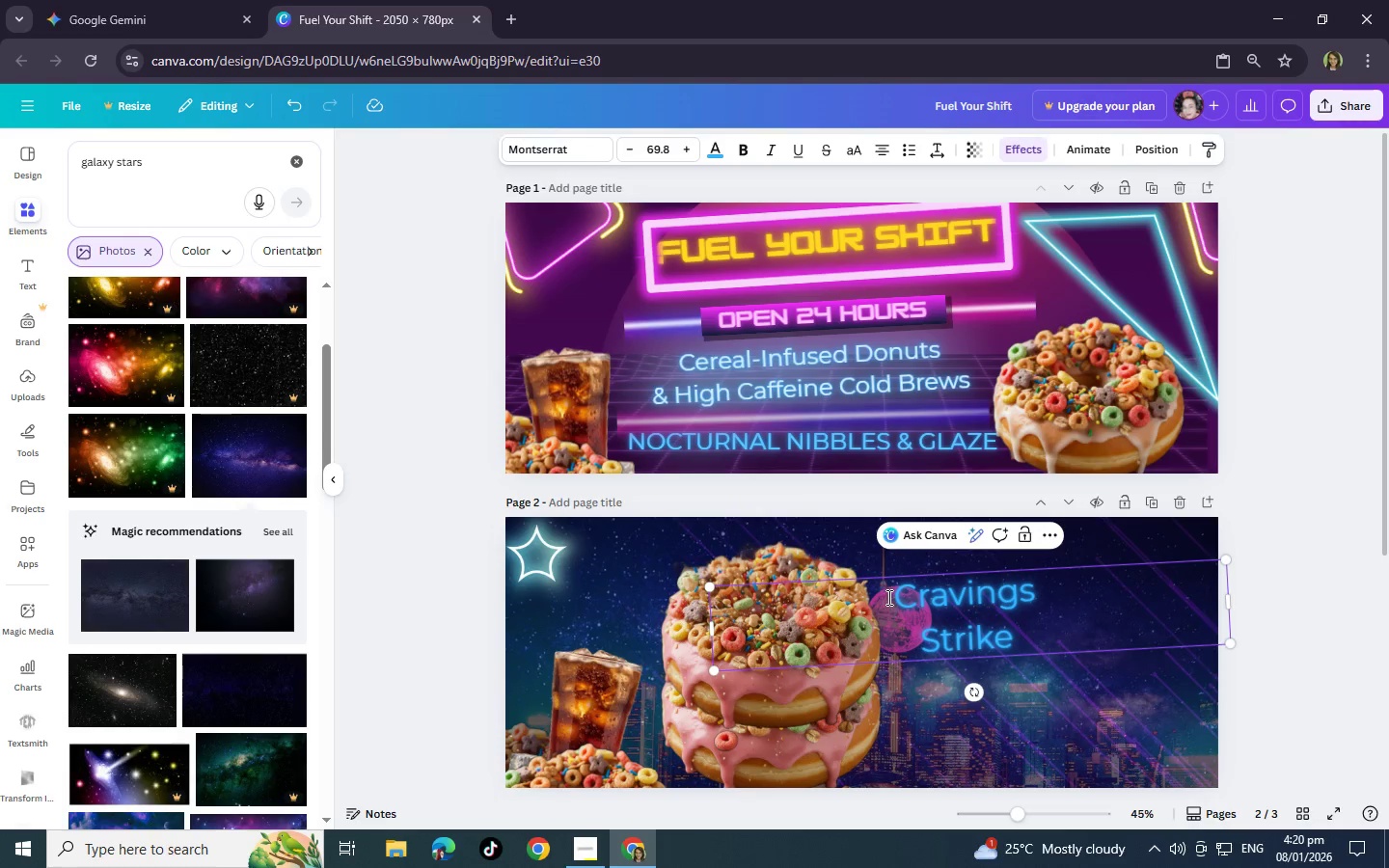 
left_click_drag(start_coordinate=[893, 597], to_coordinate=[1033, 638])
 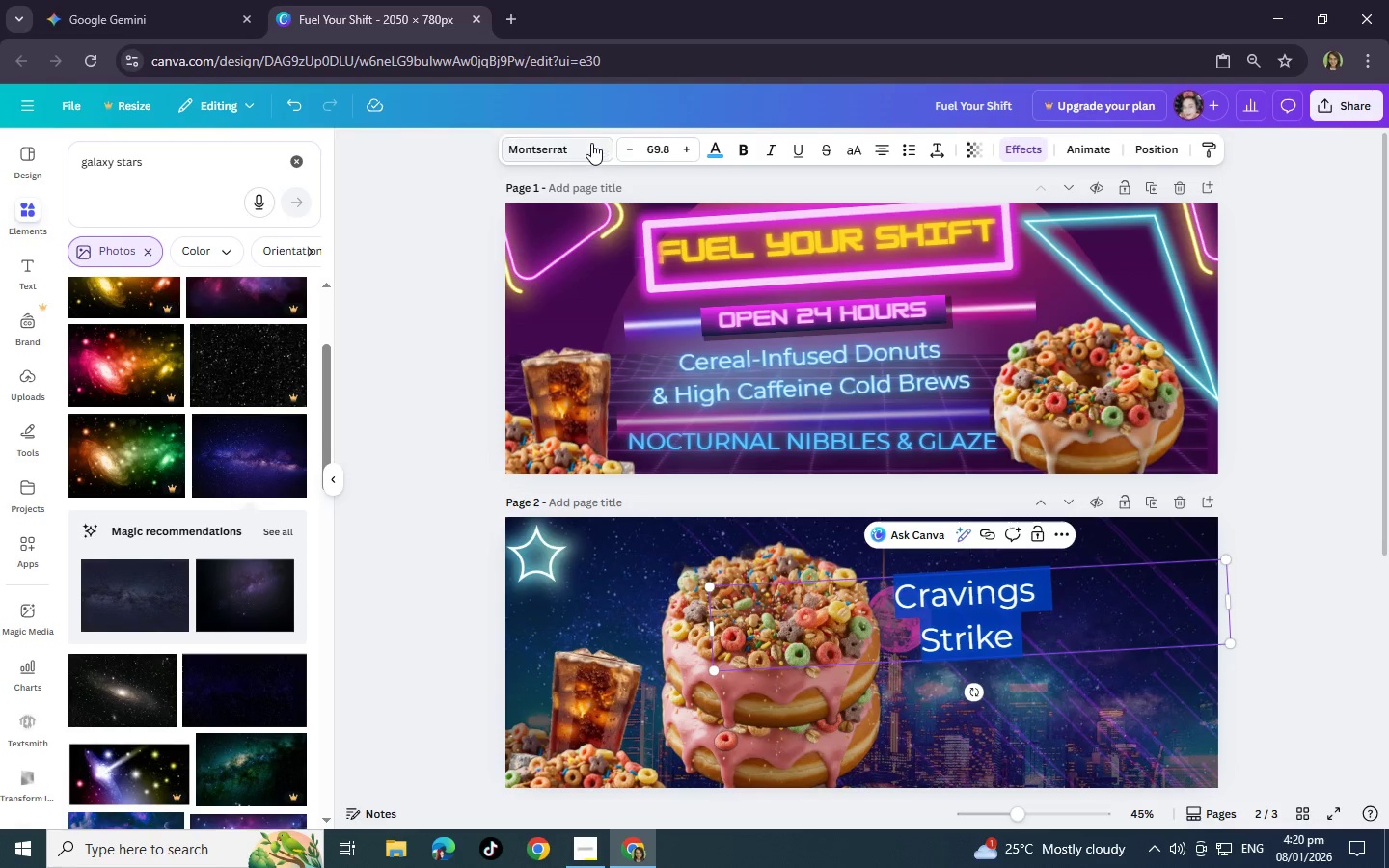 
left_click([591, 143])
 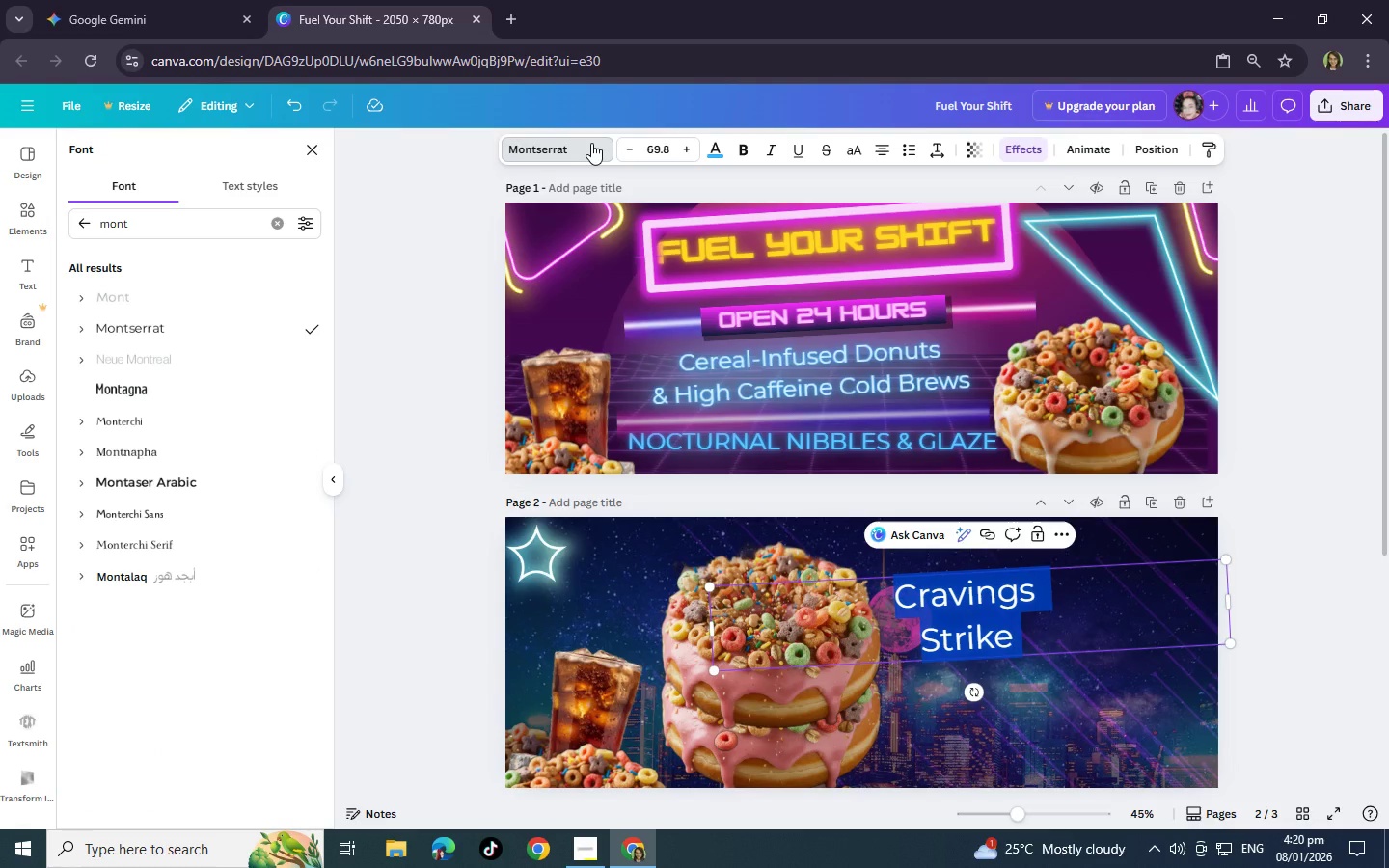 
left_click([591, 143])
 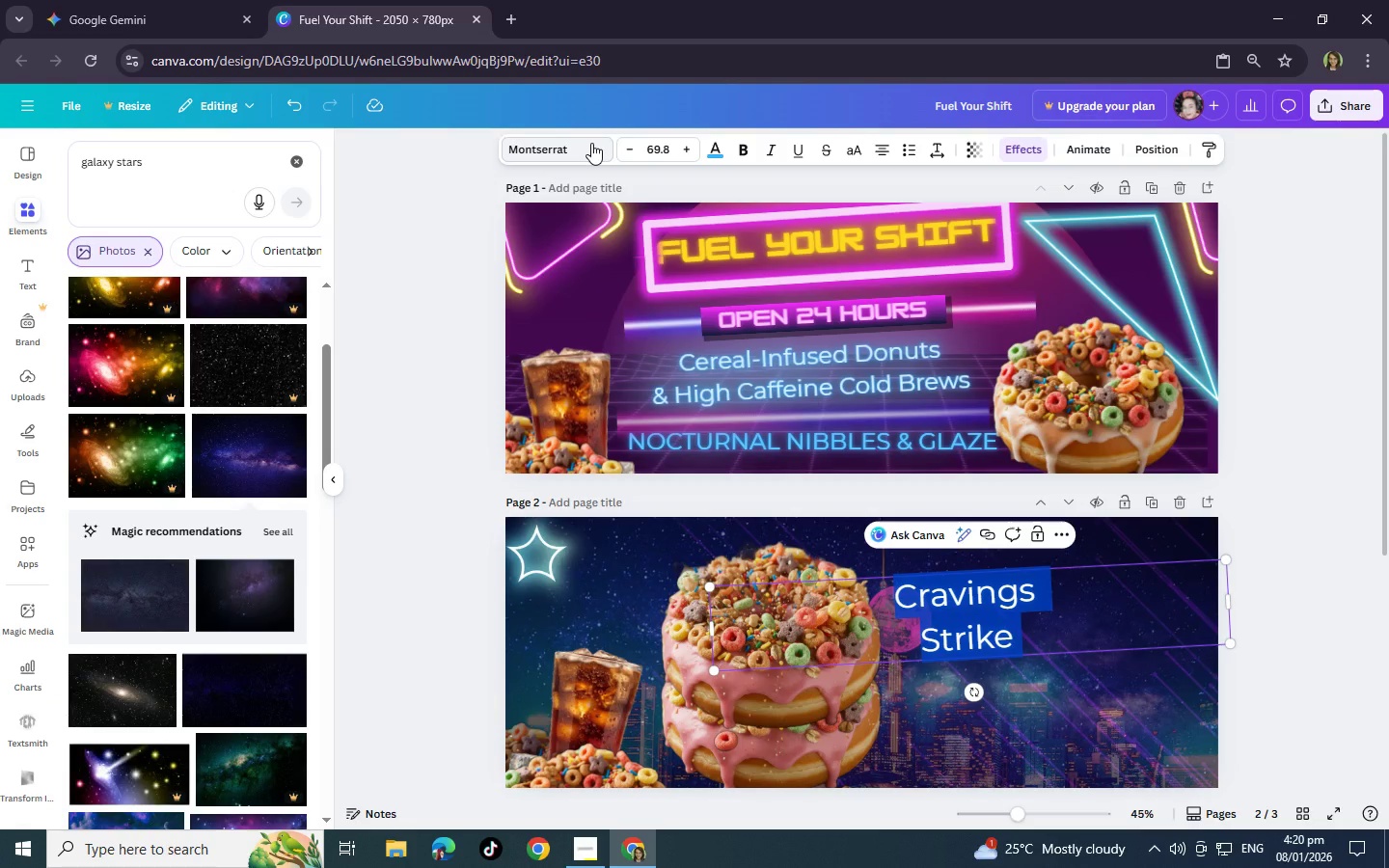 
left_click([591, 143])
 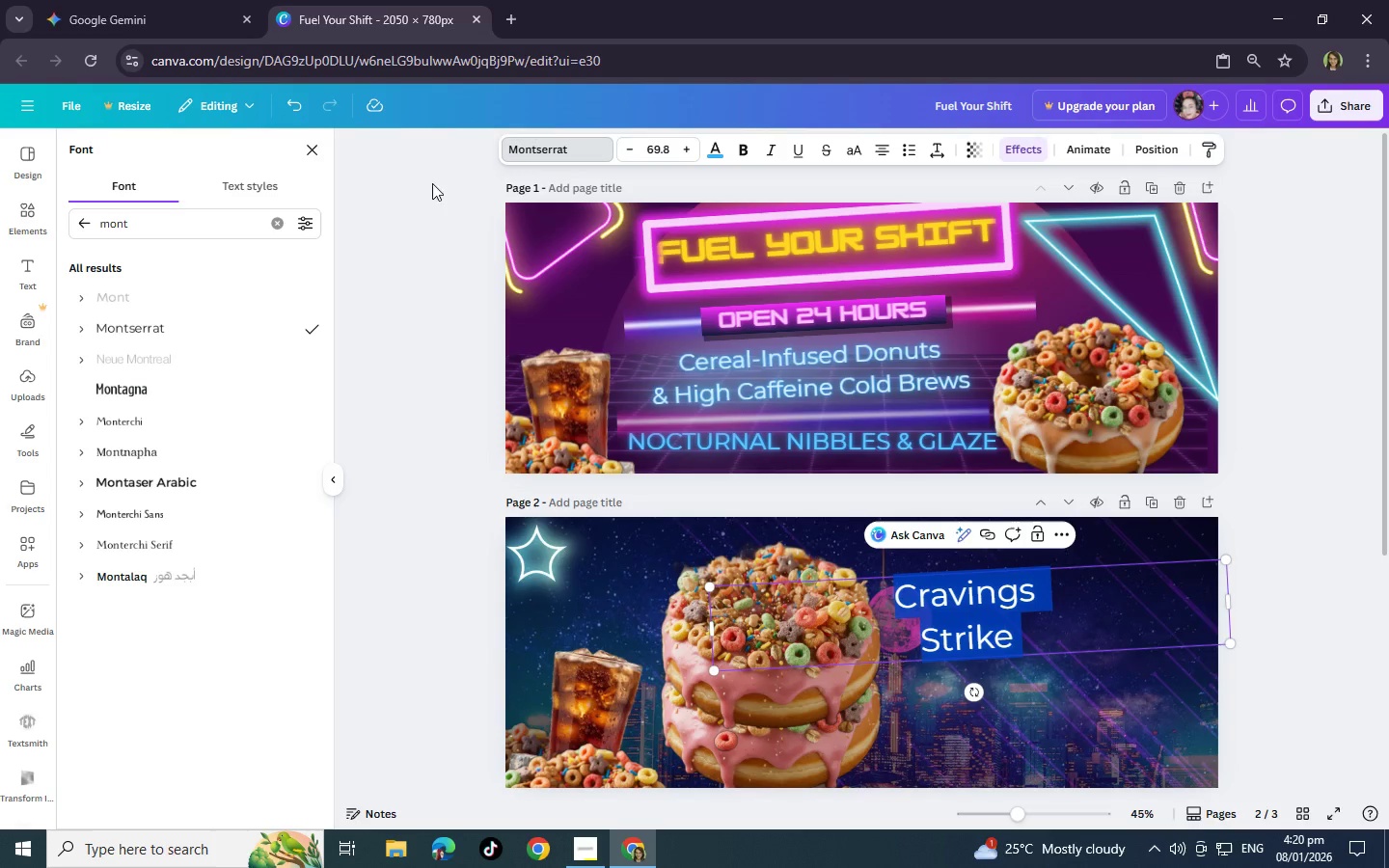 
wait(6.2)
 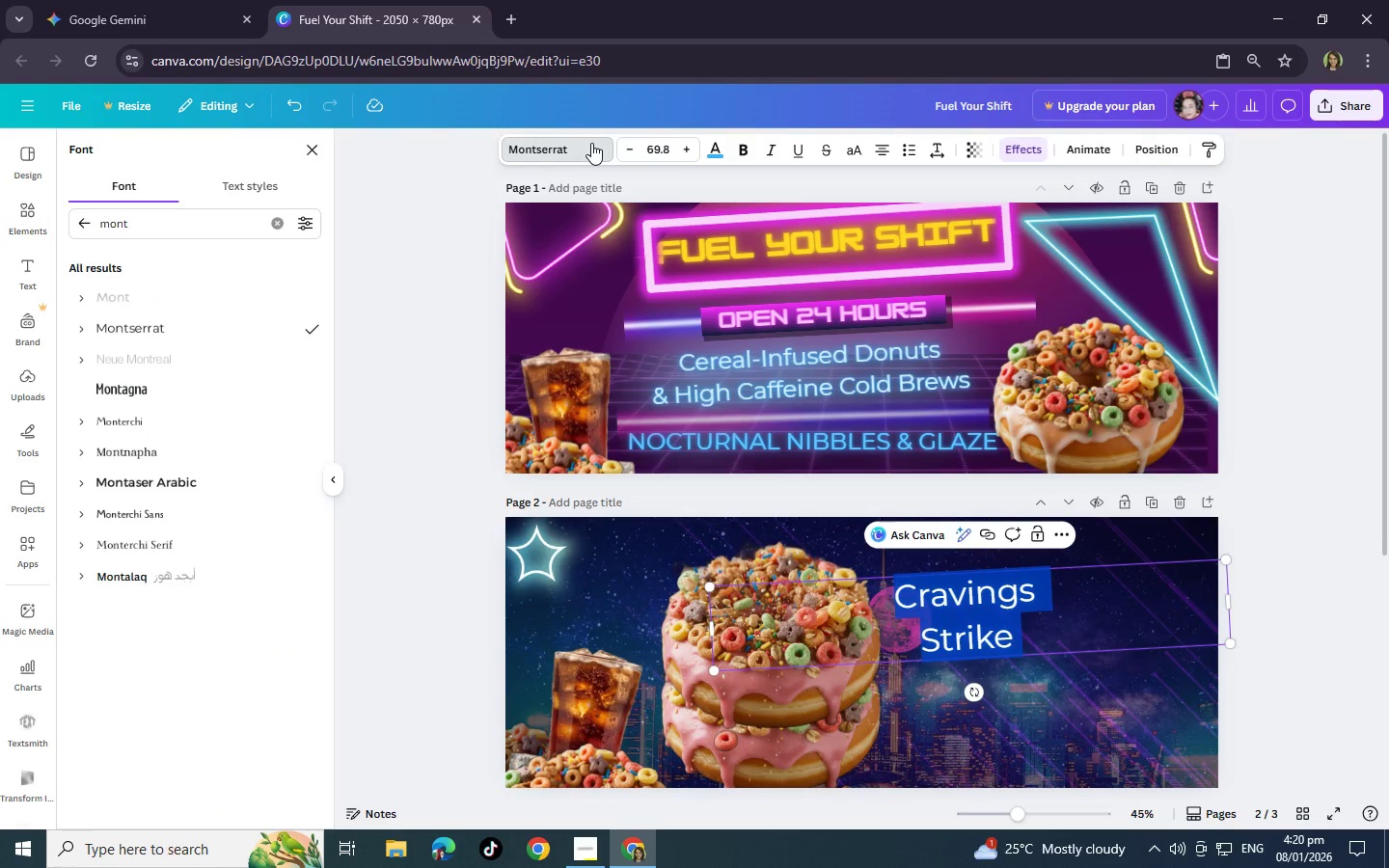 
left_click([83, 228])
 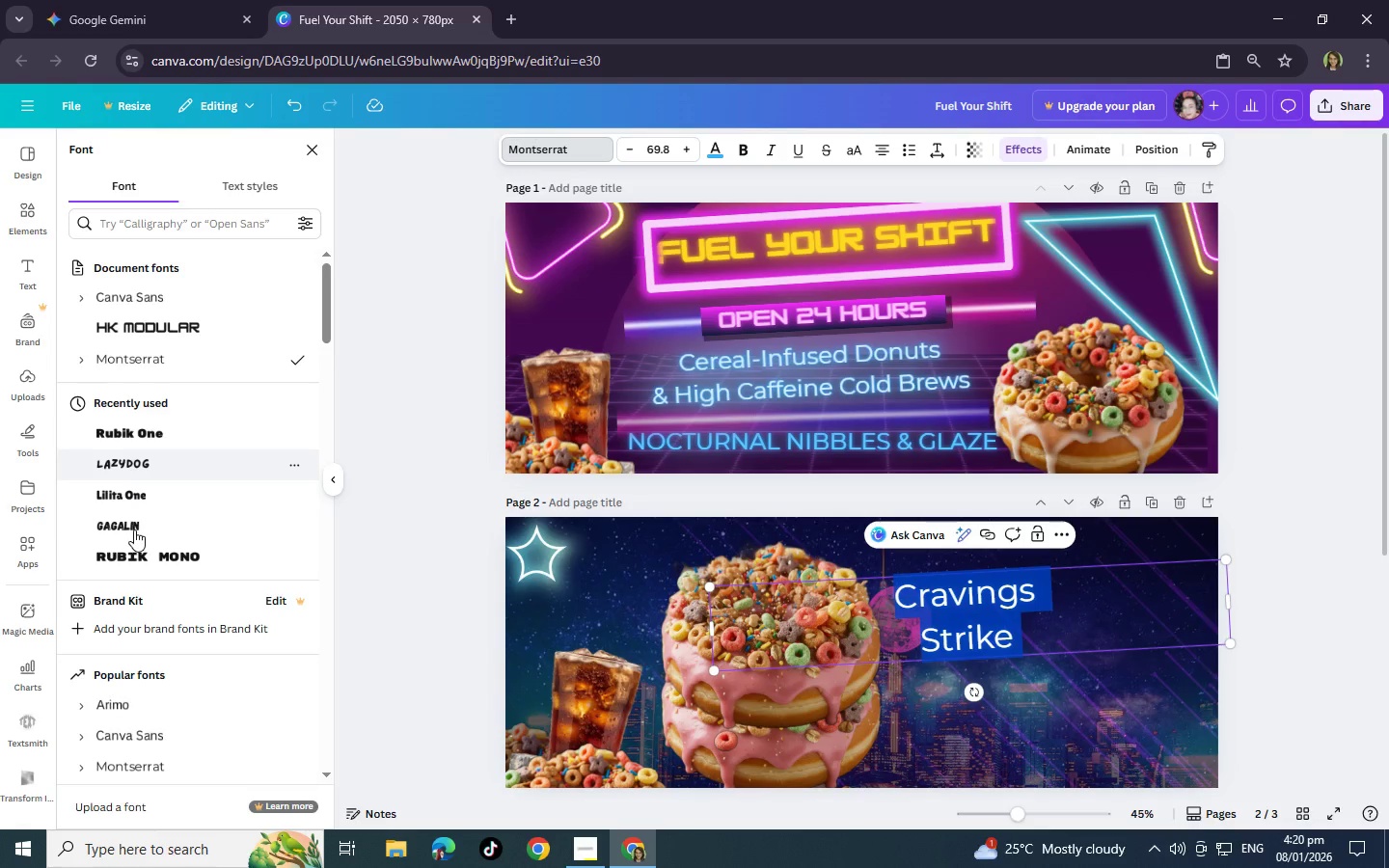 
scroll: coordinate [138, 547], scroll_direction: down, amount: 10.0
 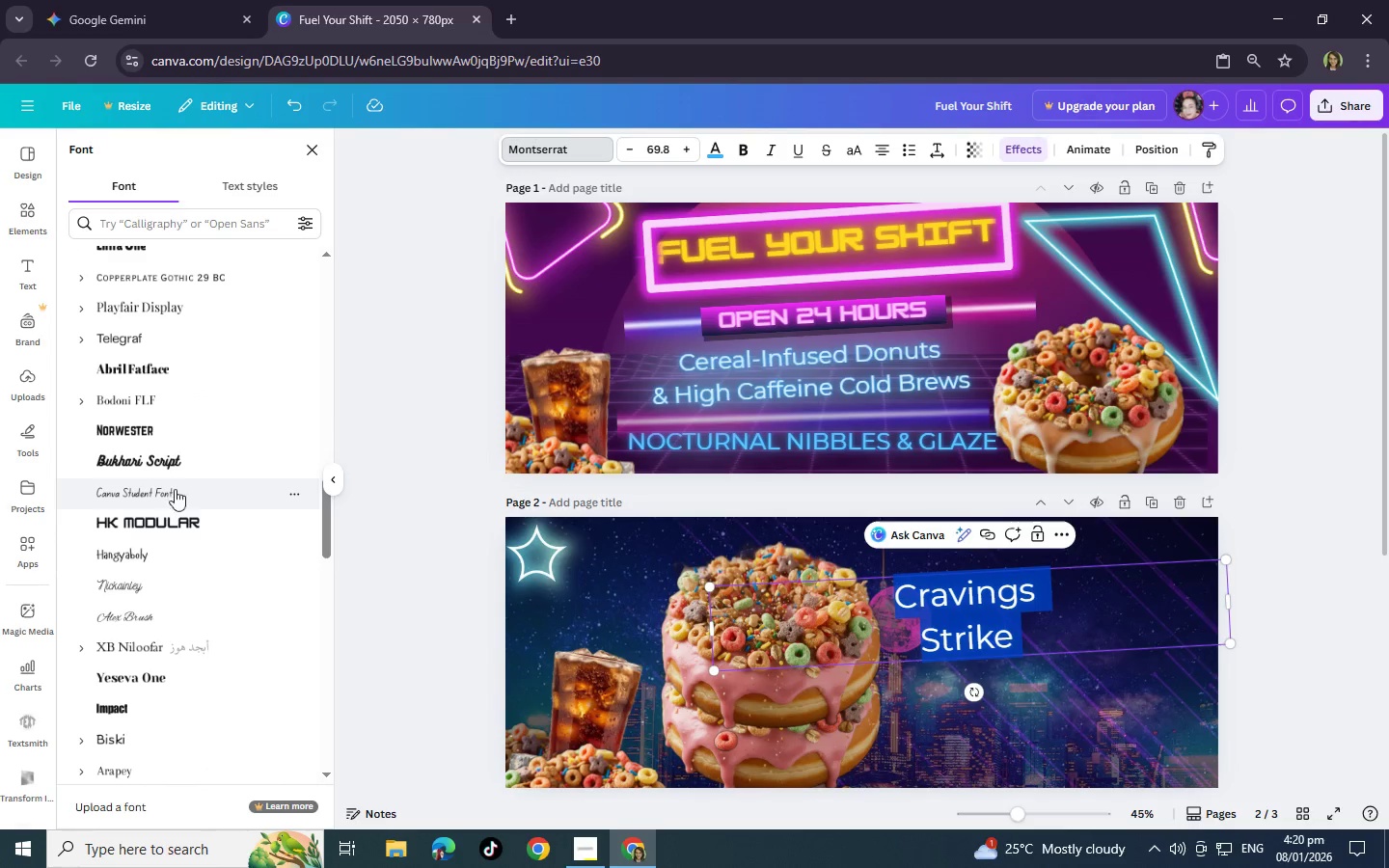 
left_click([178, 457])
 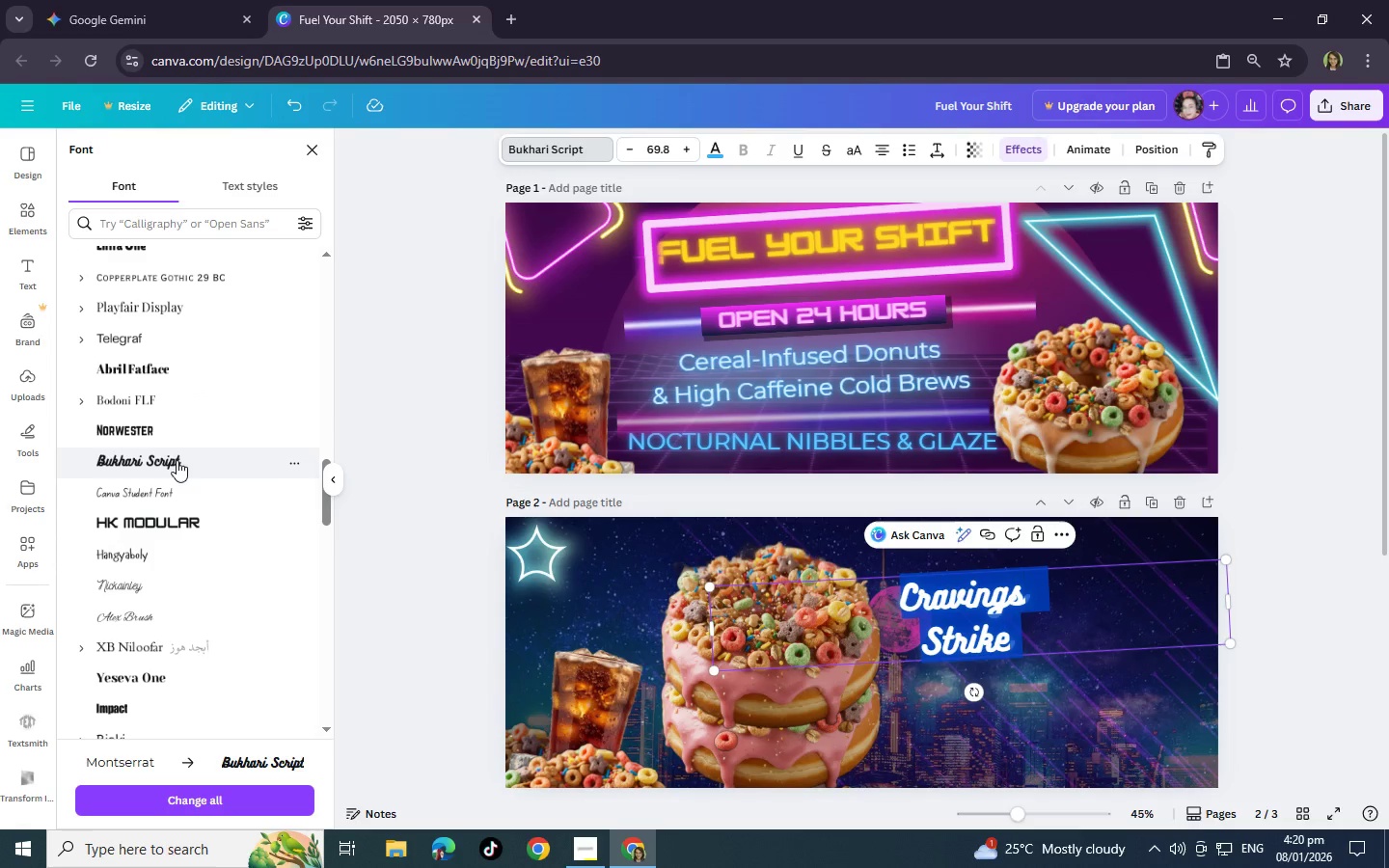 
scroll: coordinate [103, 537], scroll_direction: down, amount: 11.0
 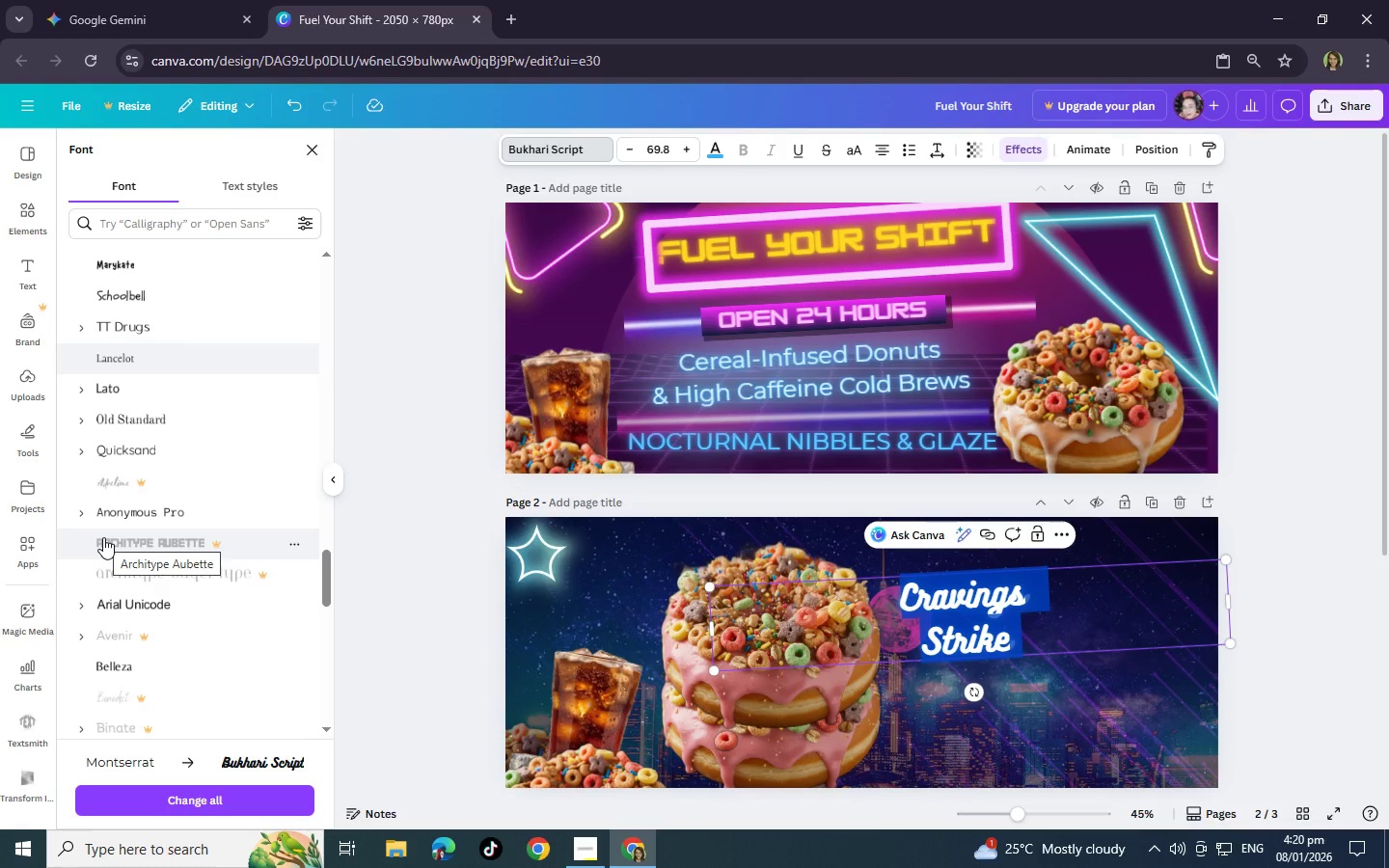 
scroll: coordinate [103, 537], scroll_direction: down, amount: 12.0
 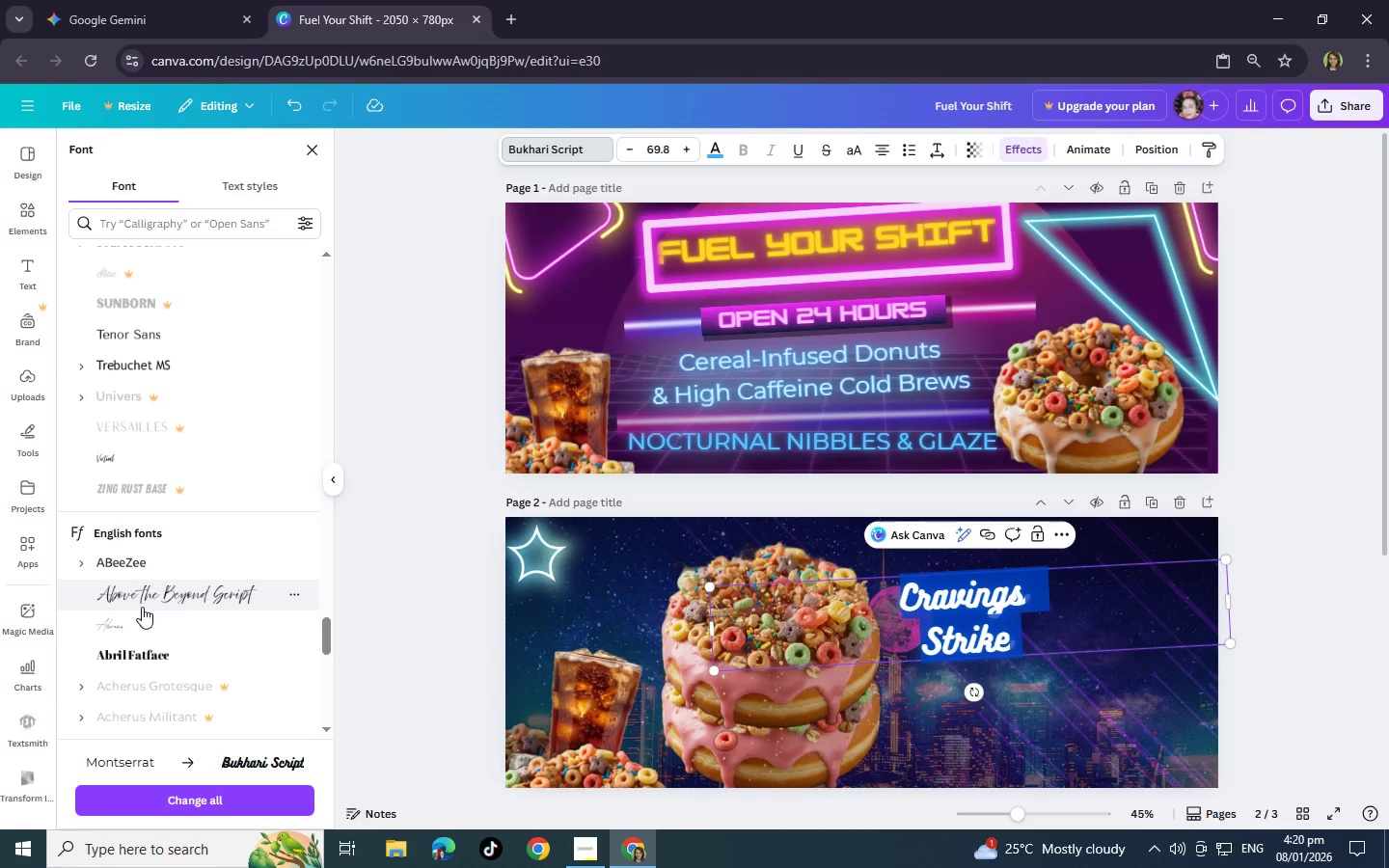 
left_click([142, 607])
 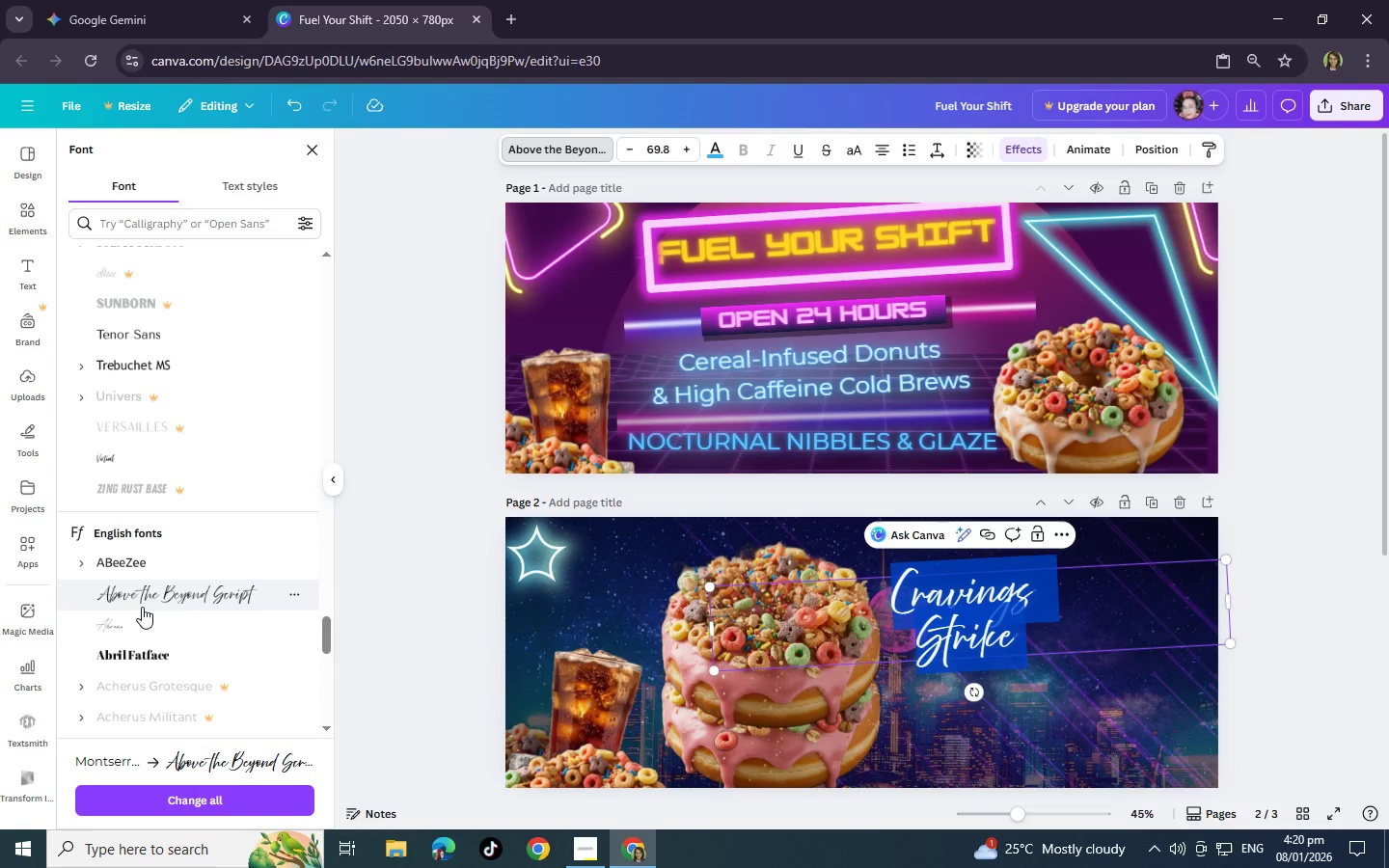 
scroll: coordinate [142, 607], scroll_direction: down, amount: 13.0
 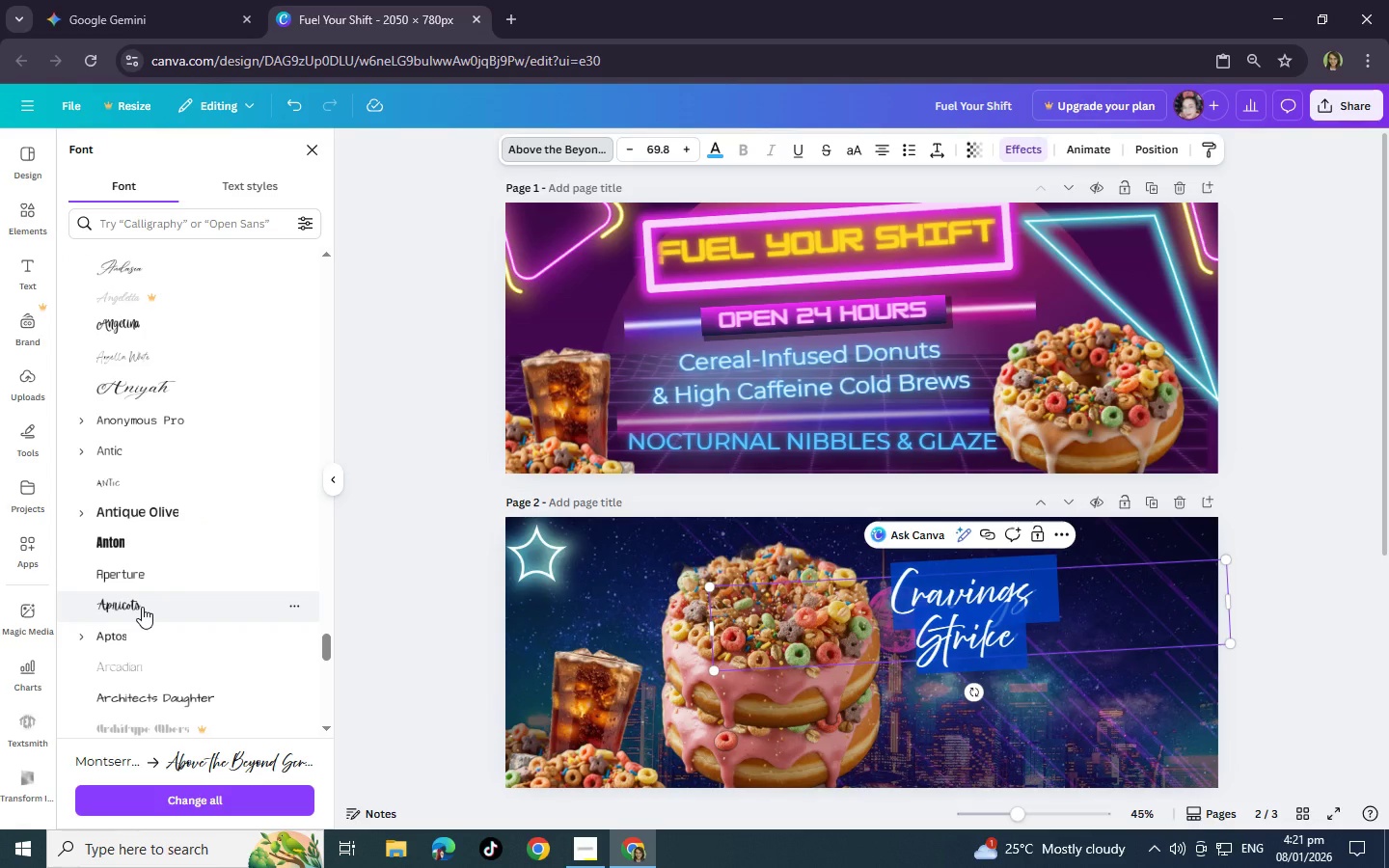 
scroll: coordinate [142, 607], scroll_direction: down, amount: 12.0
 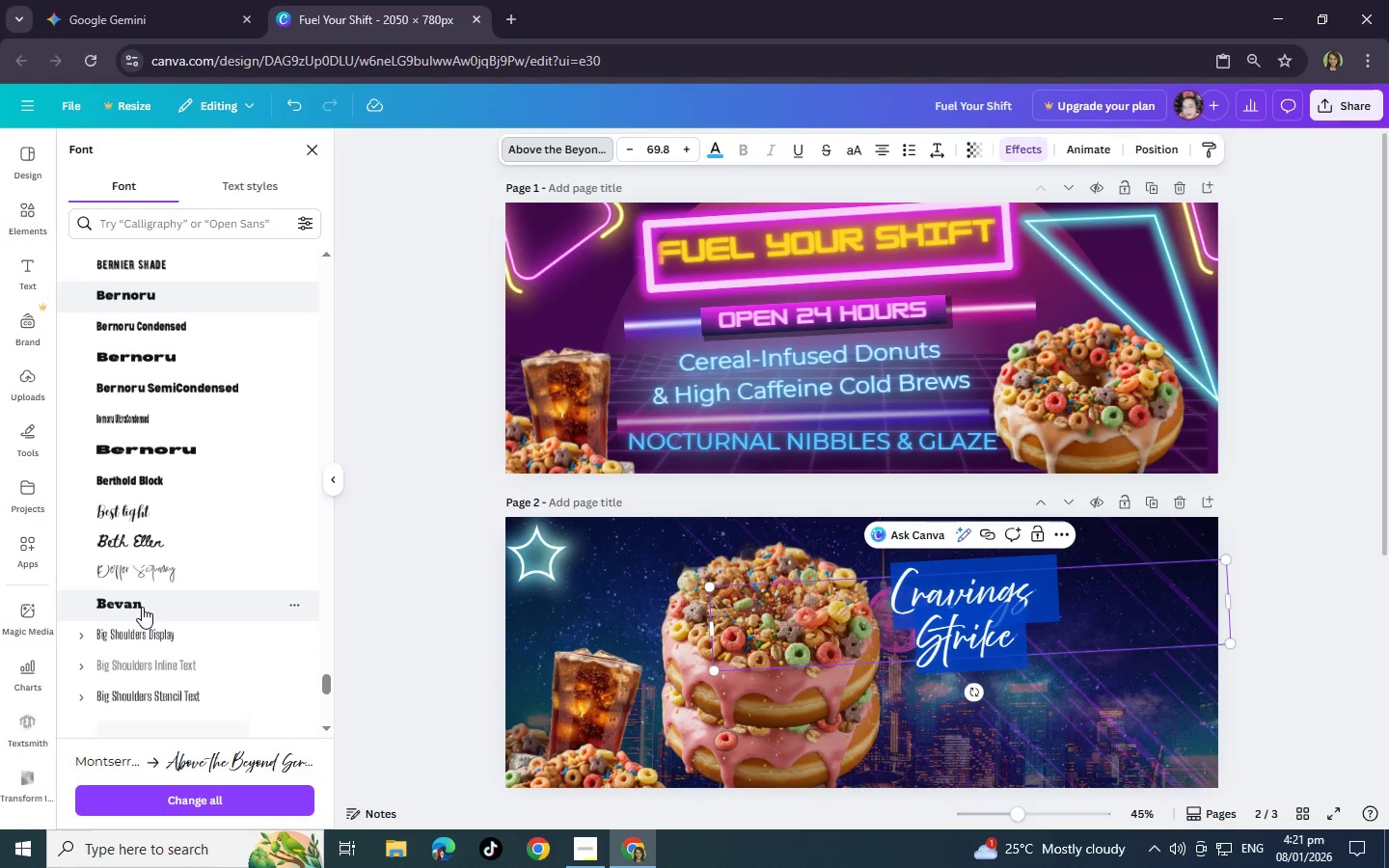 
scroll: coordinate [142, 607], scroll_direction: up, amount: 4.0
 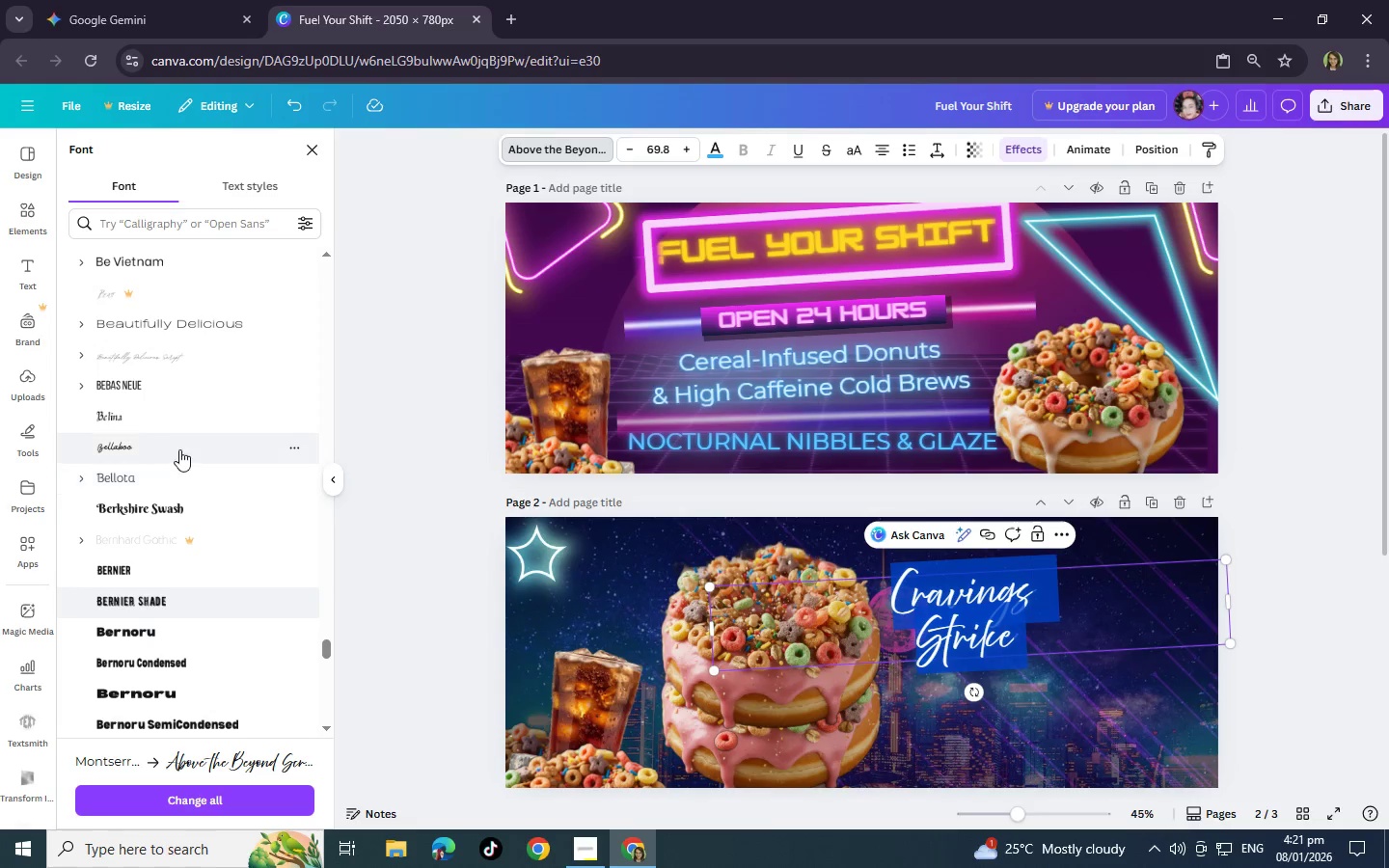 
left_click([179, 442])
 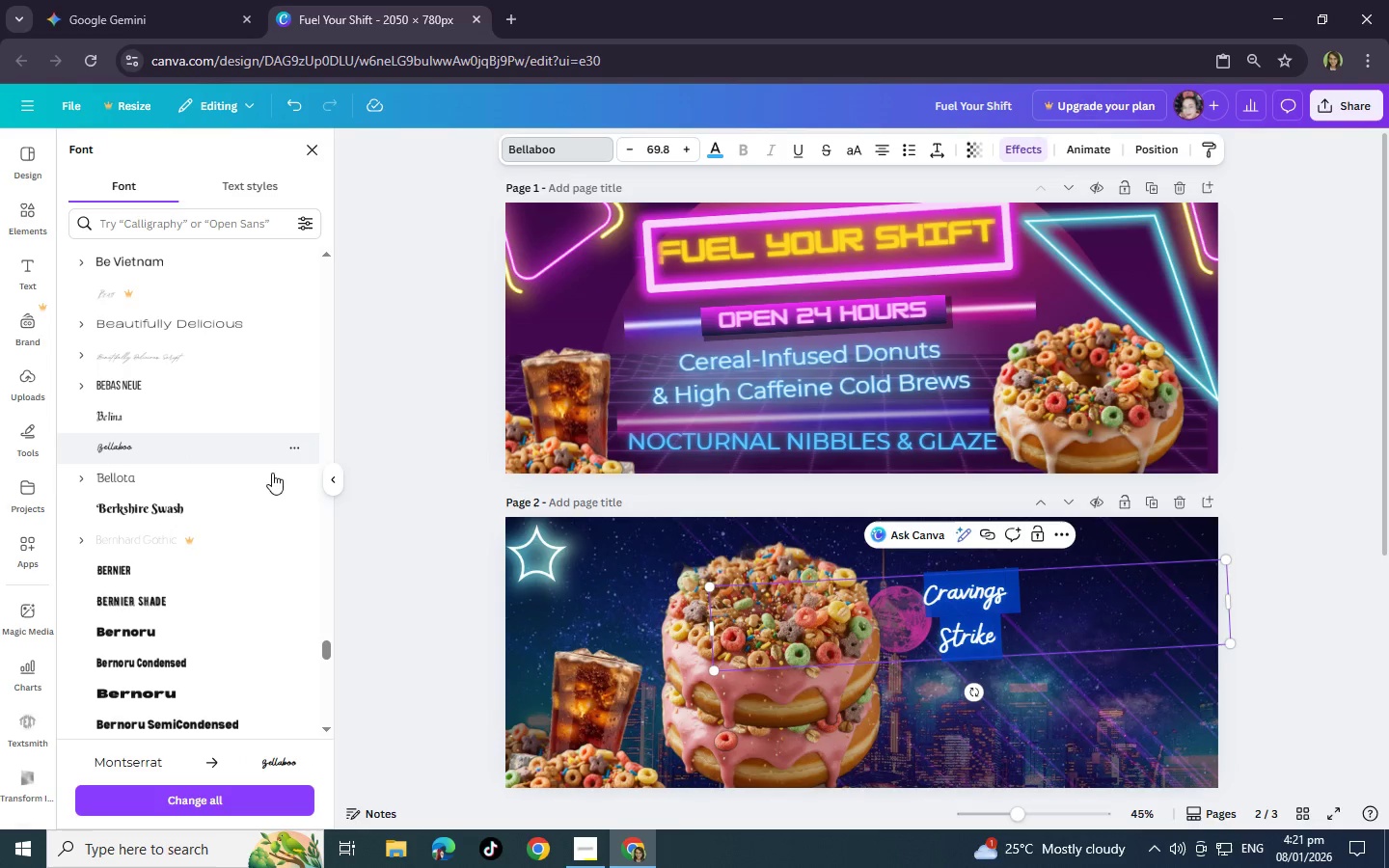 
left_click([1081, 666])
 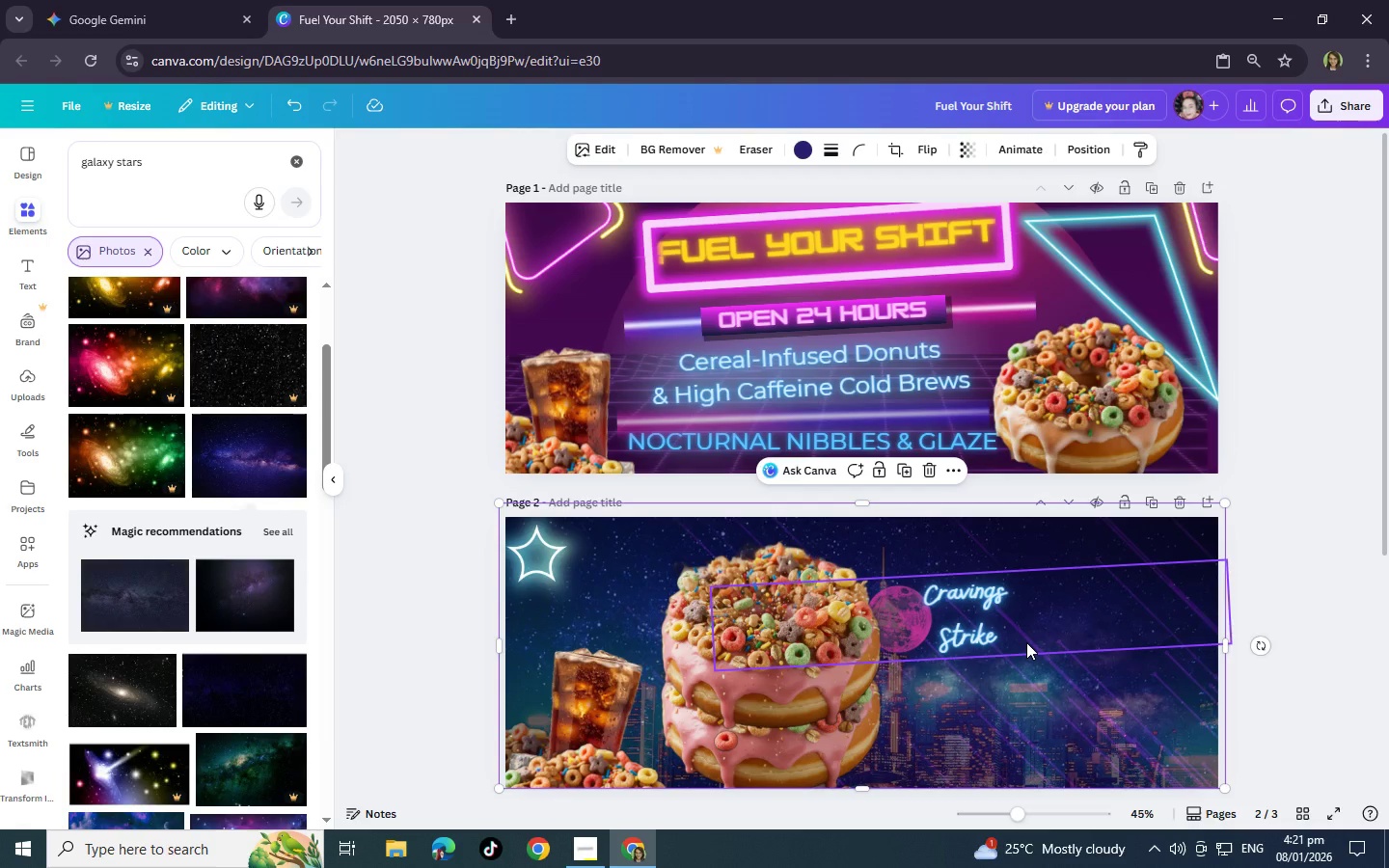 
left_click([1026, 642])
 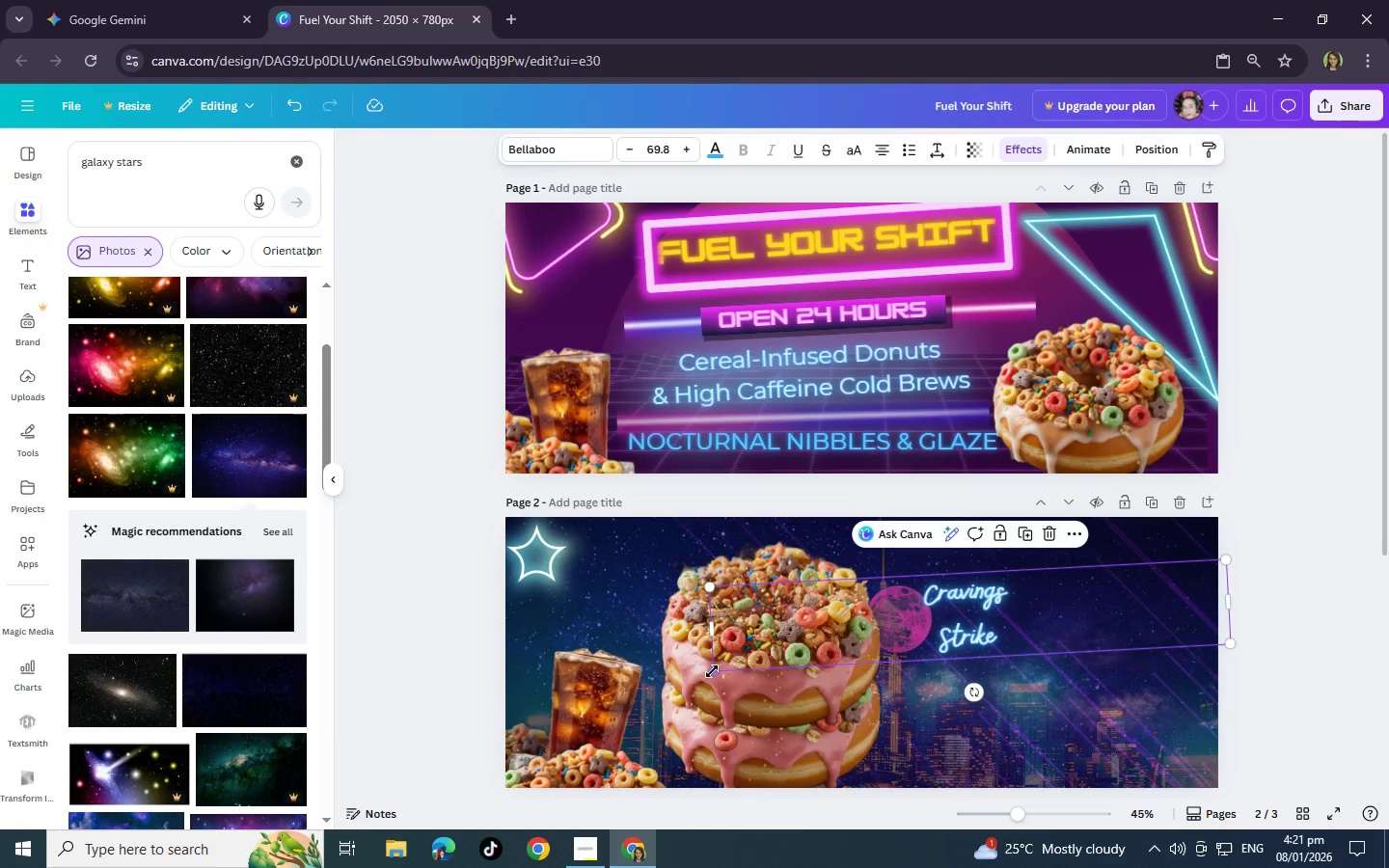 
left_click_drag(start_coordinate=[712, 671], to_coordinate=[493, 795])
 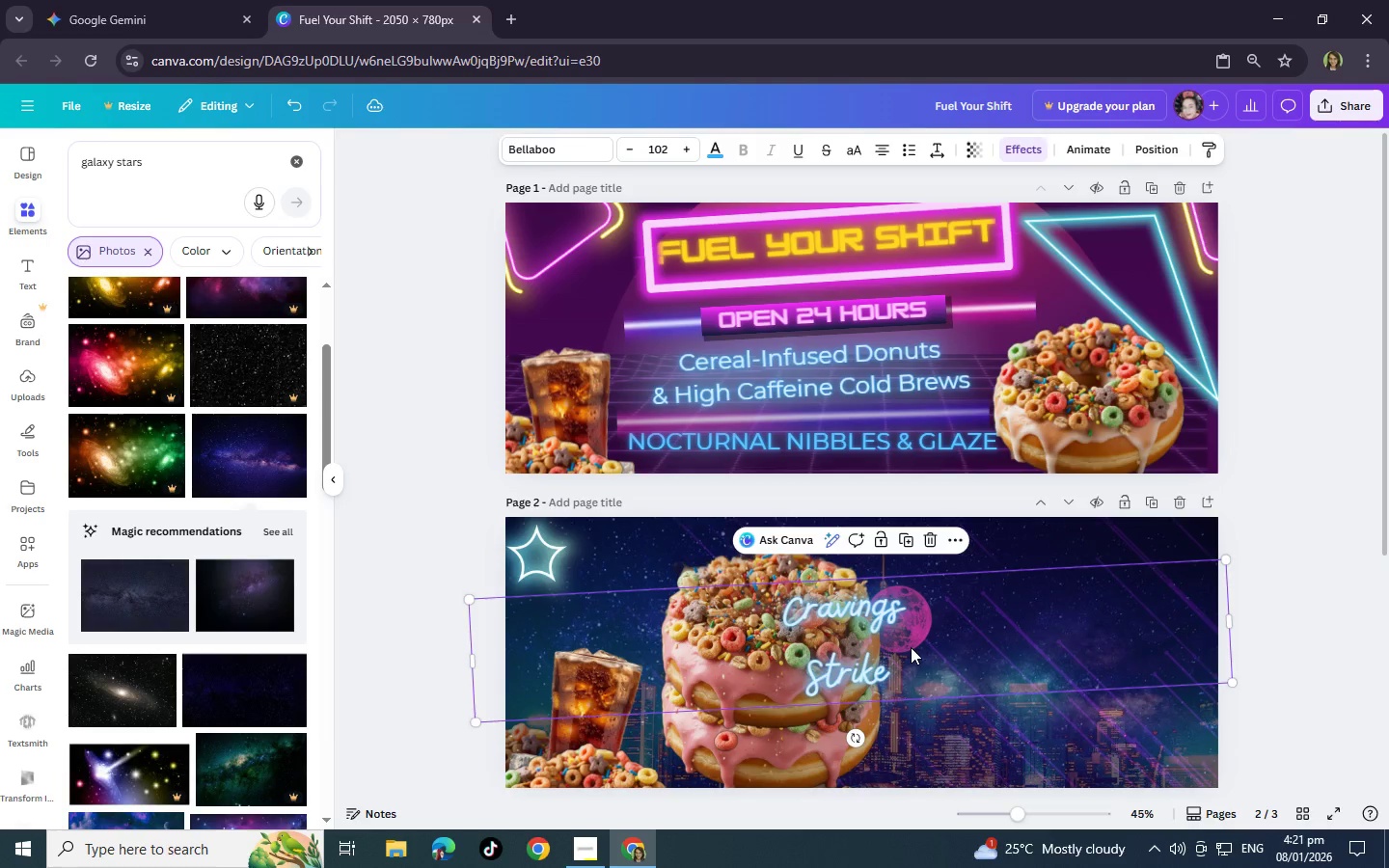 
left_click_drag(start_coordinate=[903, 647], to_coordinate=[1034, 641])
 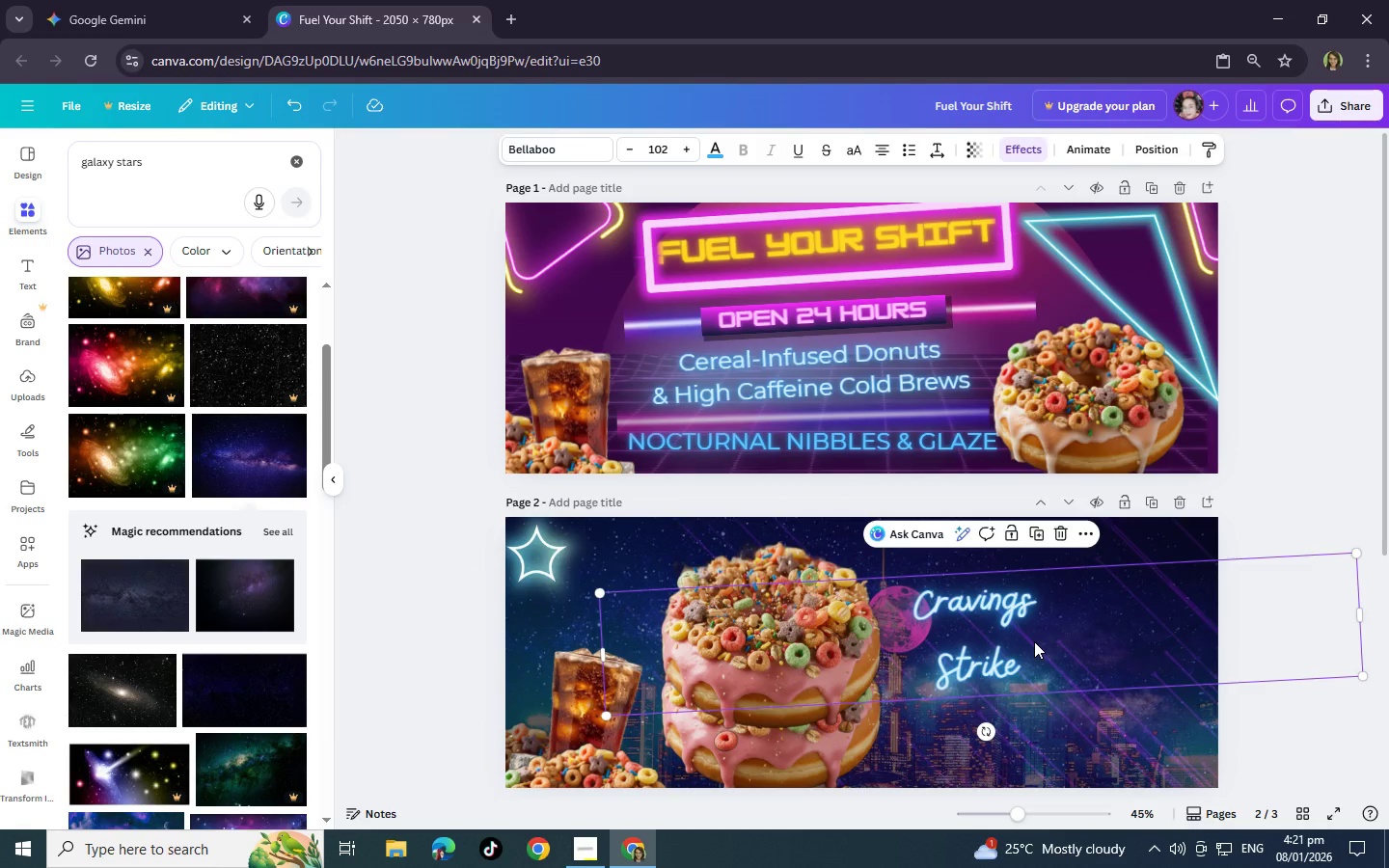 
wait(11.75)
 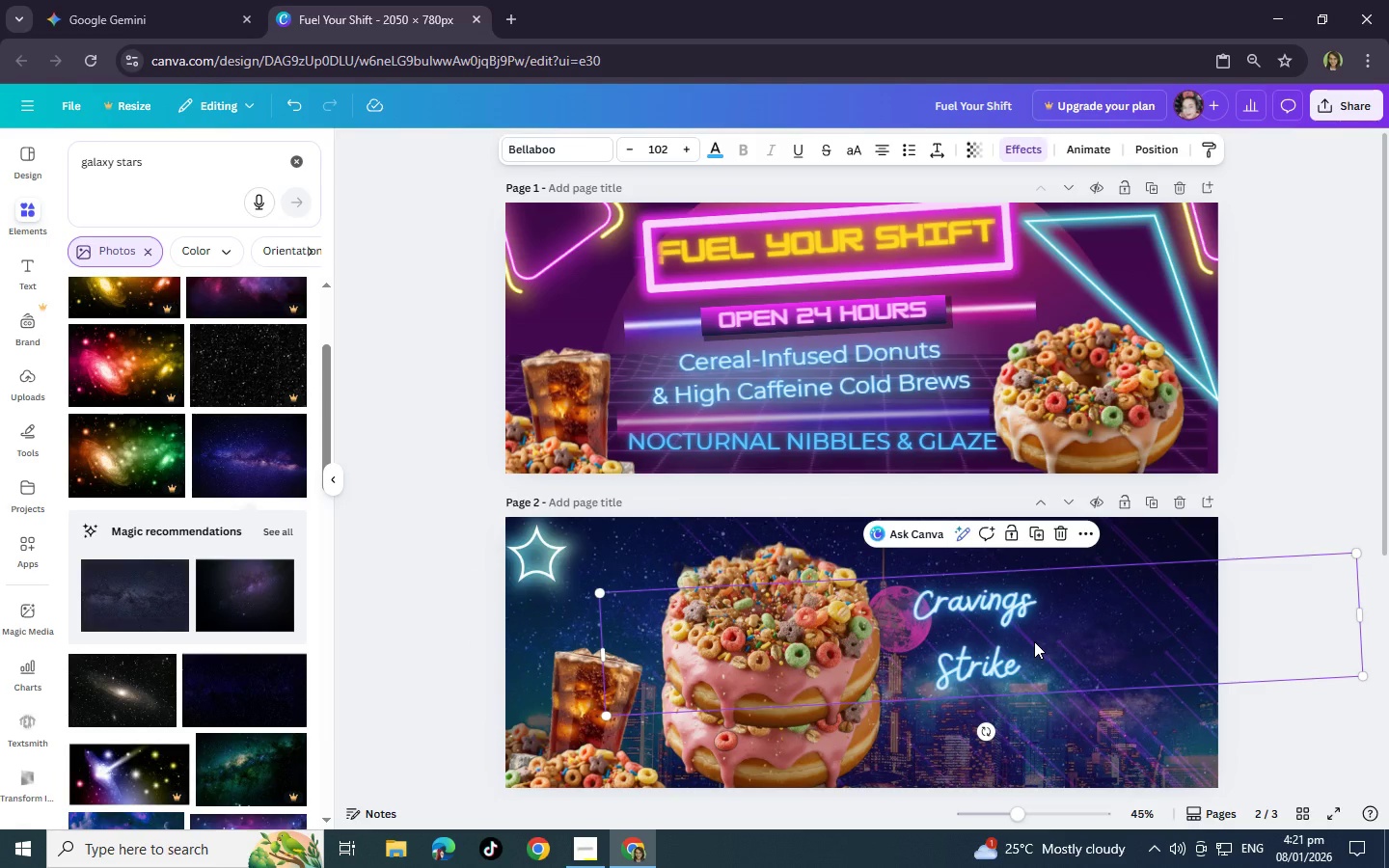 
left_click([961, 612])
 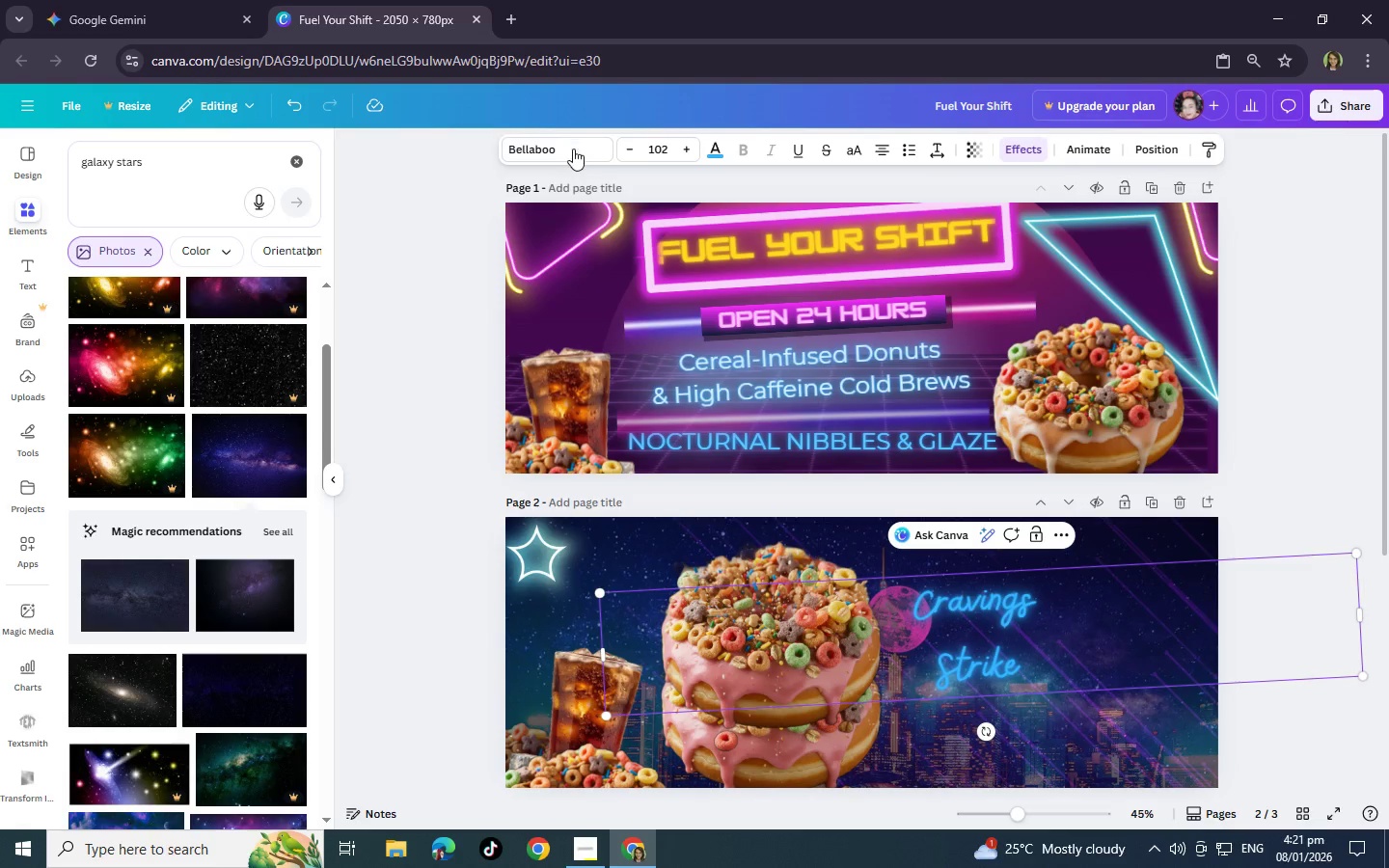 
left_click([574, 152])
 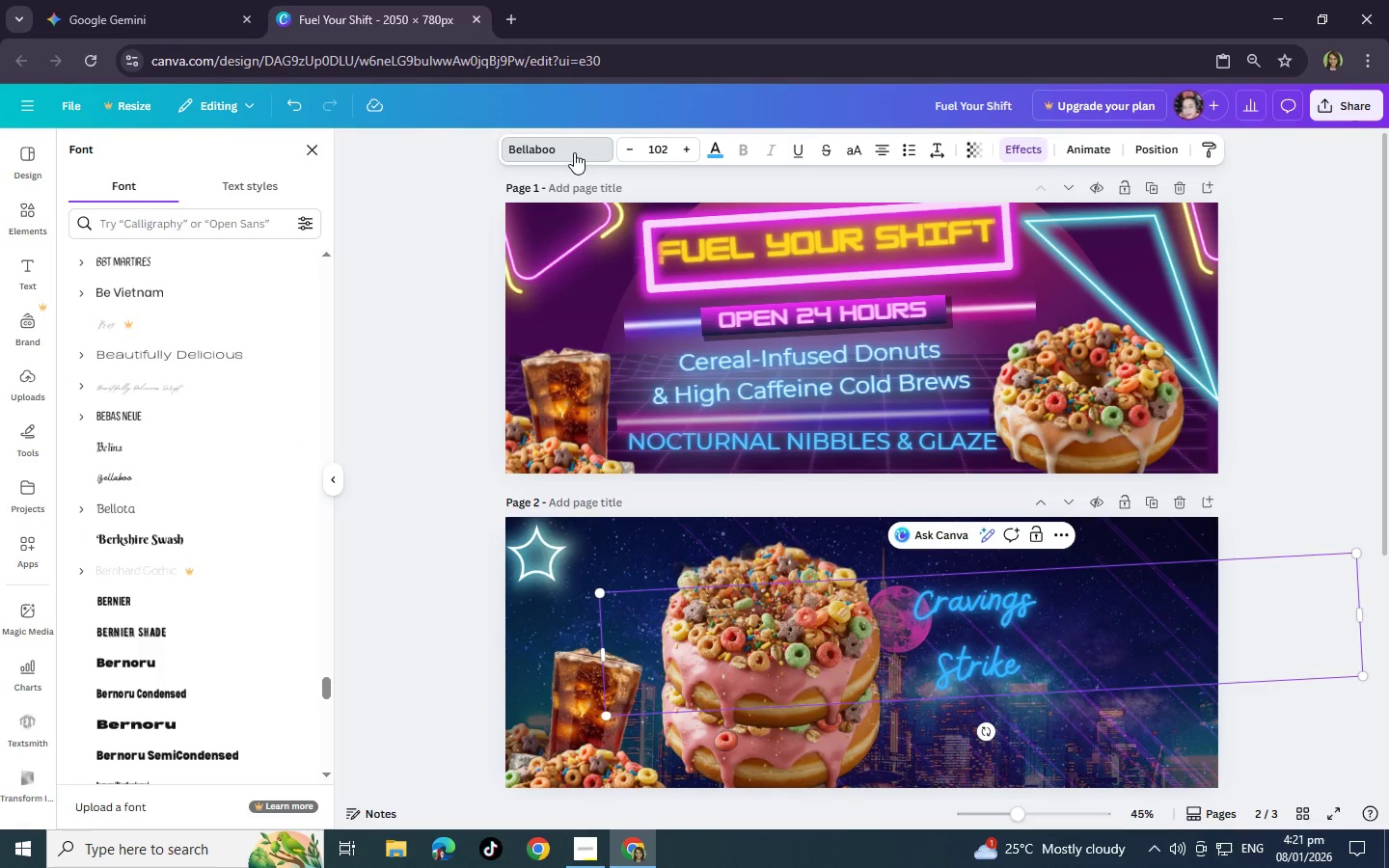 
scroll: coordinate [161, 640], scroll_direction: down, amount: 15.0
 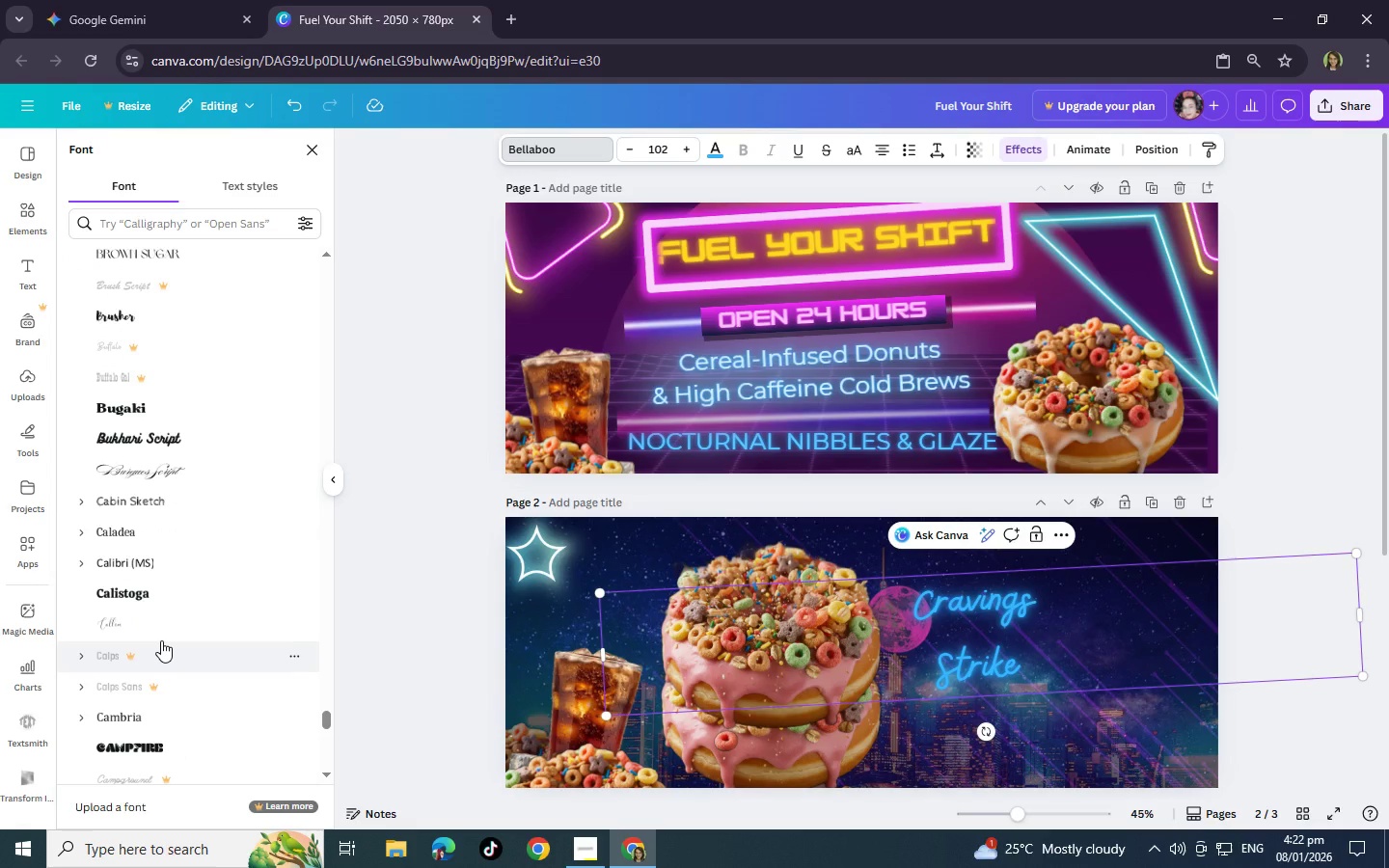 
scroll: coordinate [161, 640], scroll_direction: down, amount: 4.0
 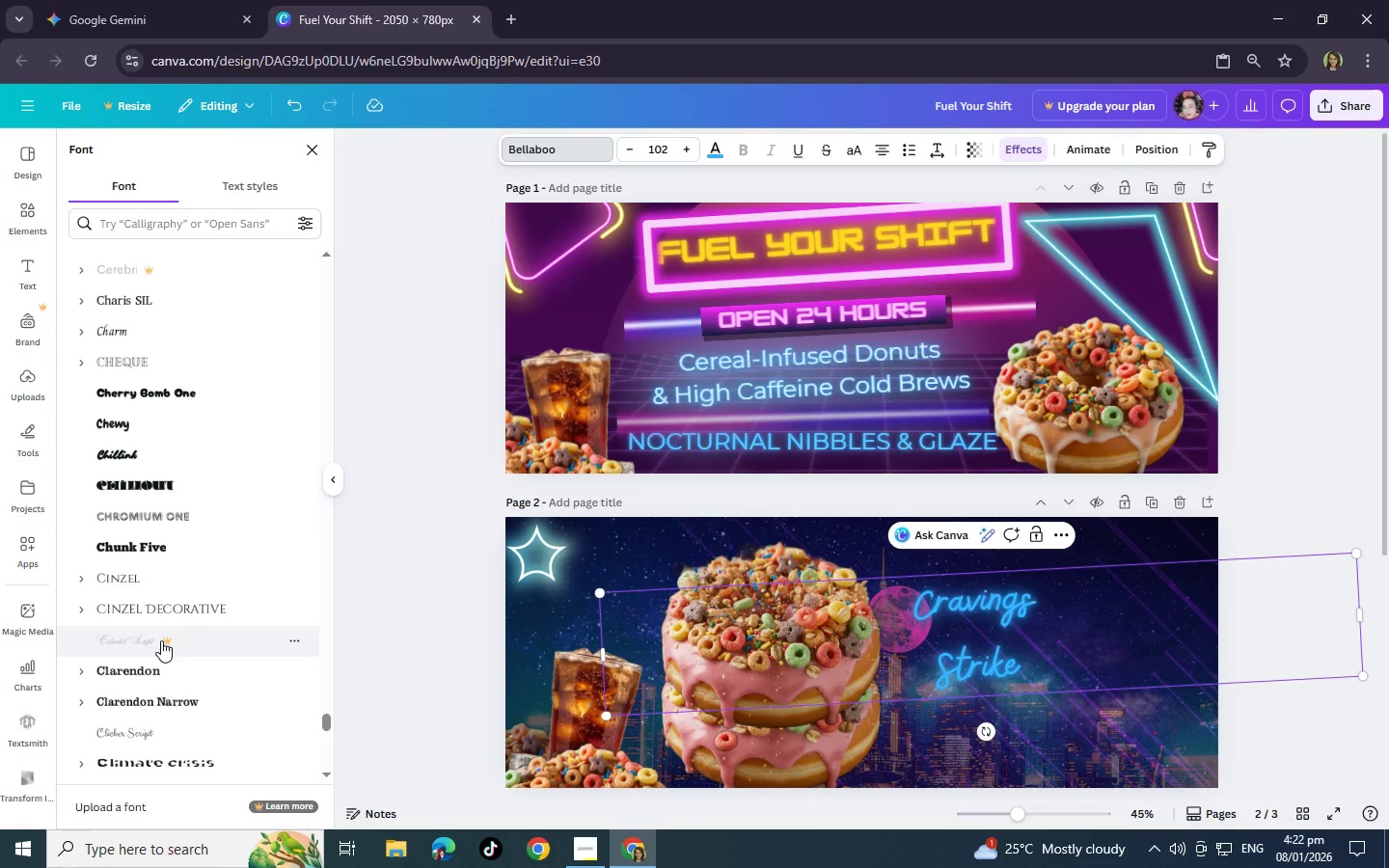 
left_click([195, 442])
 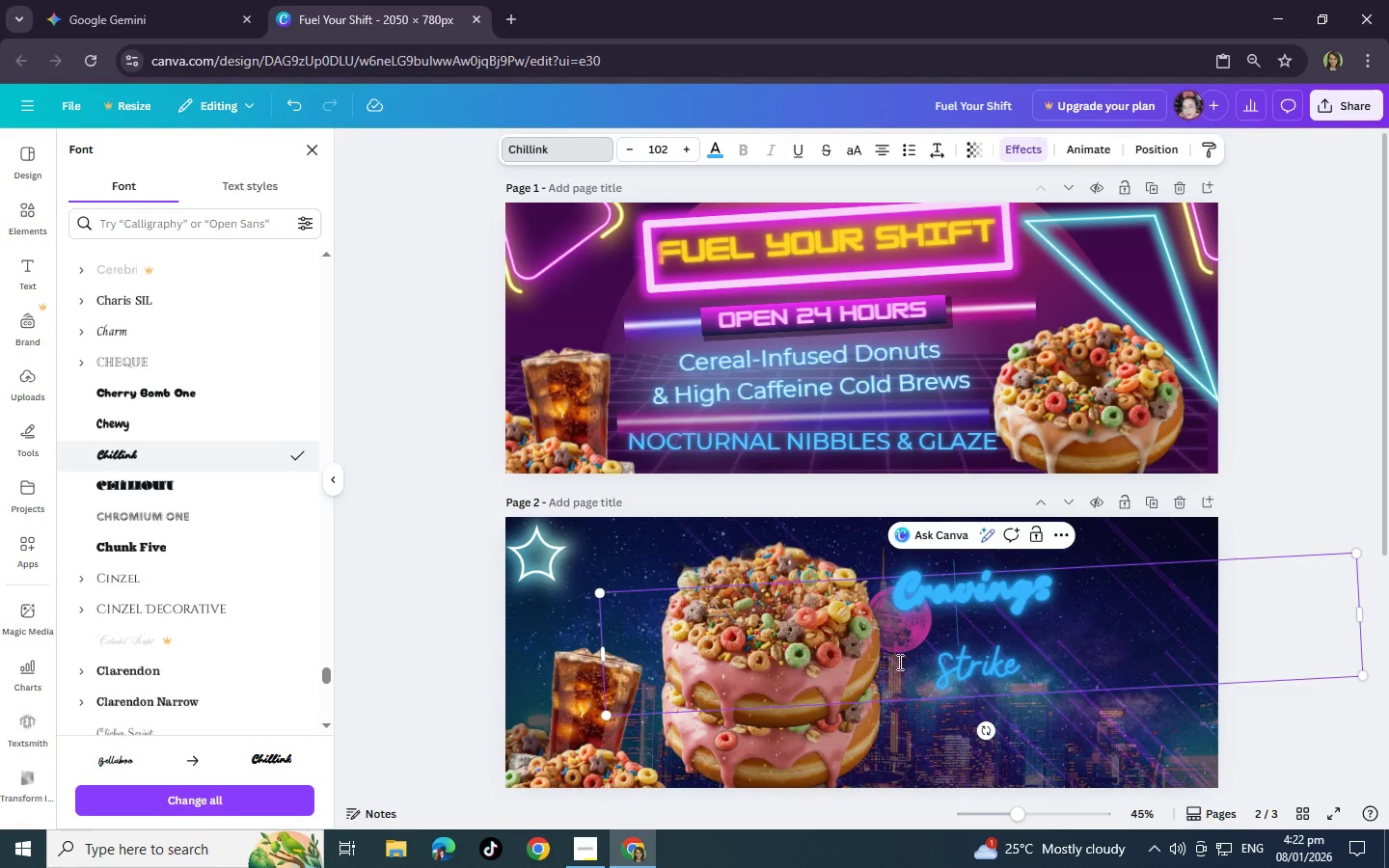 
left_click([1018, 666])
 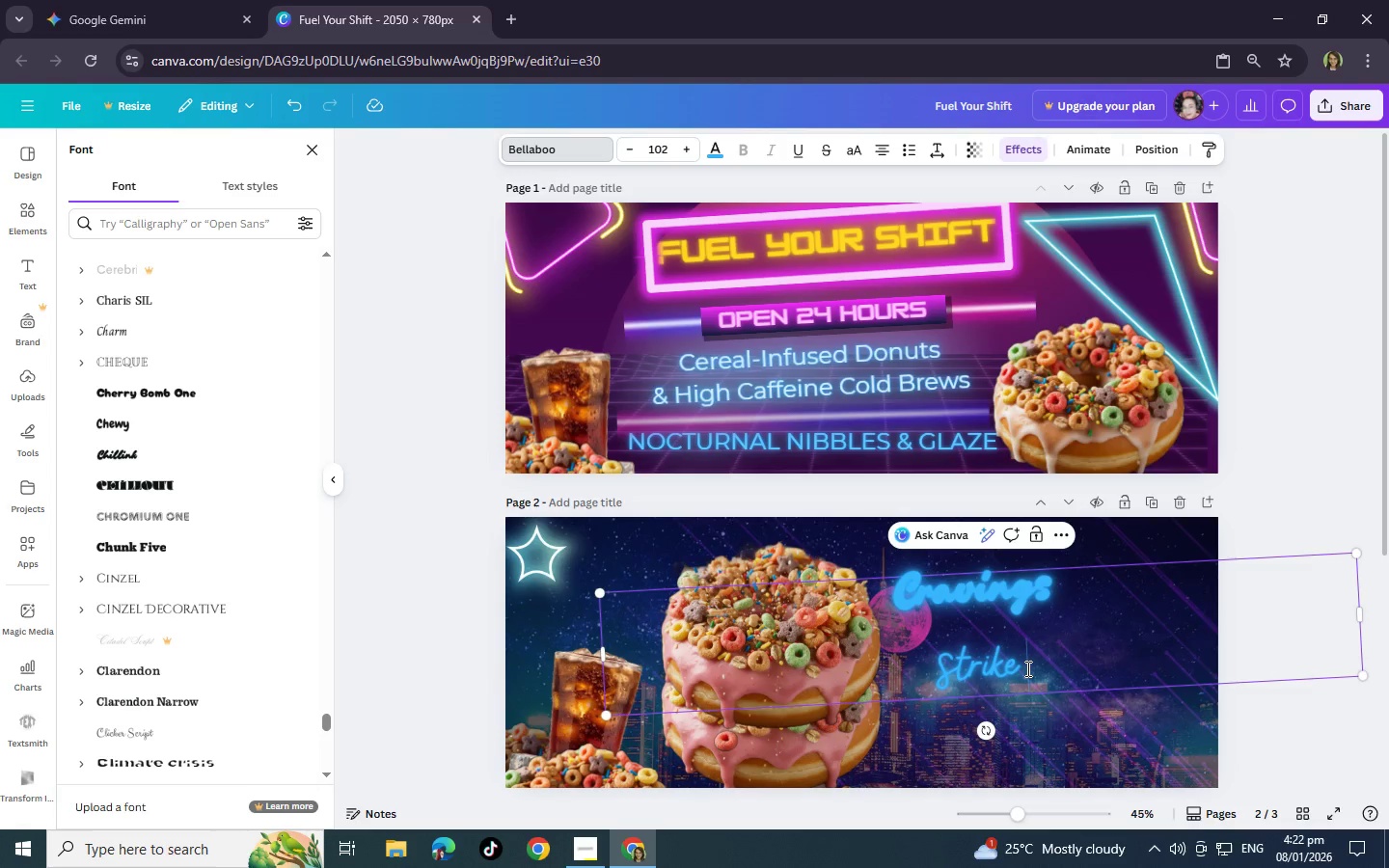 
key(Control+Z)
 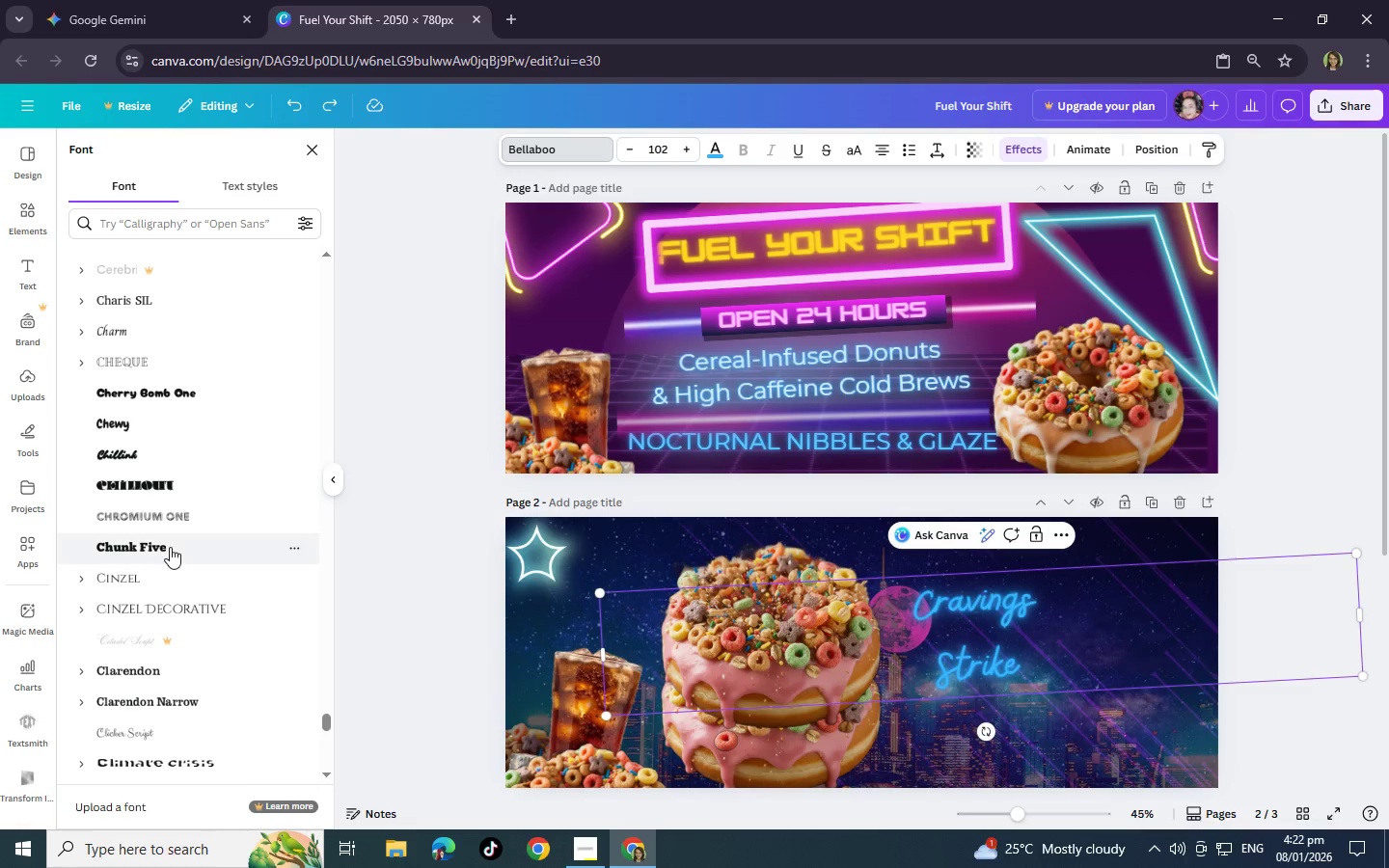 
scroll: coordinate [167, 547], scroll_direction: down, amount: 4.0
 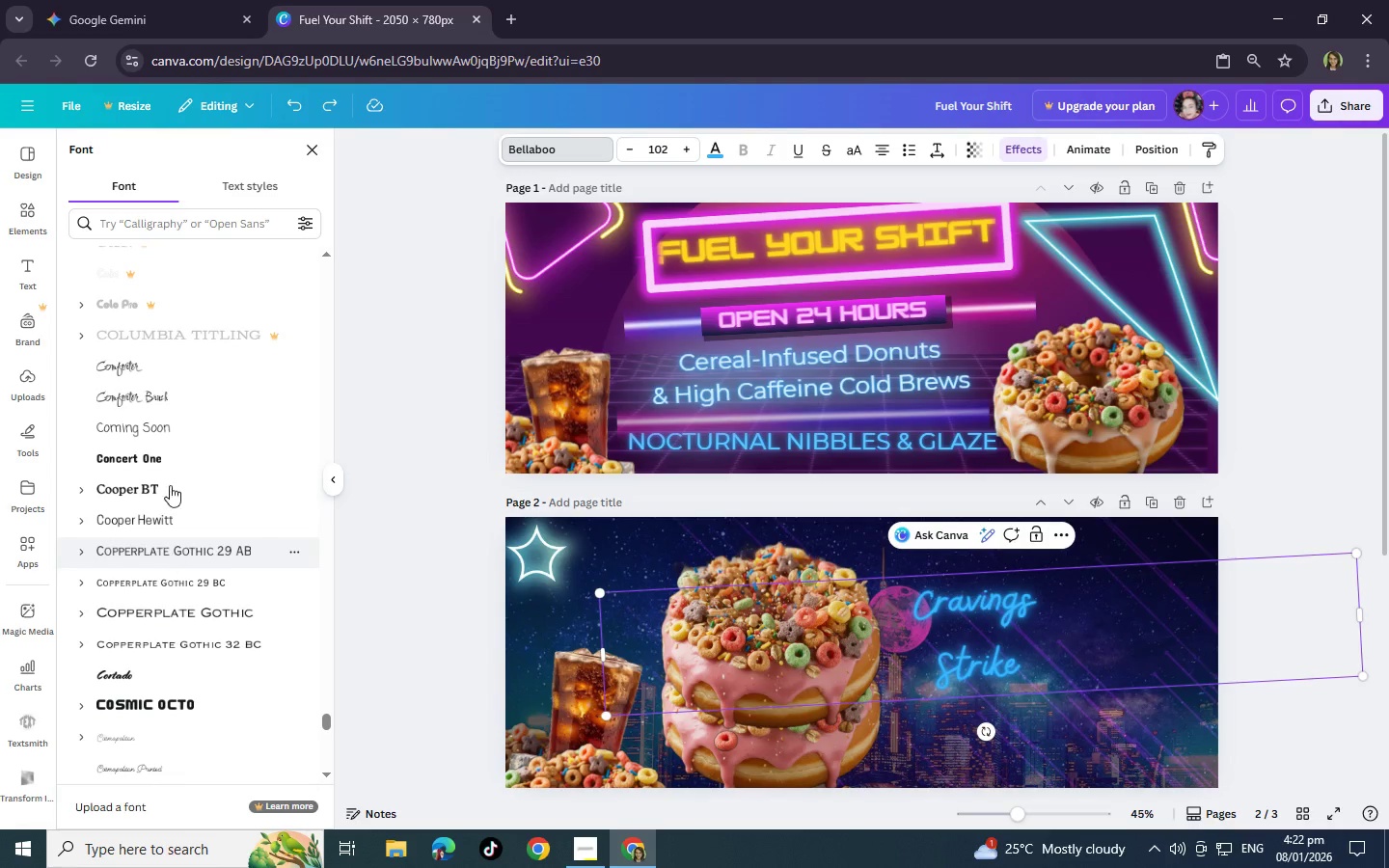 
left_click([148, 364])
 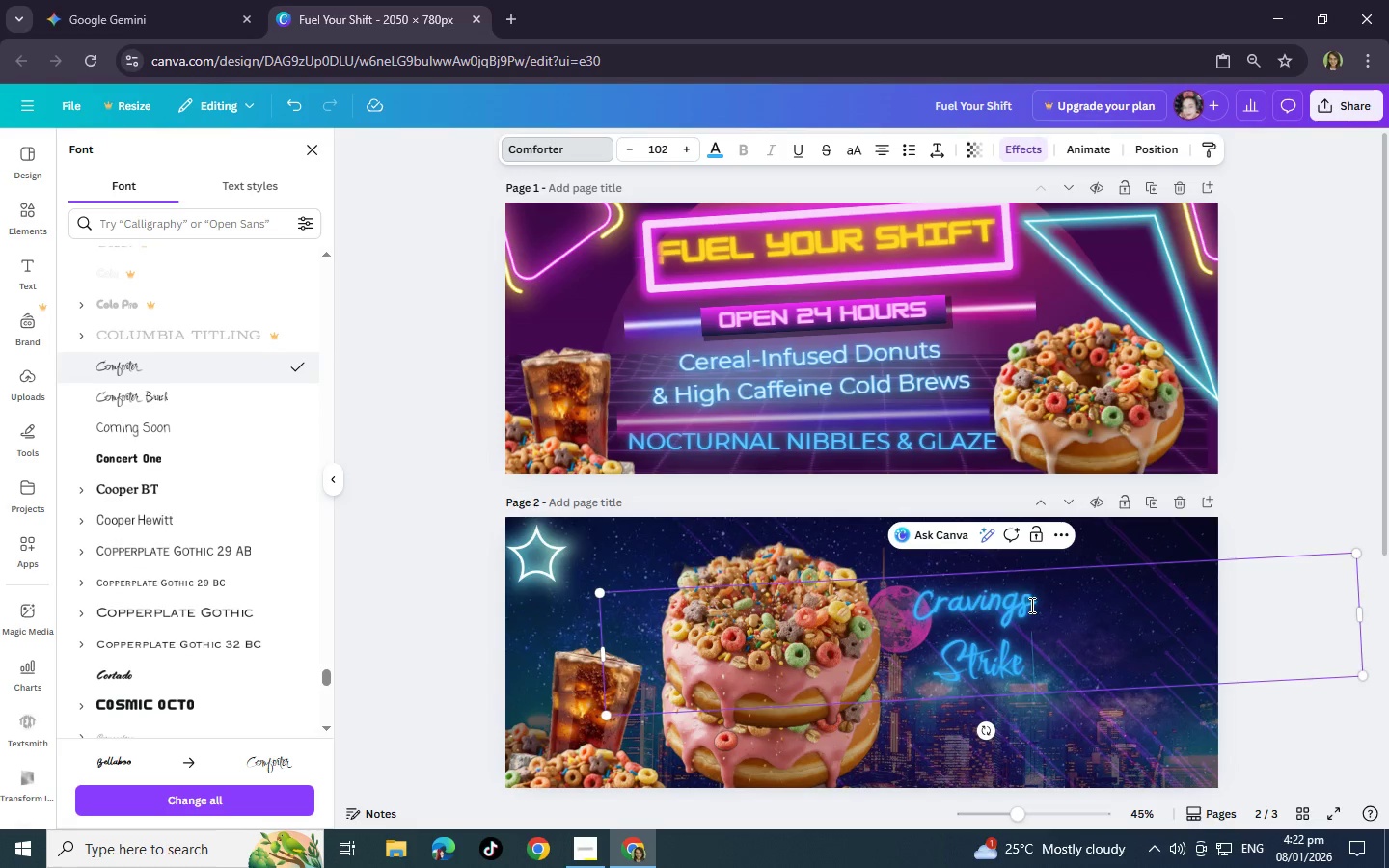 
wait(5.08)
 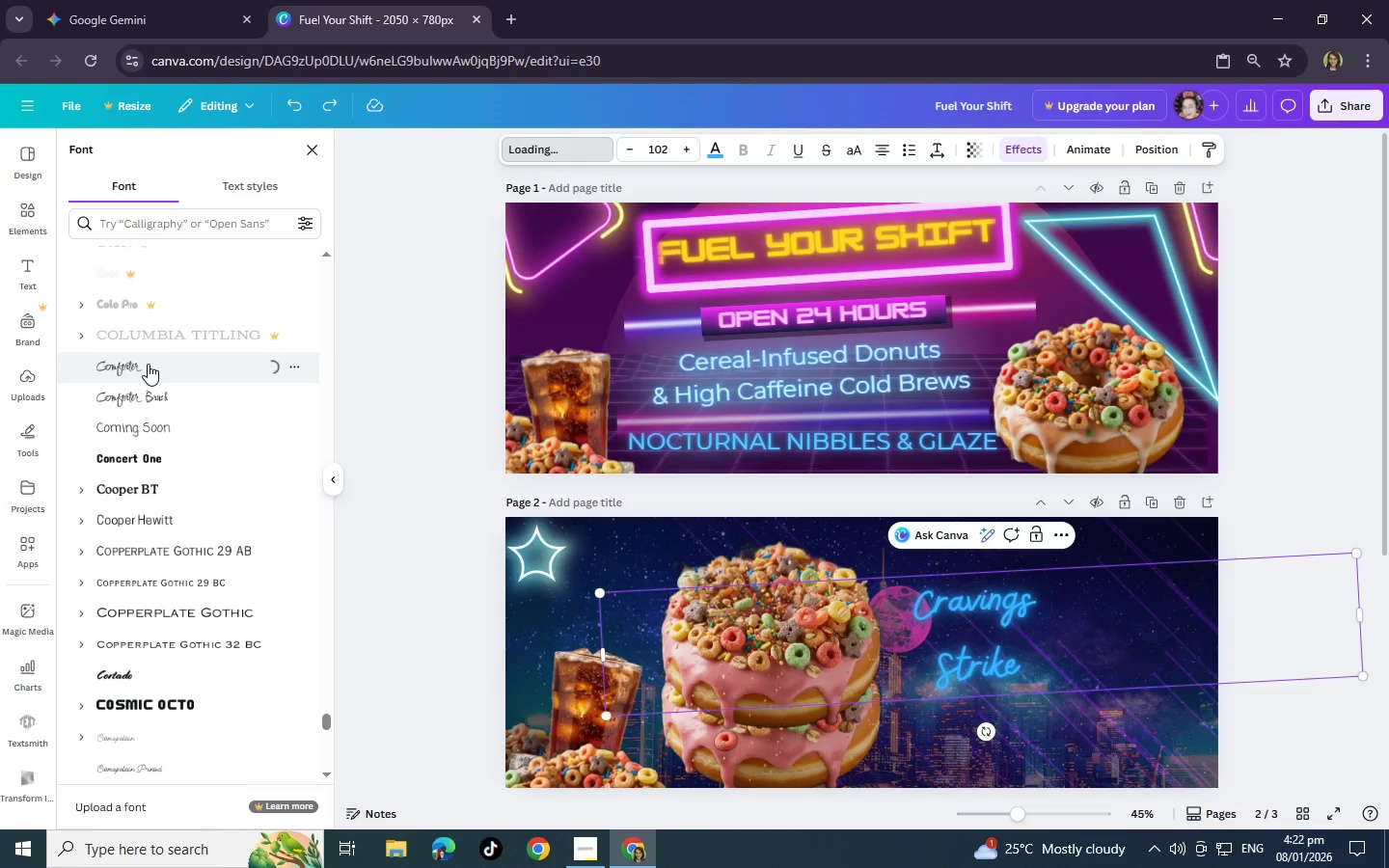 
key(Control+Z)
 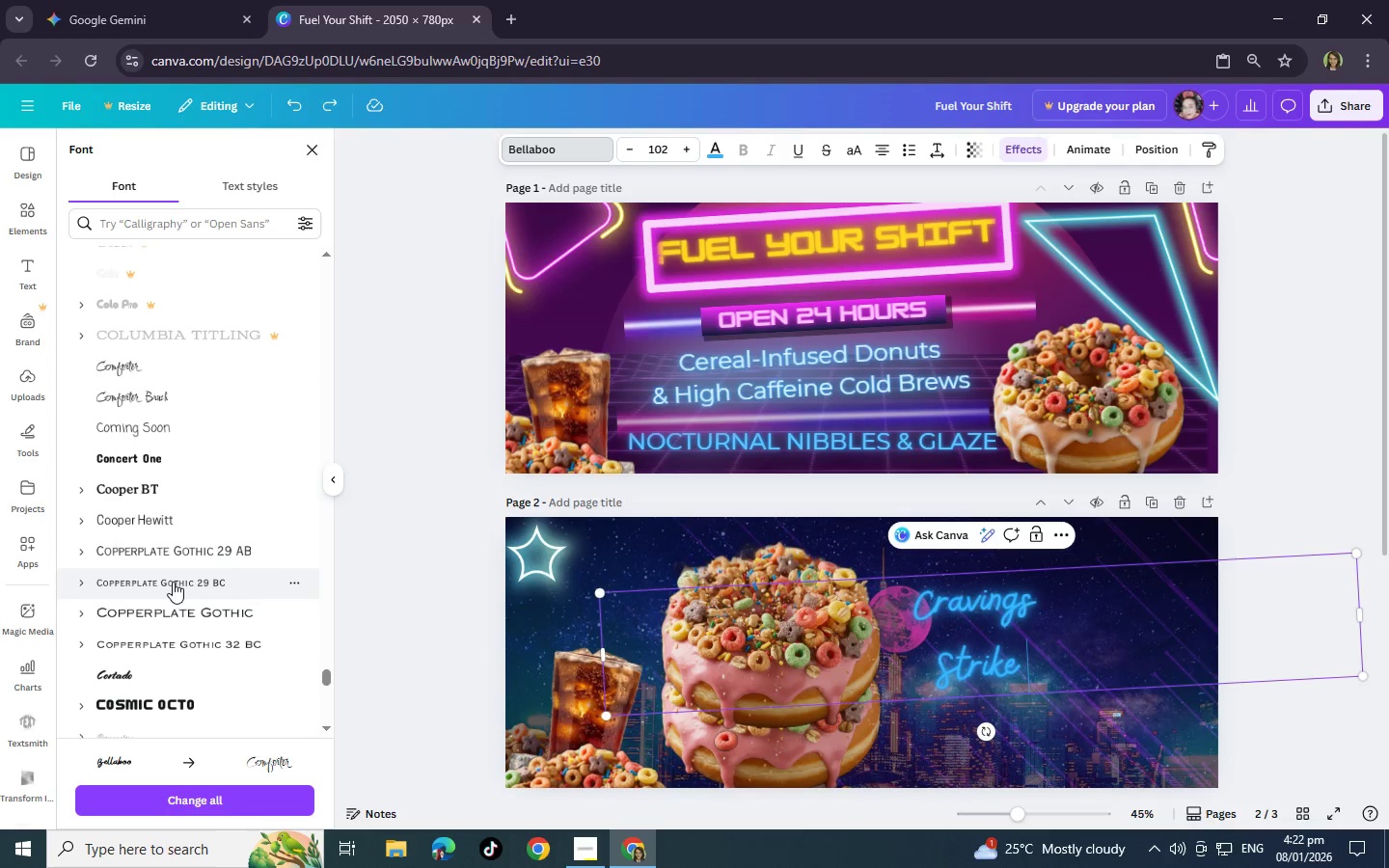 
scroll: coordinate [172, 582], scroll_direction: down, amount: 2.0
 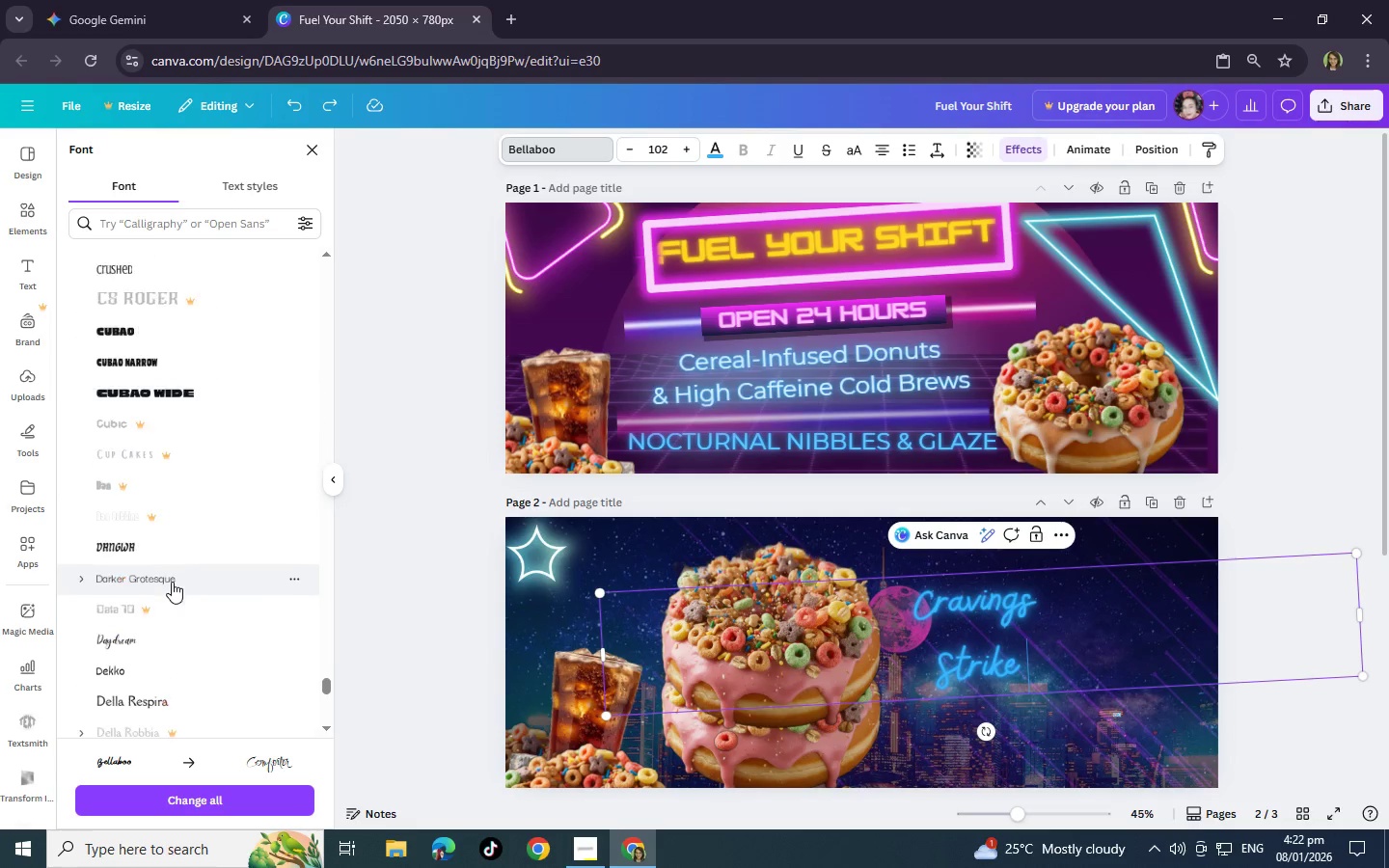 
scroll: coordinate [172, 582], scroll_direction: up, amount: 3.0
 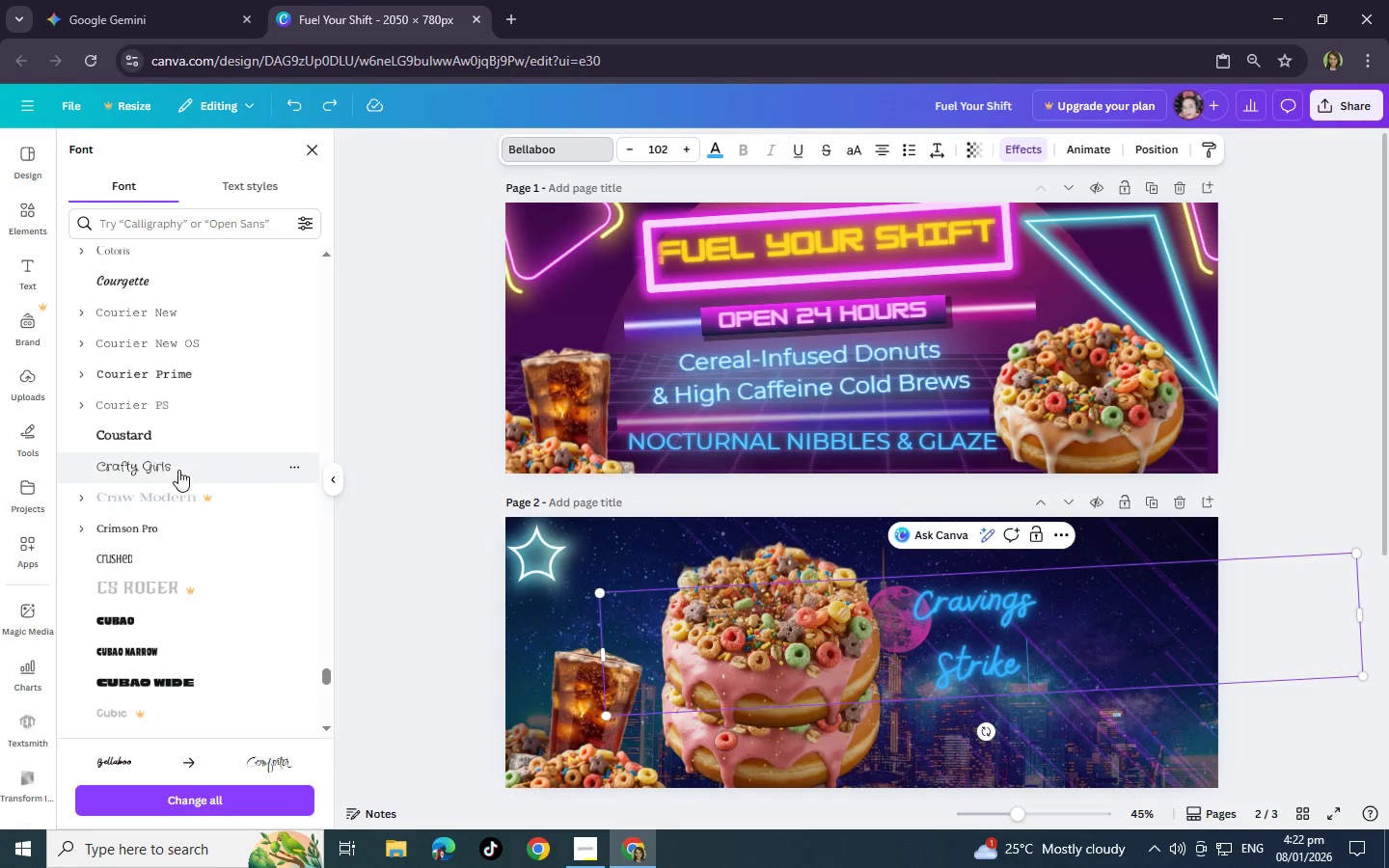 
left_click([178, 467])
 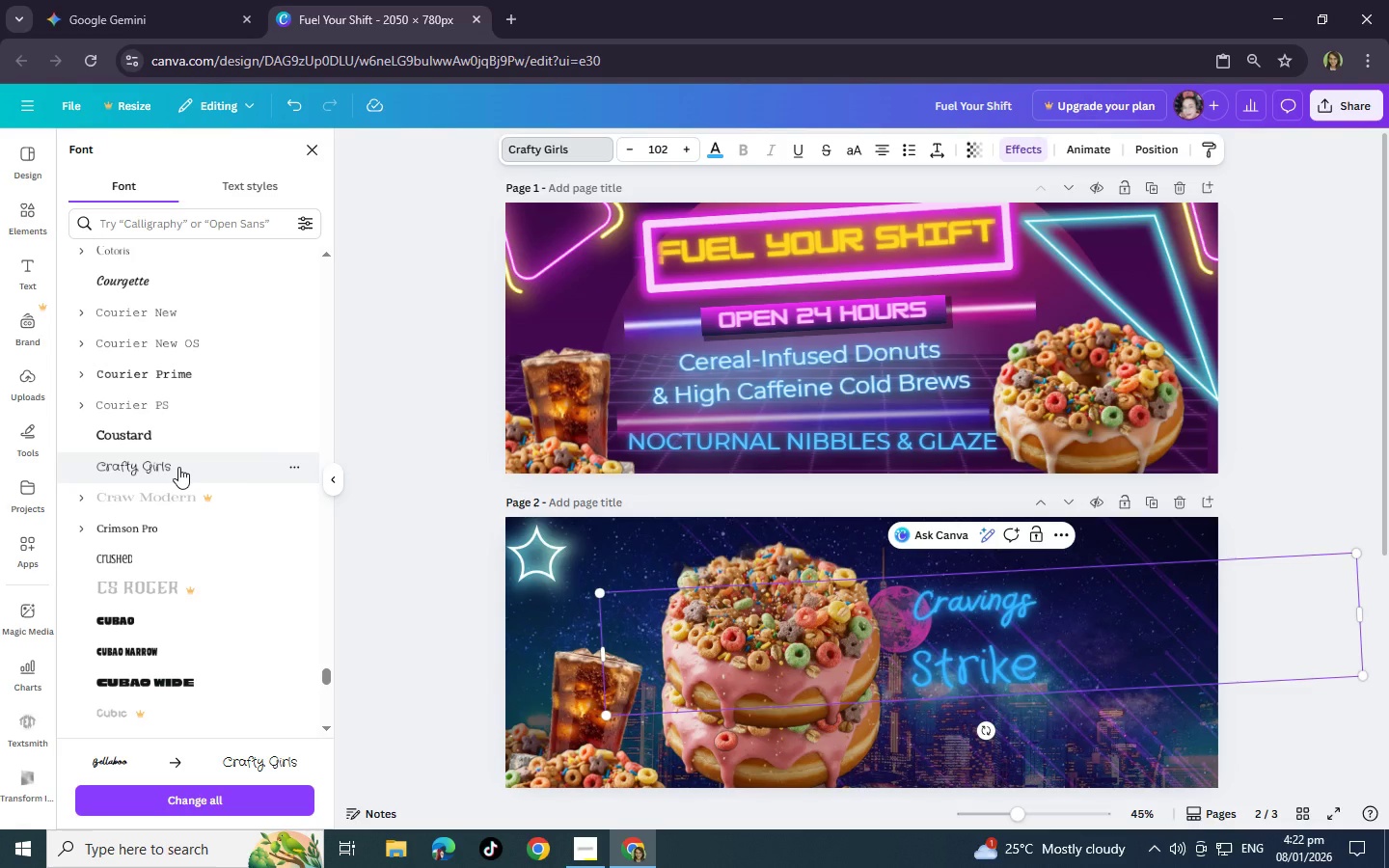 
key(Control+Z)
 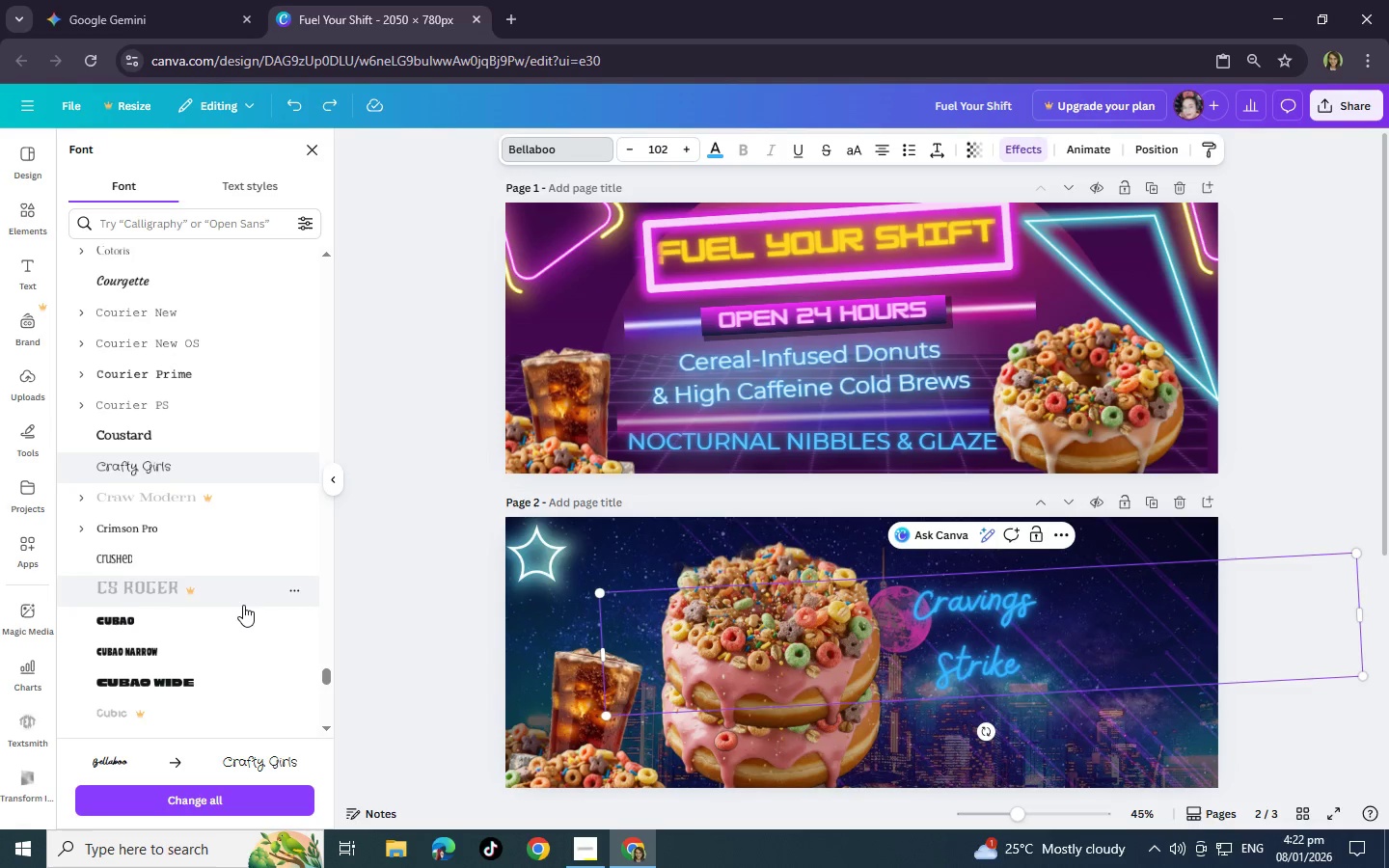 
scroll: coordinate [234, 605], scroll_direction: down, amount: 14.0
 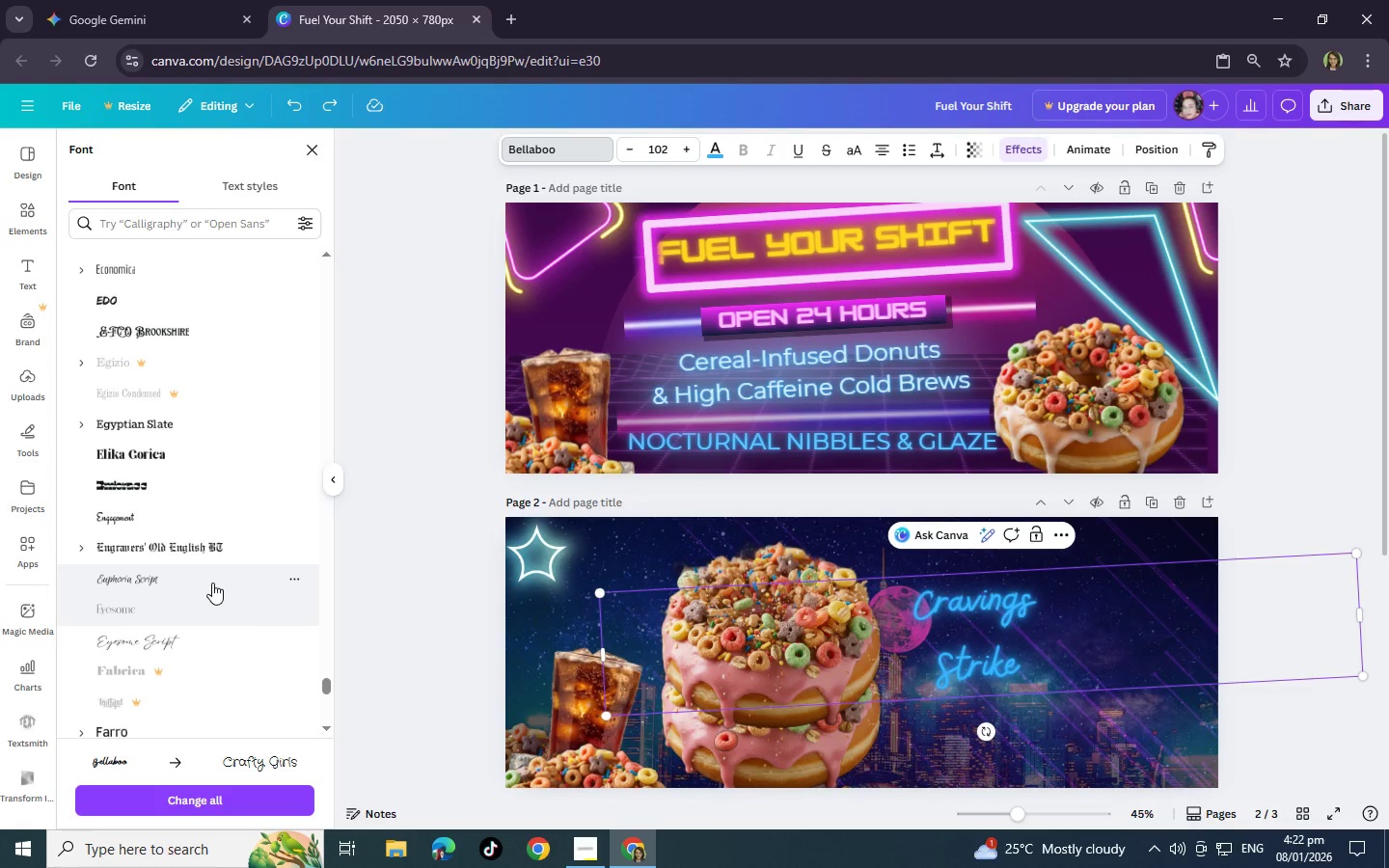 
left_click([212, 583])
 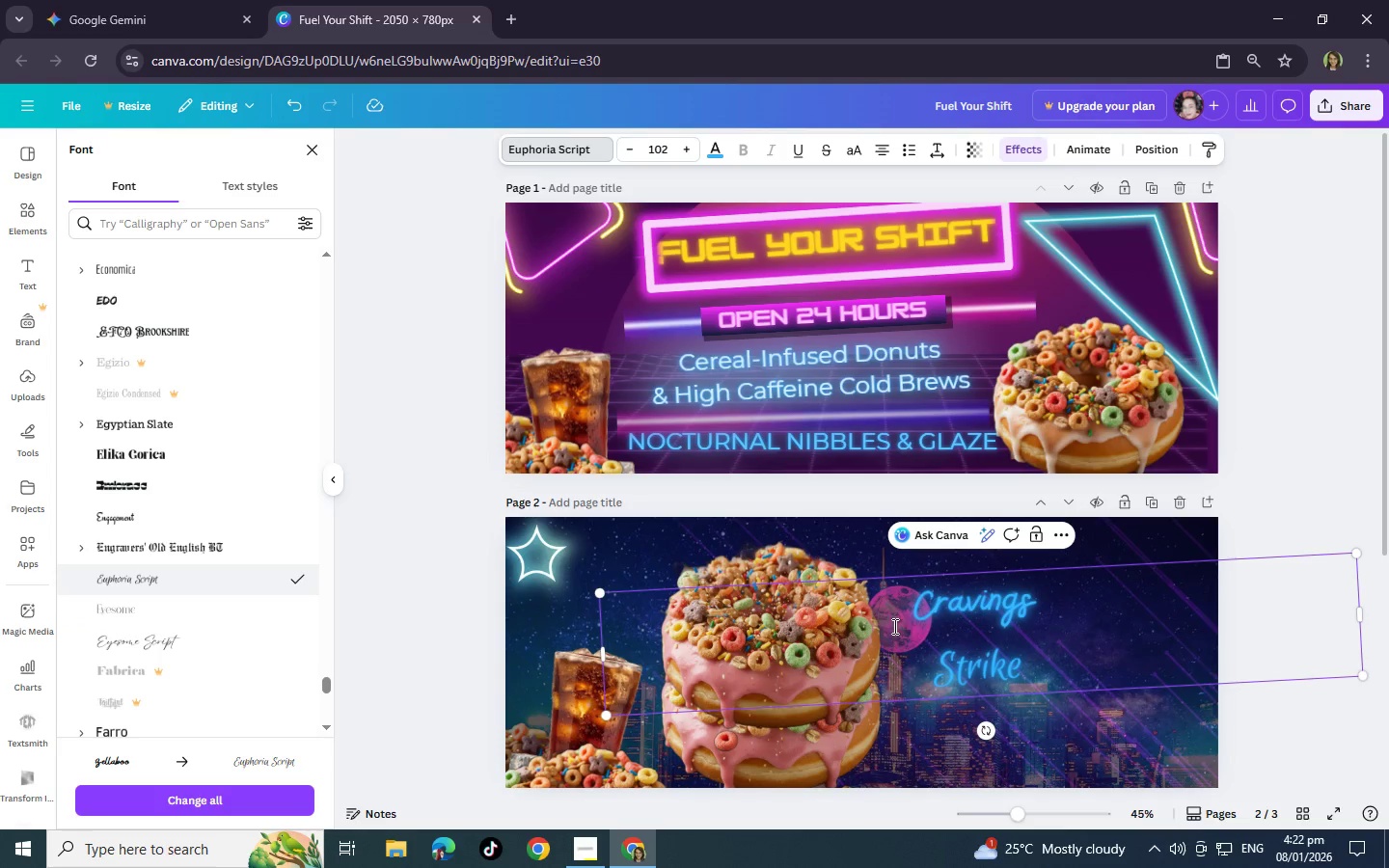 
left_click([1023, 599])
 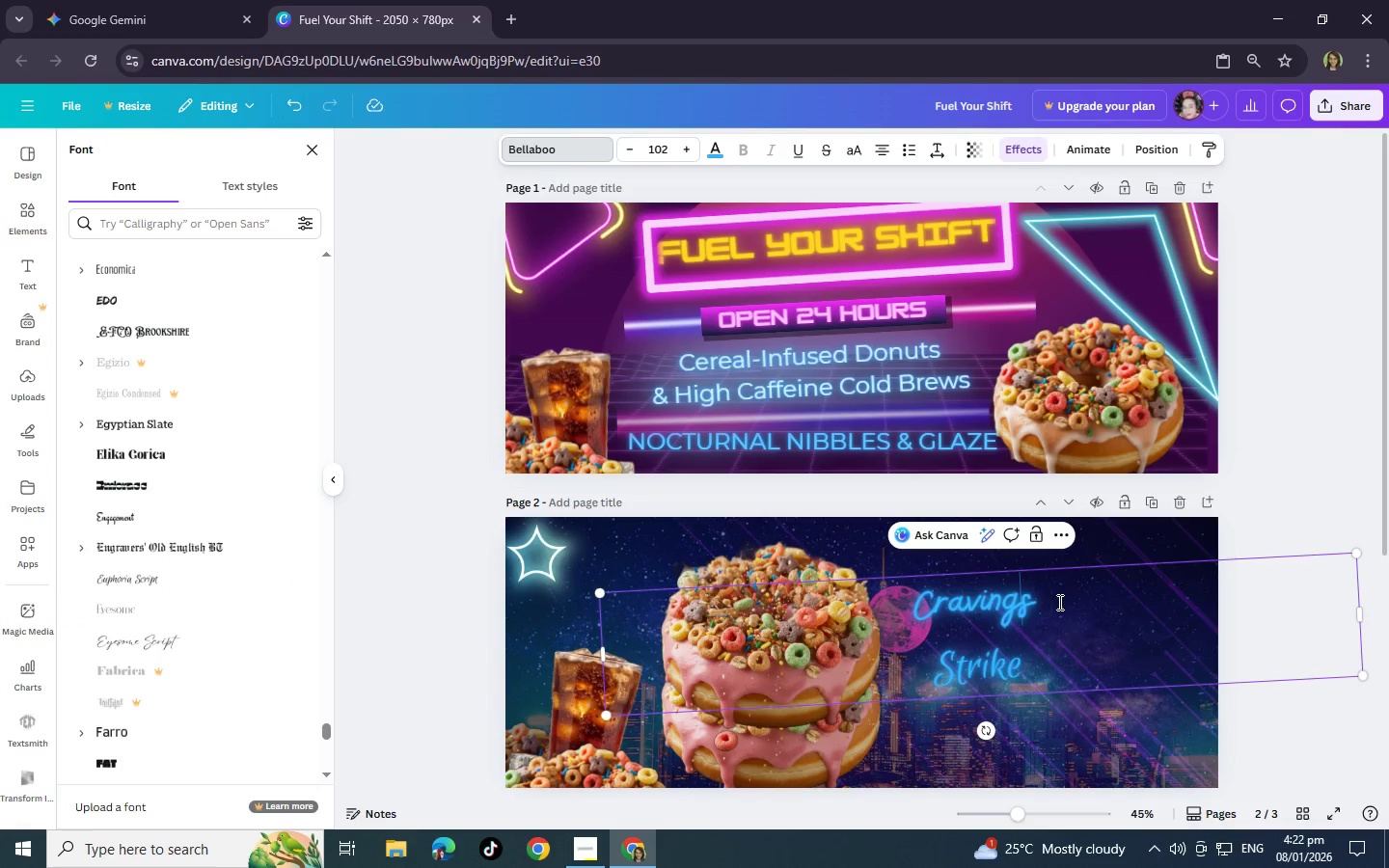 
left_click_drag(start_coordinate=[1058, 602], to_coordinate=[919, 604])
 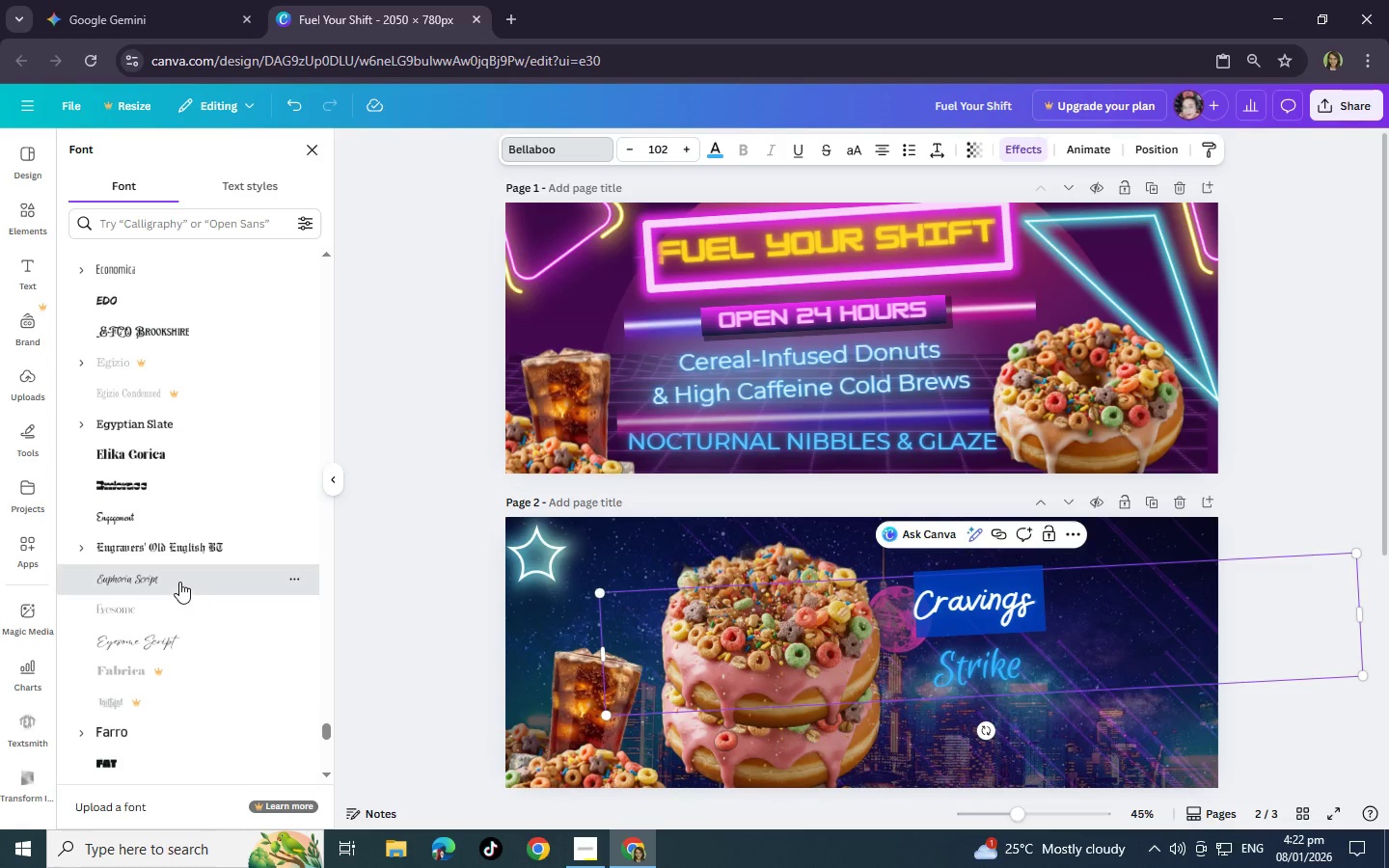 
left_click([179, 582])
 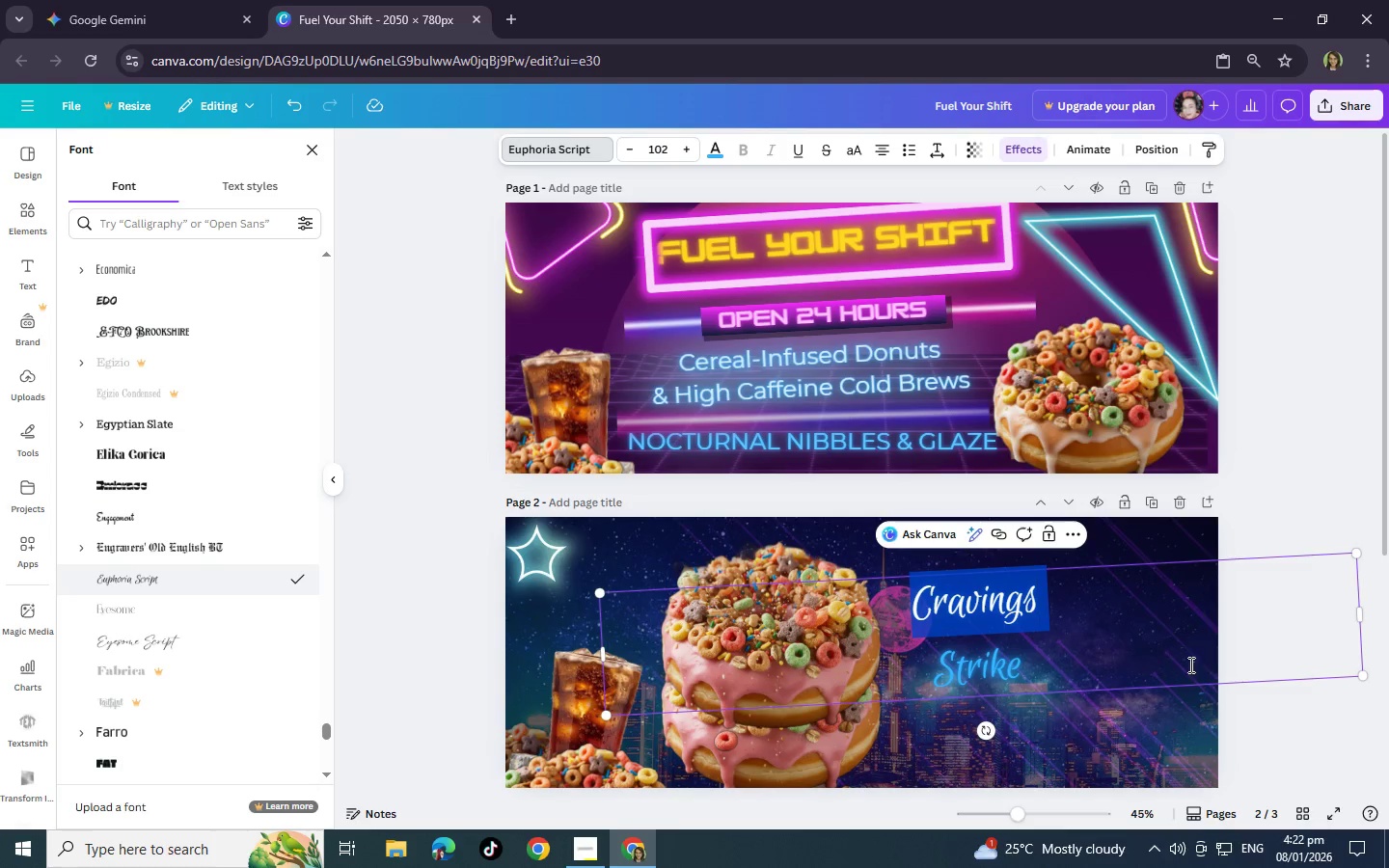 
left_click([1178, 657])
 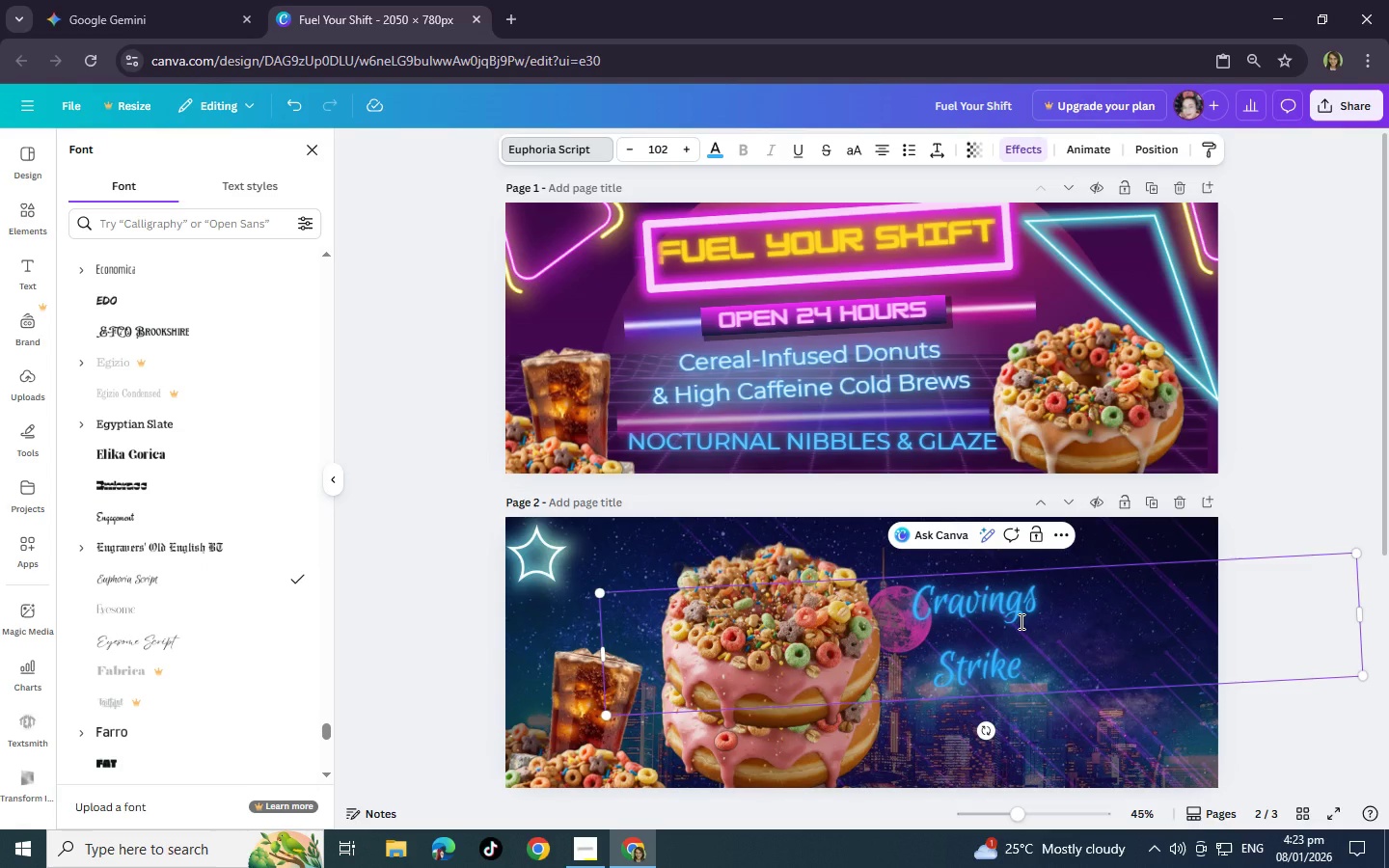 
wait(10.94)
 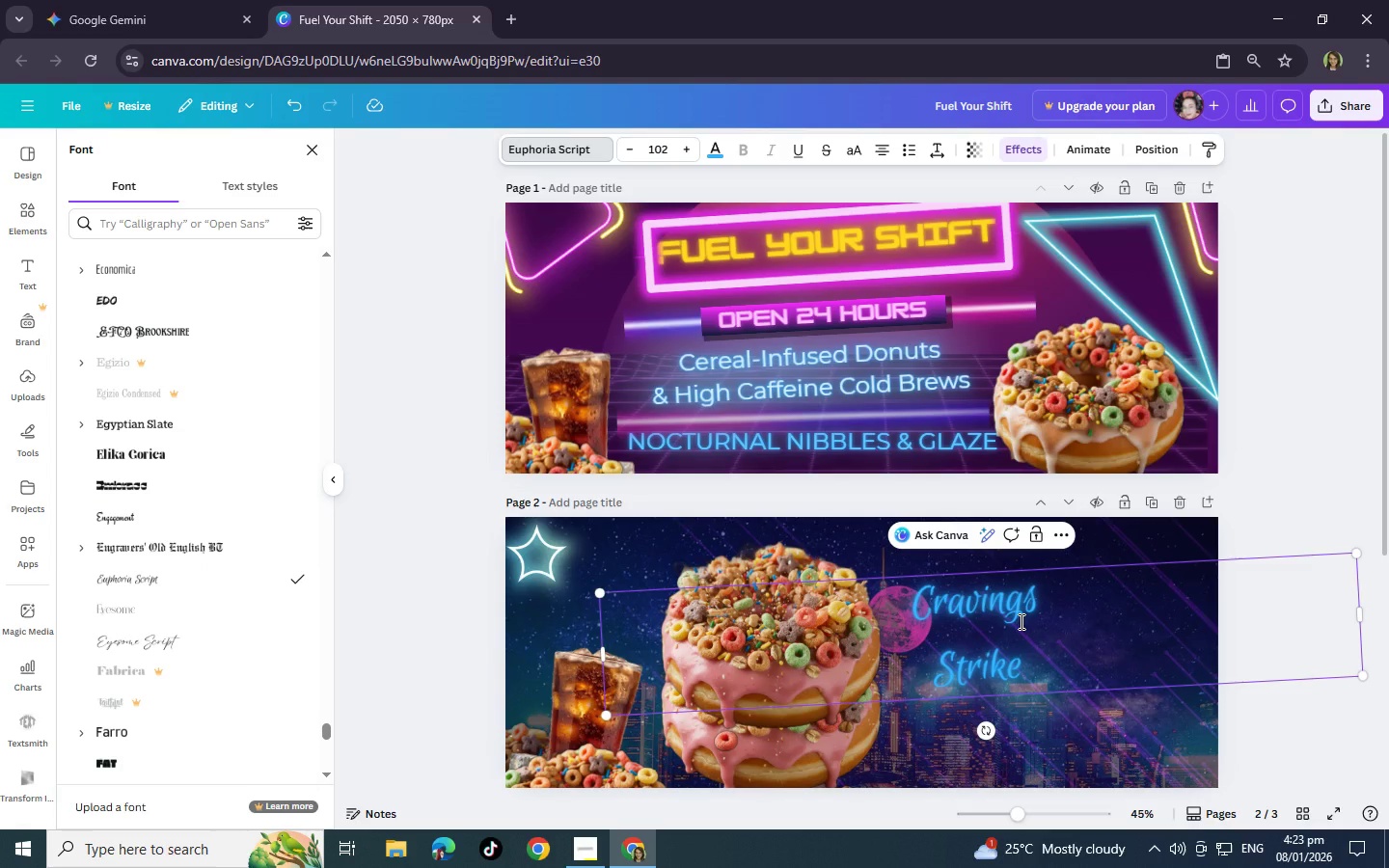 
left_click_drag(start_coordinate=[912, 593], to_coordinate=[1059, 699])
 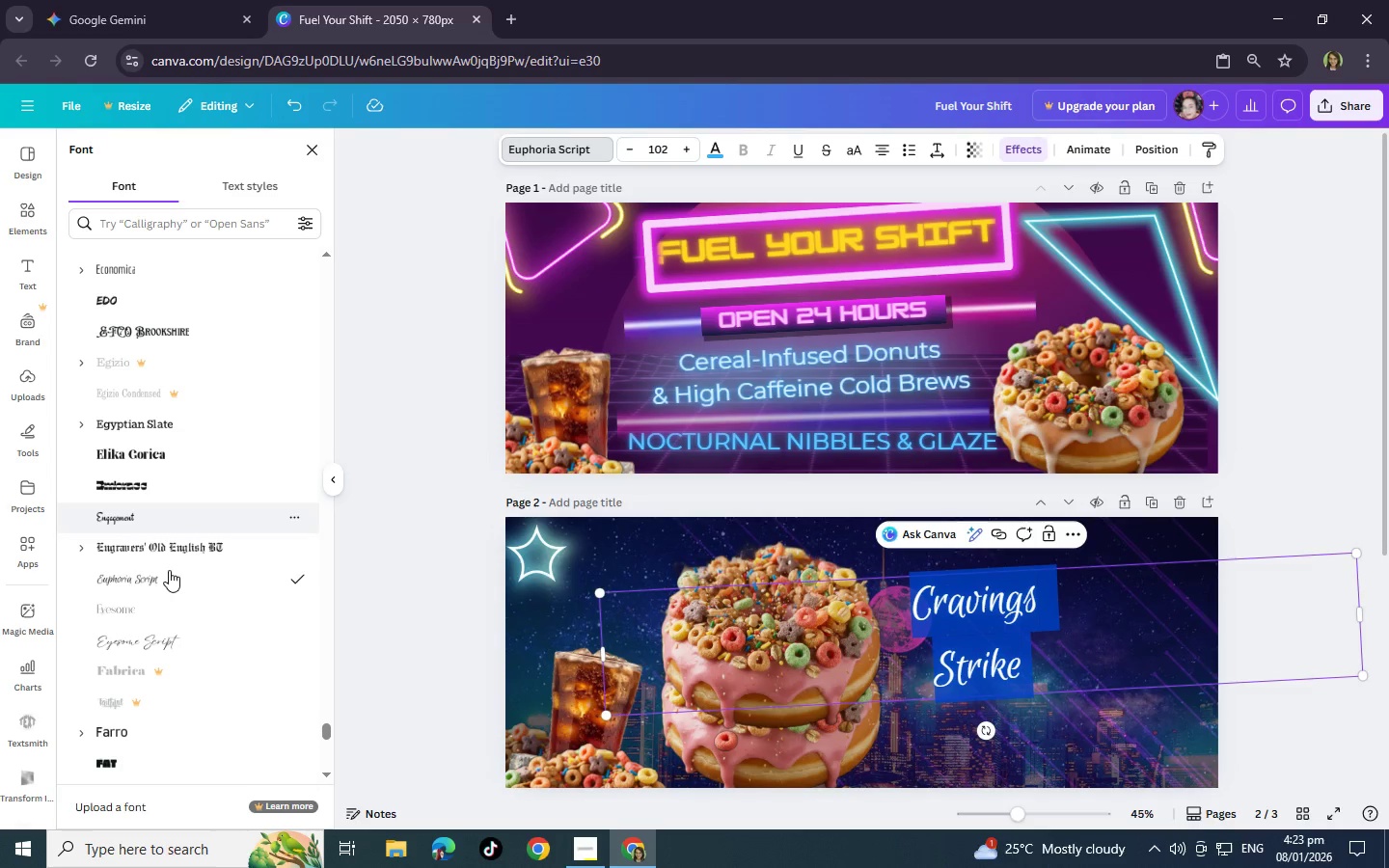 
scroll: coordinate [169, 570], scroll_direction: down, amount: 6.0
 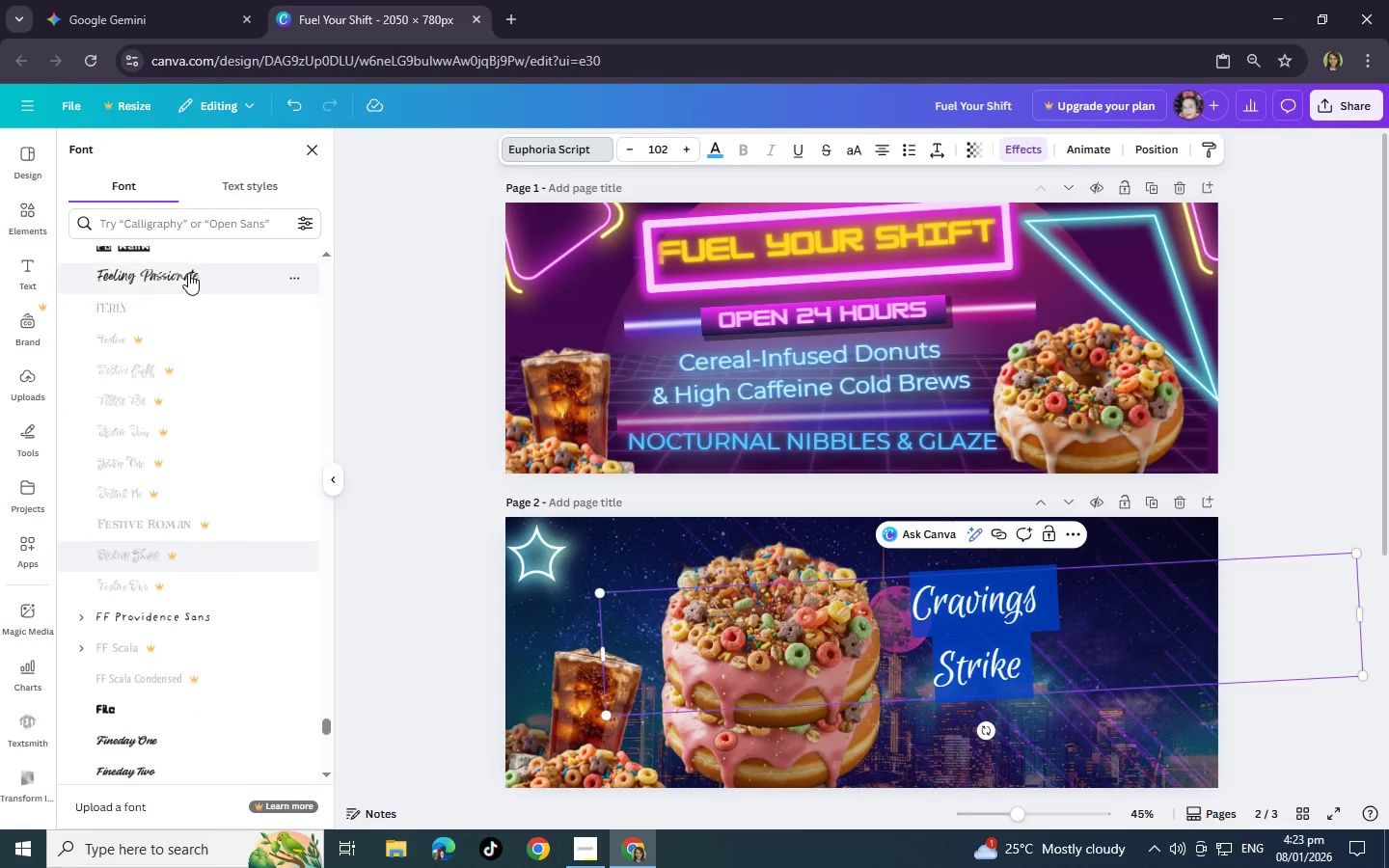 
left_click([188, 273])
 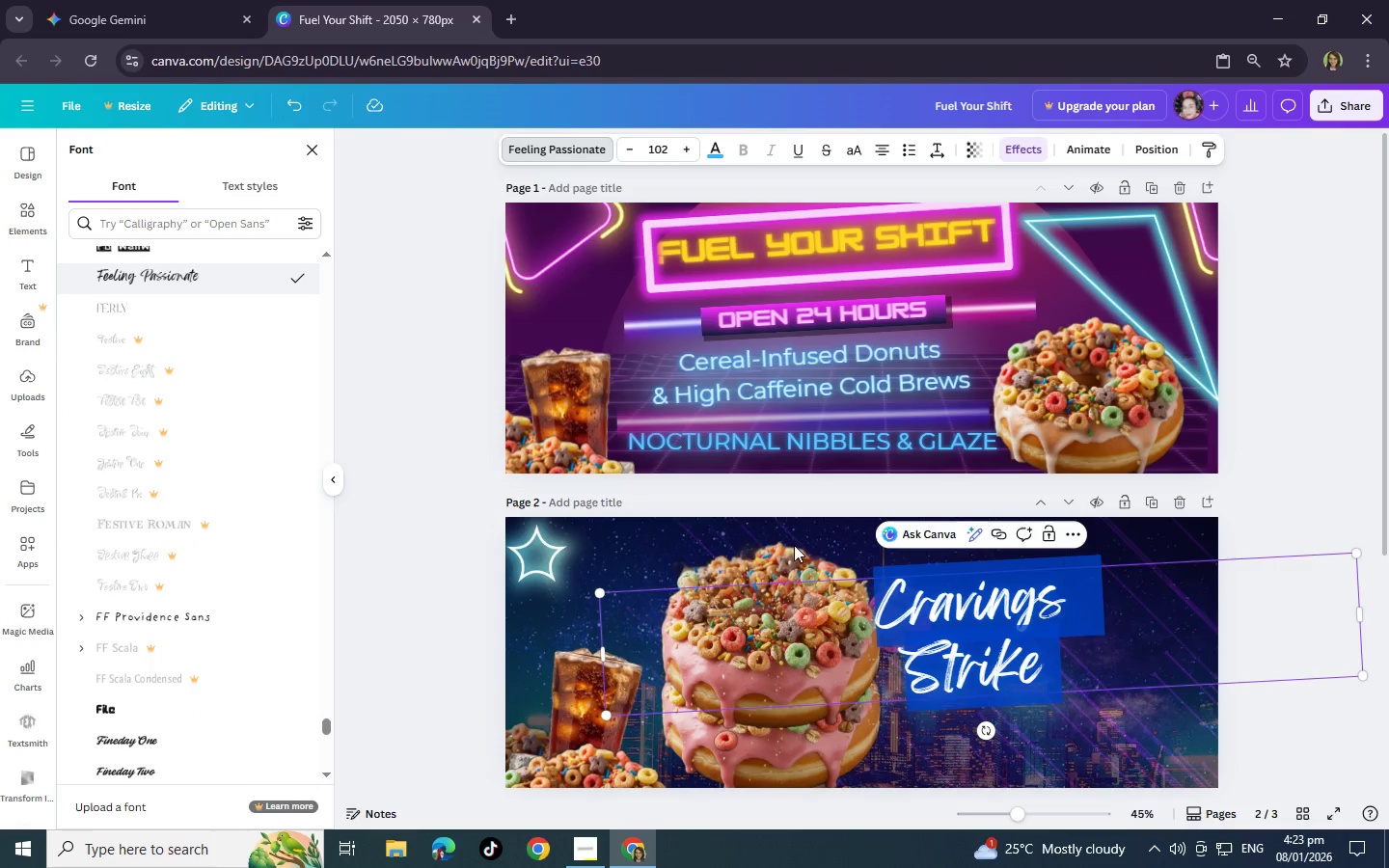 
left_click([1160, 729])
 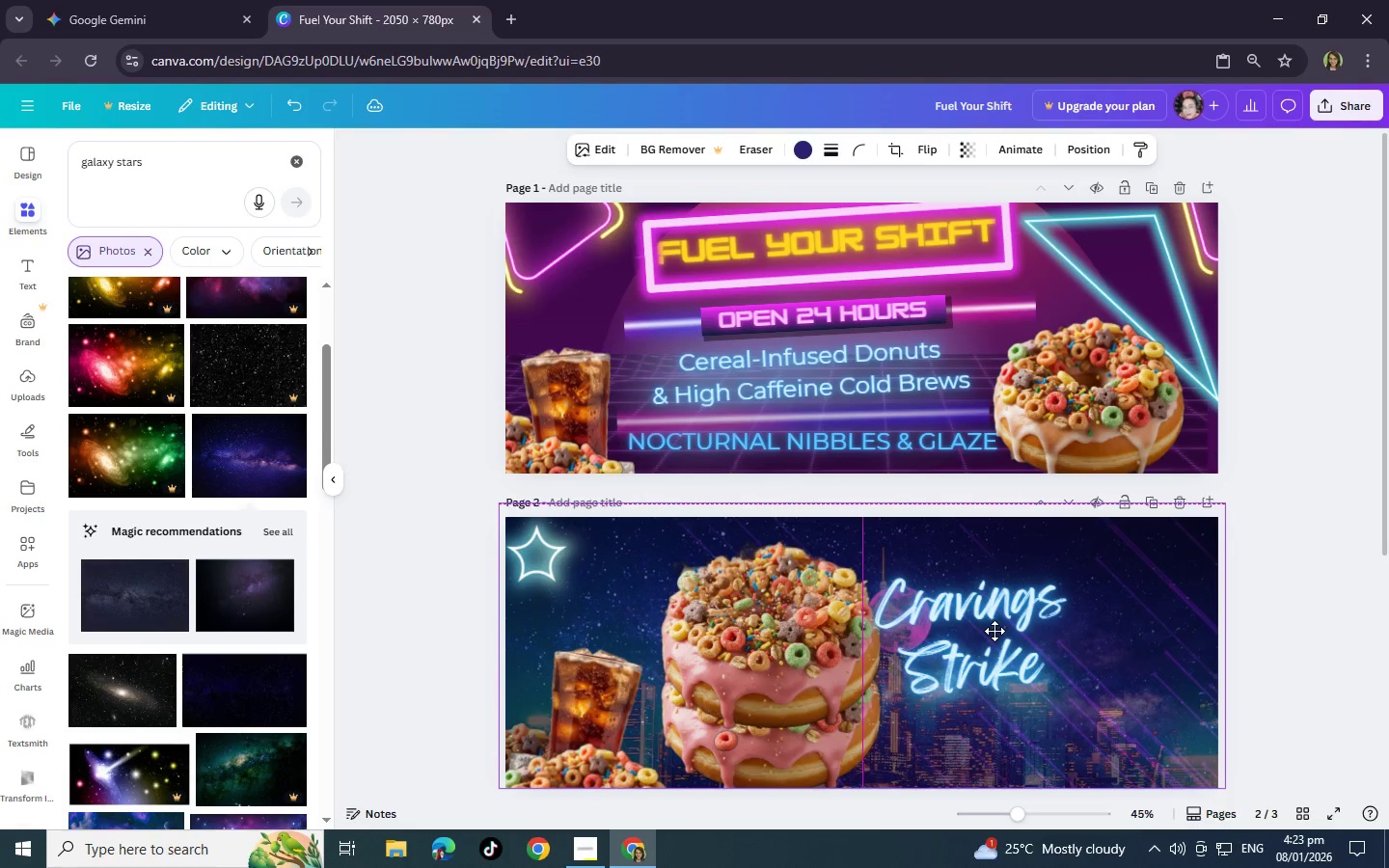 
left_click([1009, 615])
 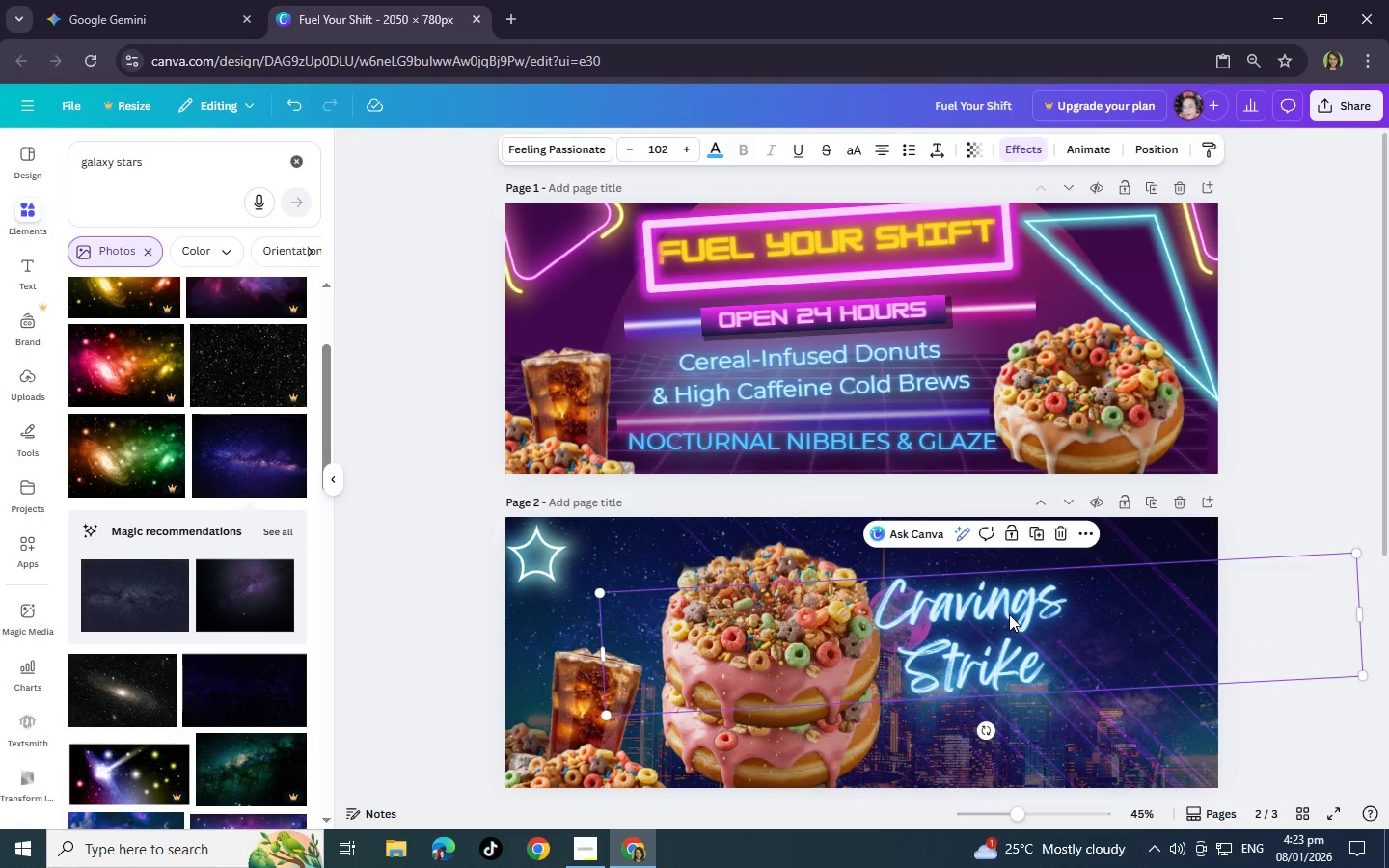 
left_click_drag(start_coordinate=[1009, 615], to_coordinate=[1027, 591])
 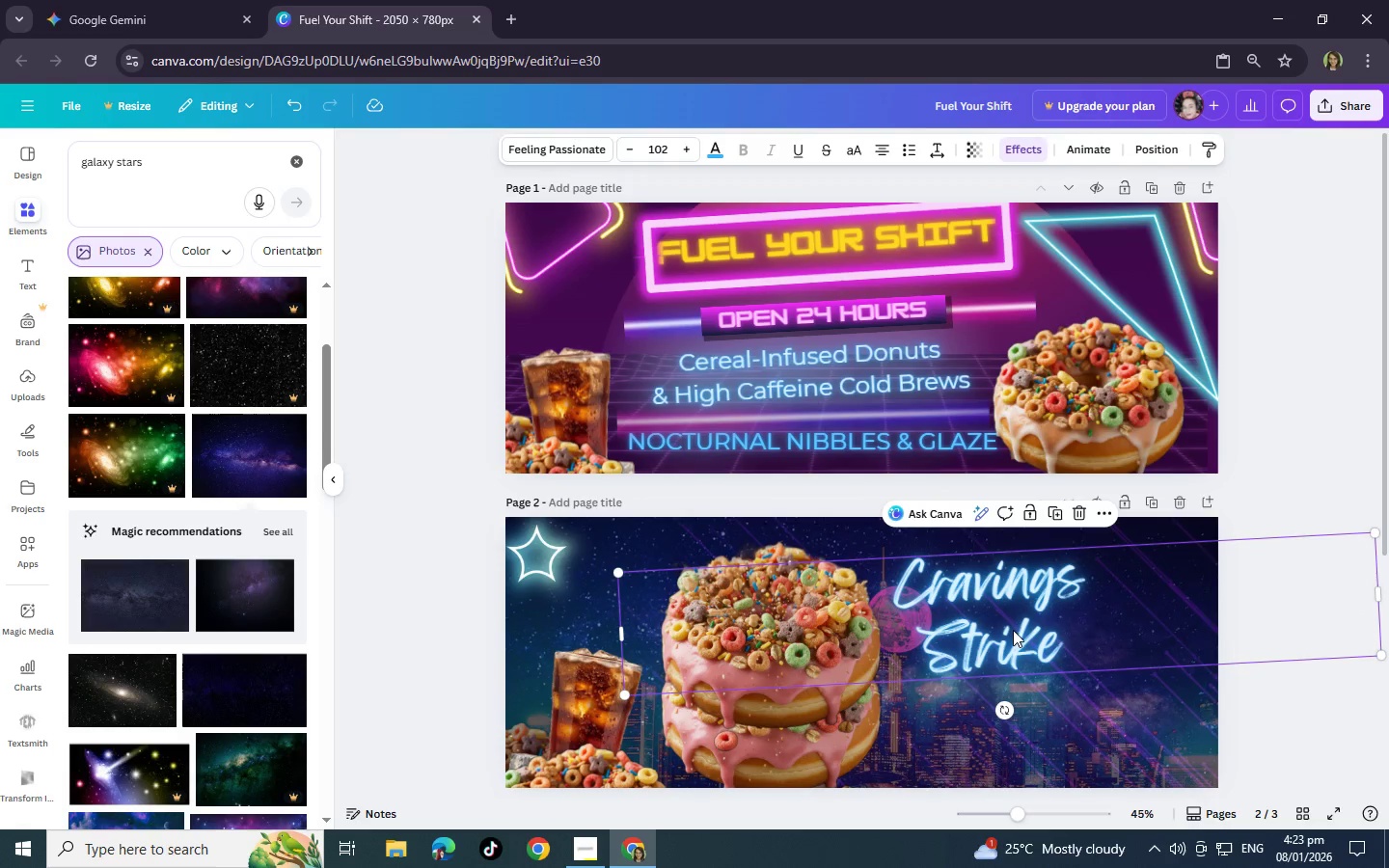 
left_click_drag(start_coordinate=[1007, 630], to_coordinate=[1023, 633])
 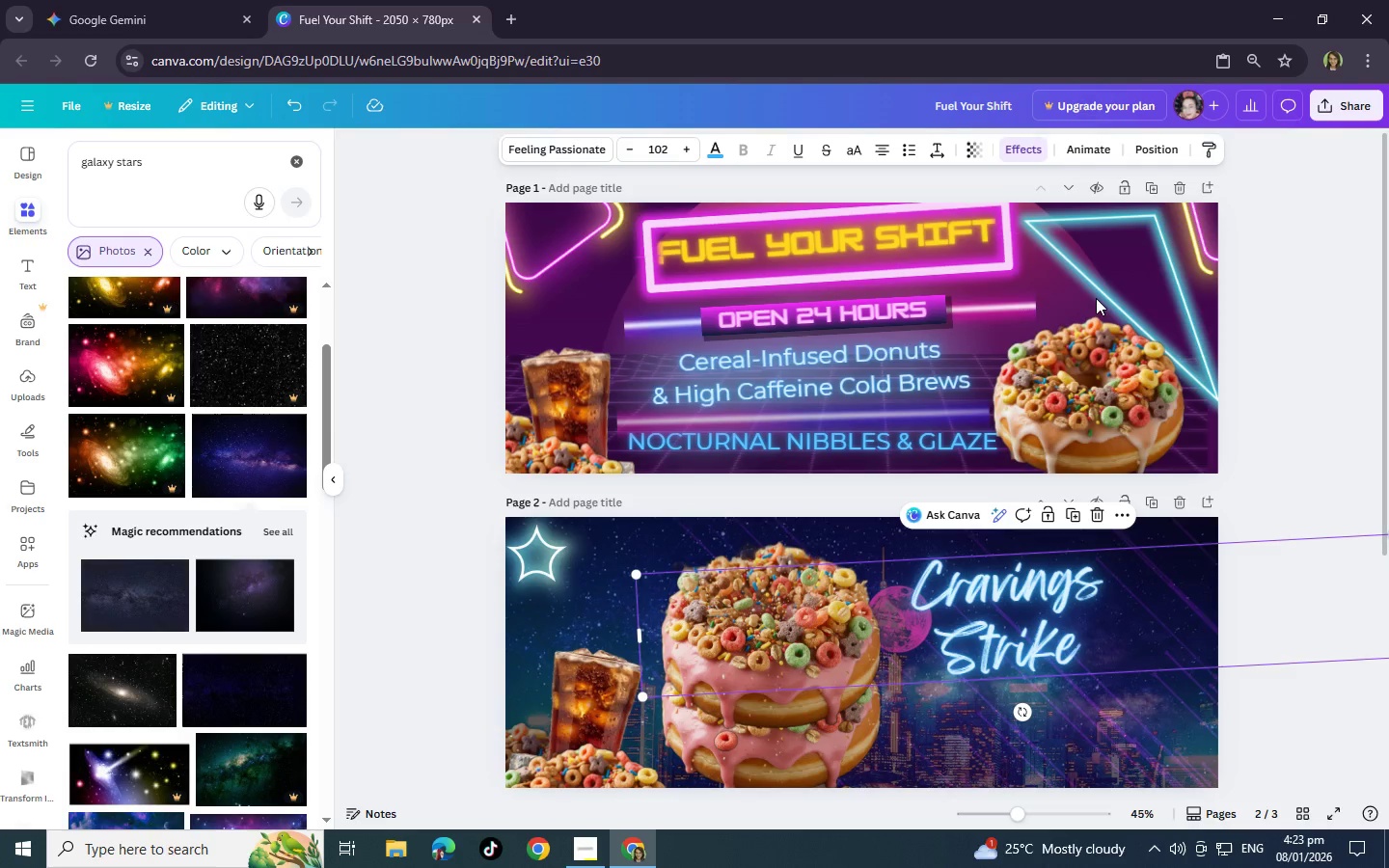 
left_click([1036, 154])
 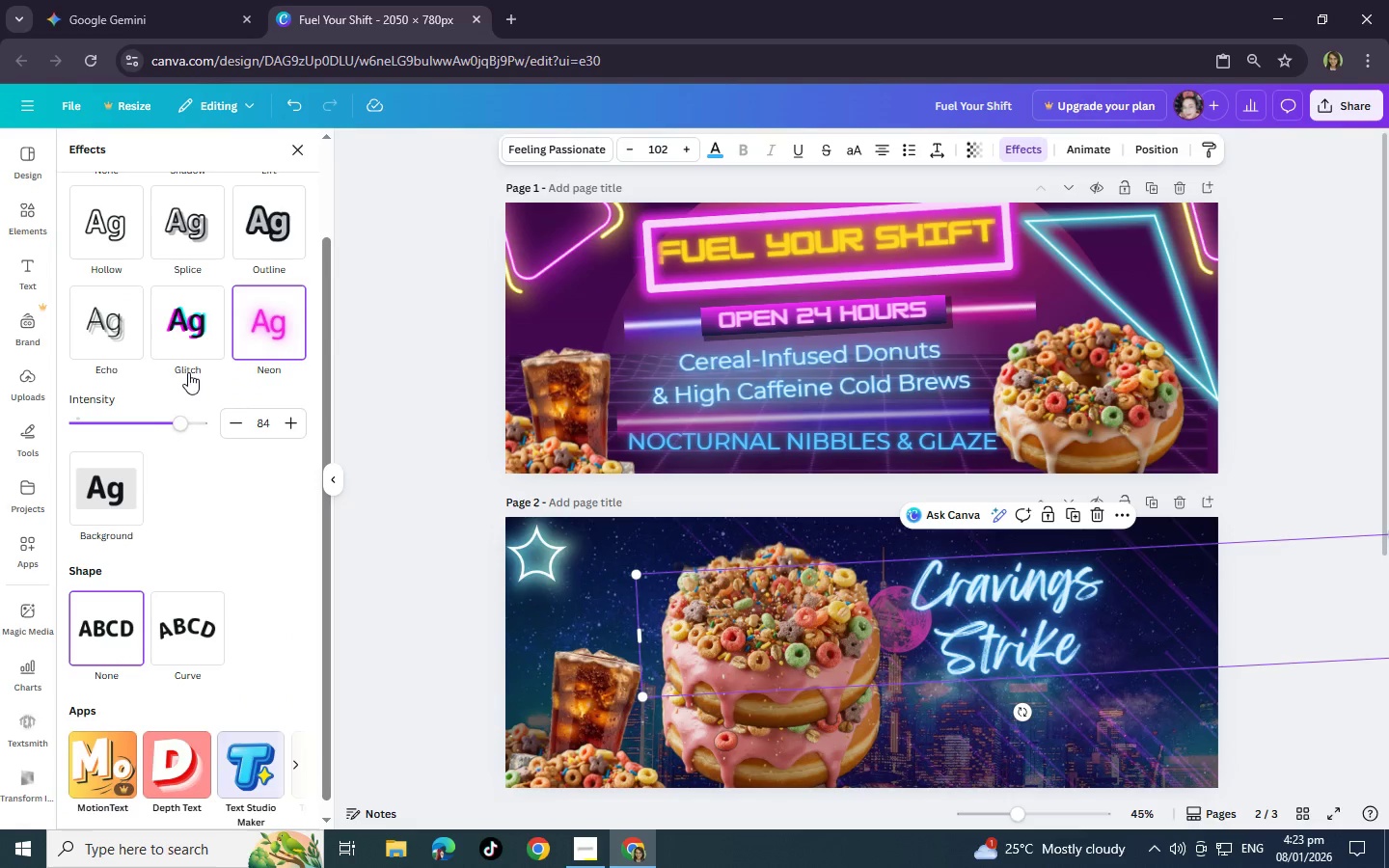 
left_click_drag(start_coordinate=[171, 422], to_coordinate=[194, 425])
 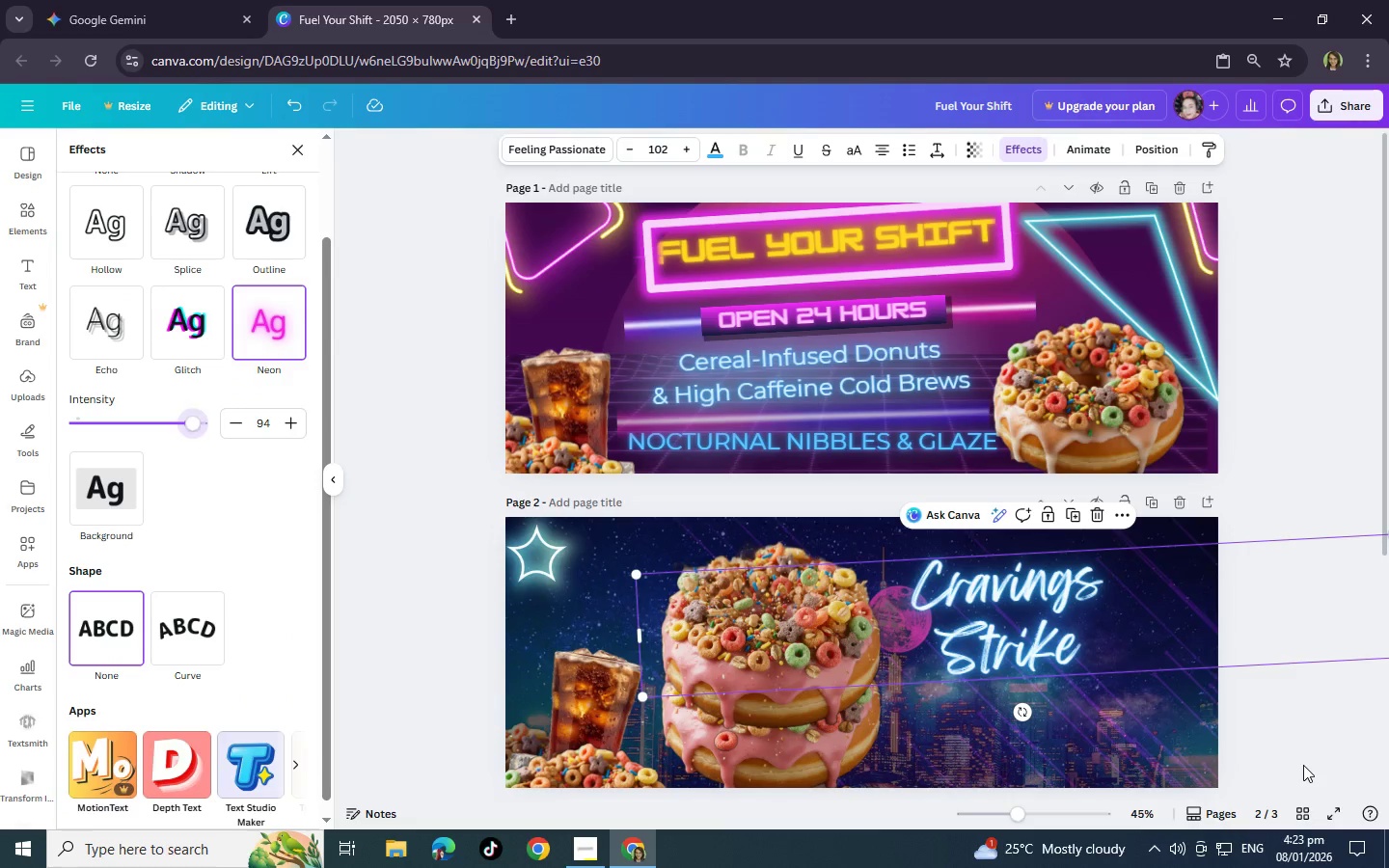 
left_click([1303, 765])
 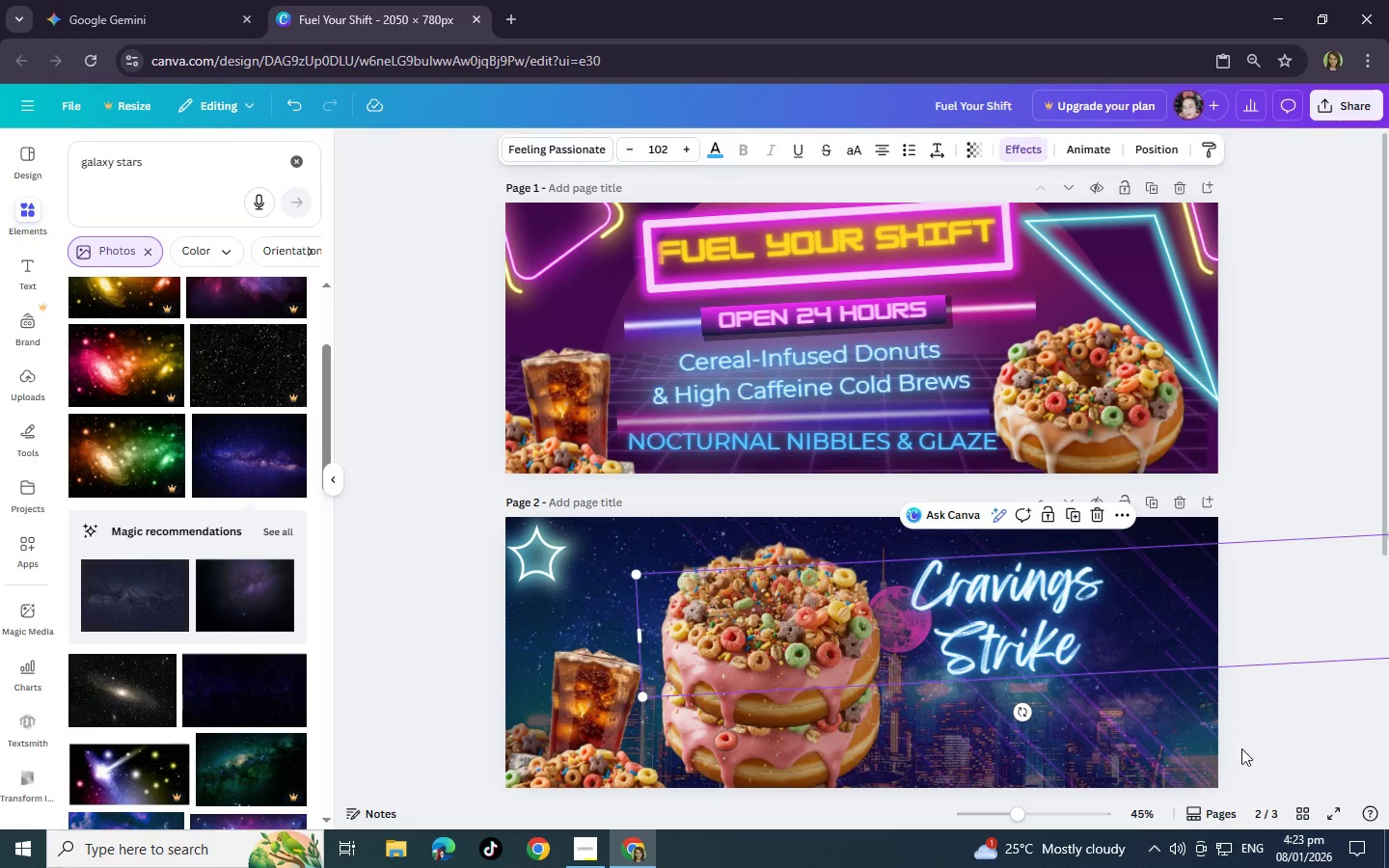 
left_click([1180, 737])
 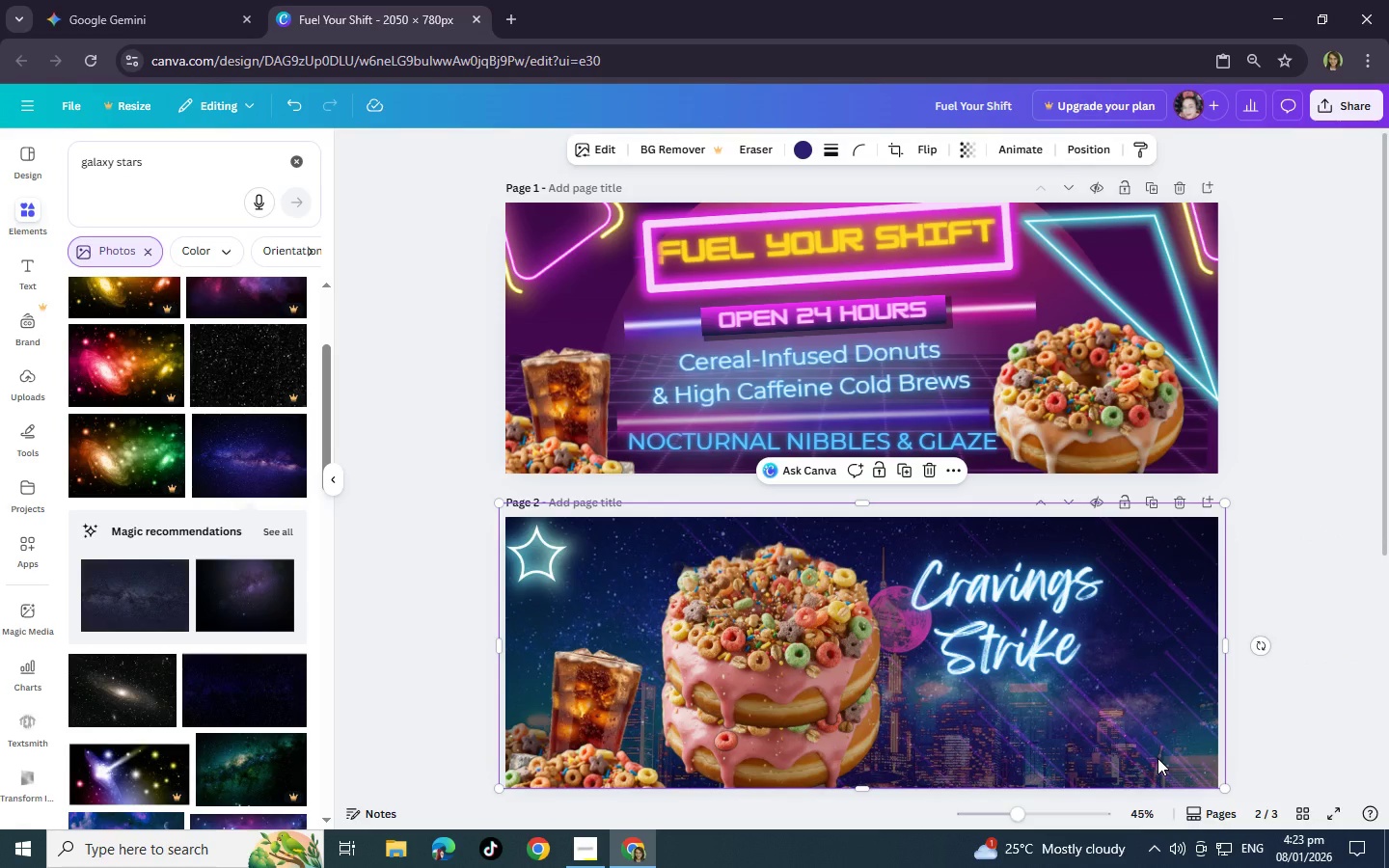 
wait(9.56)
 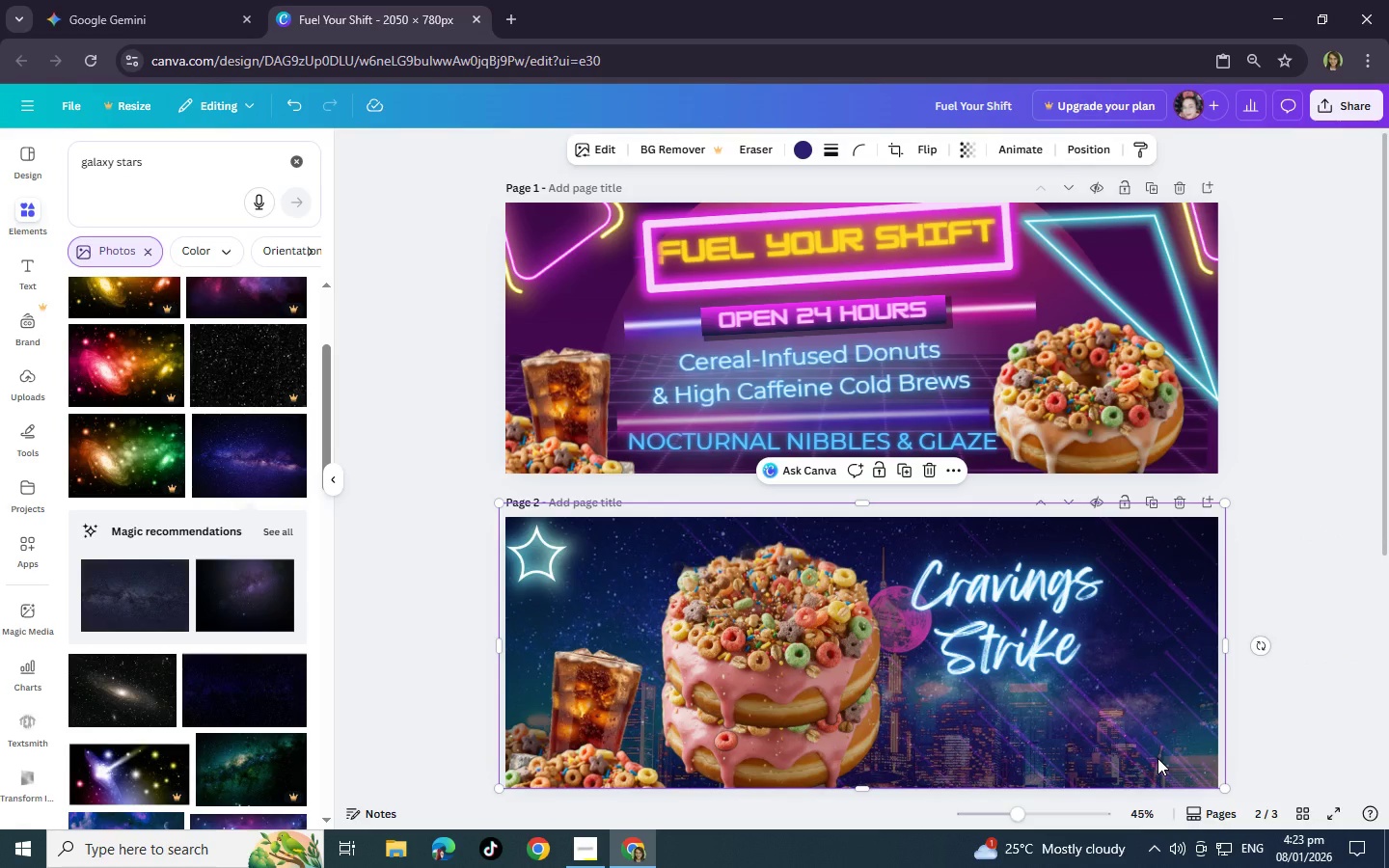 
left_click([742, 650])
 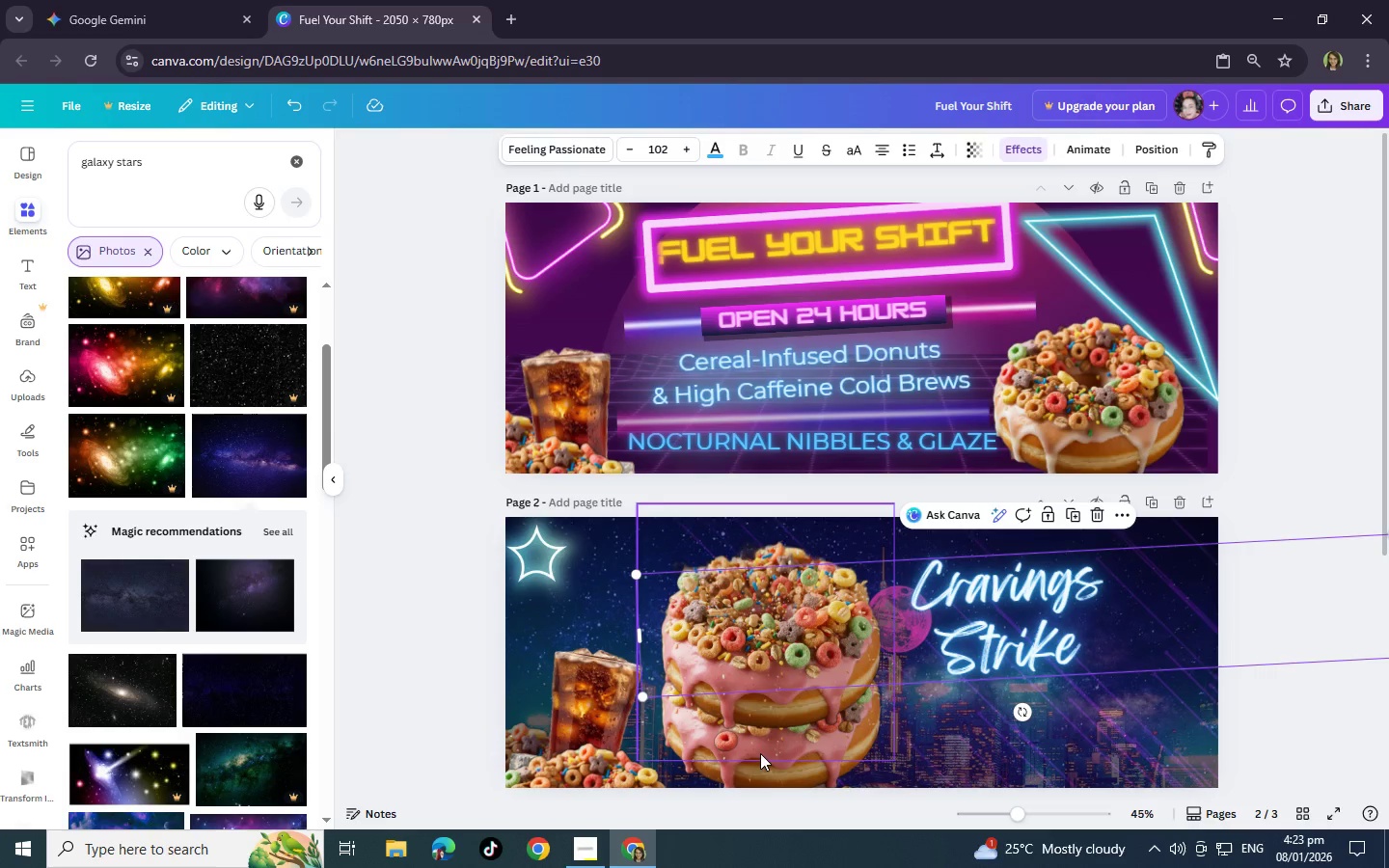 
left_click([763, 749])
 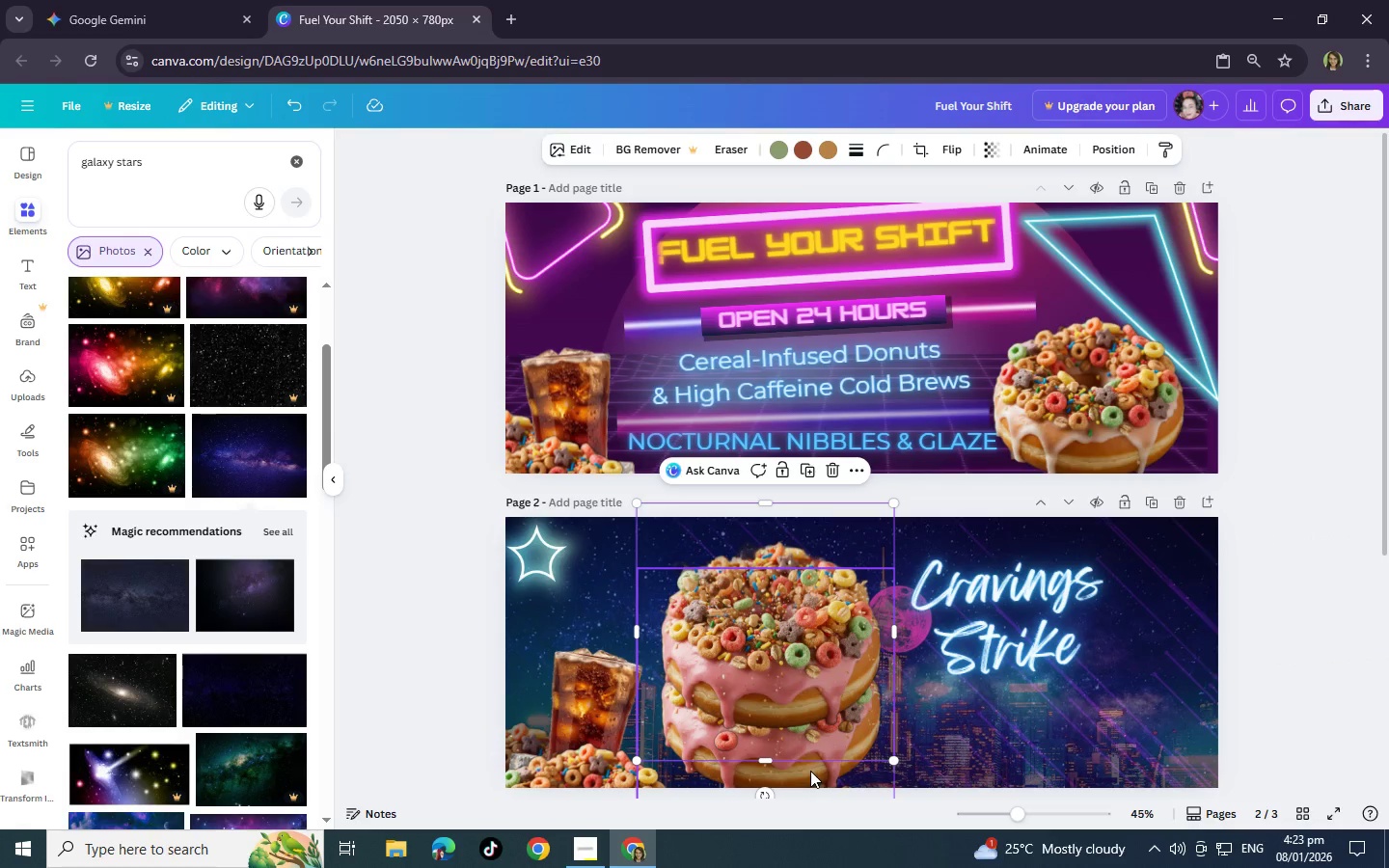 
left_click([807, 772])
 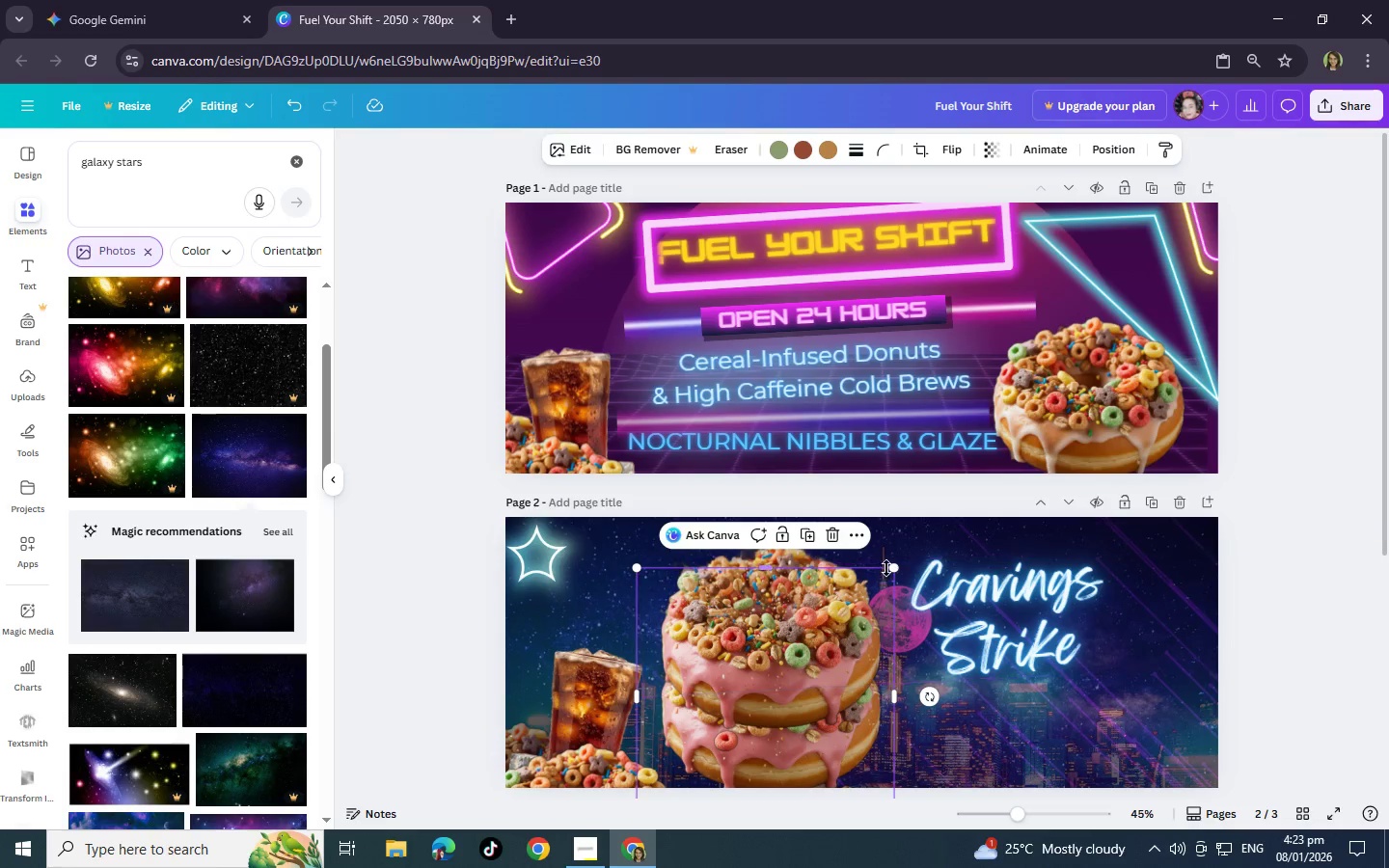 
left_click_drag(start_coordinate=[894, 569], to_coordinate=[831, 646])
 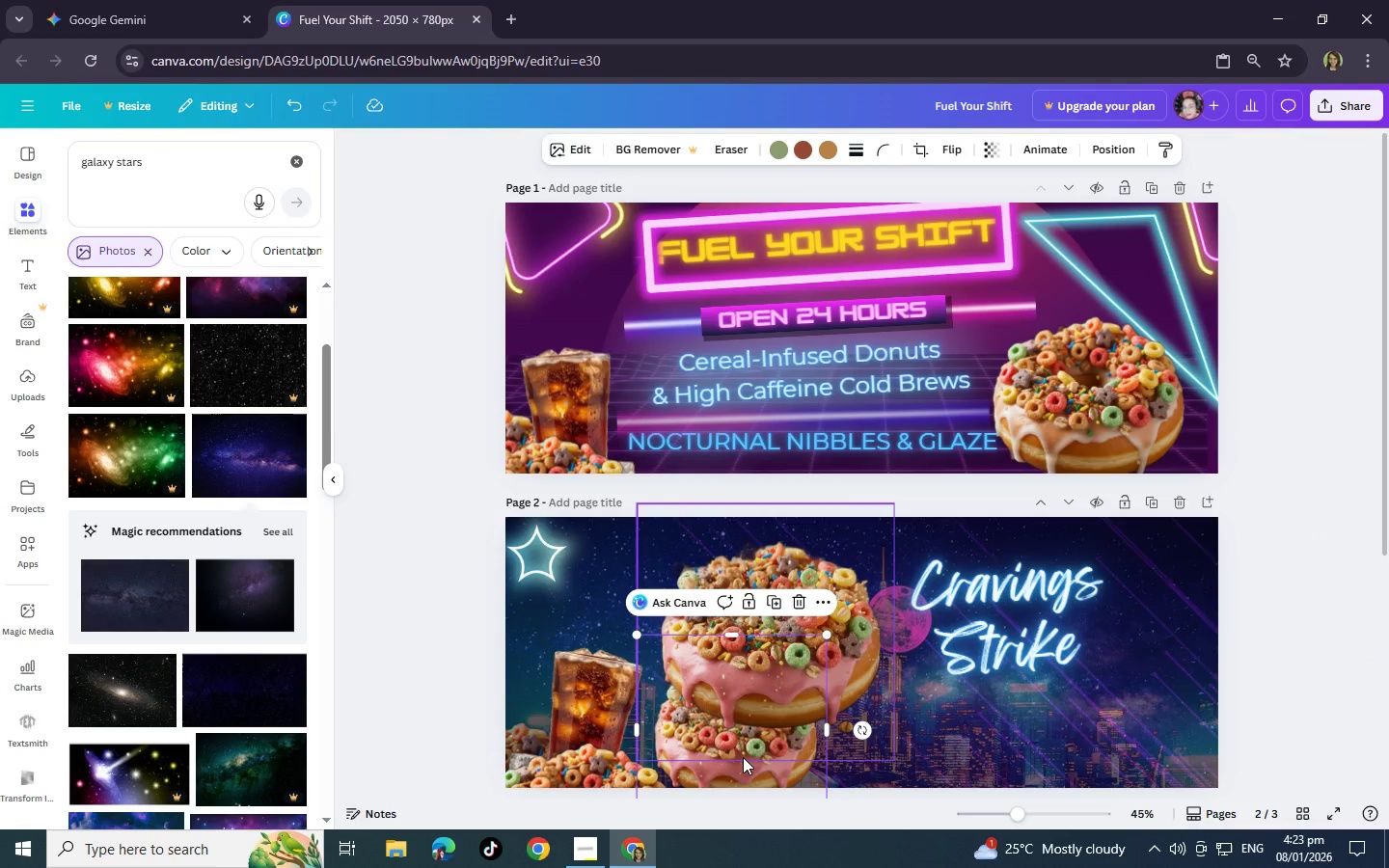 
left_click_drag(start_coordinate=[743, 757], to_coordinate=[743, 750])
 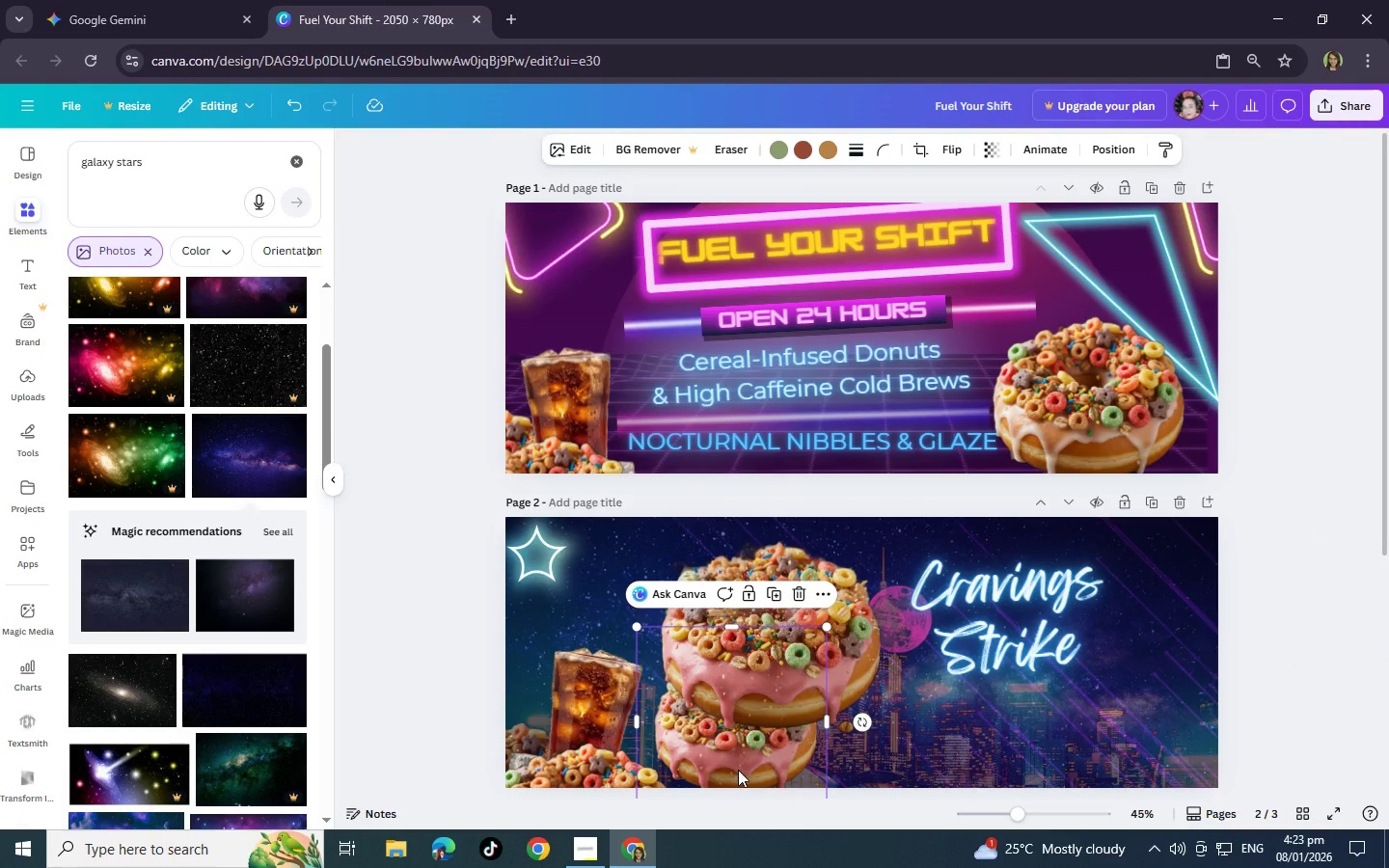 
left_click_drag(start_coordinate=[738, 770], to_coordinate=[736, 761])
 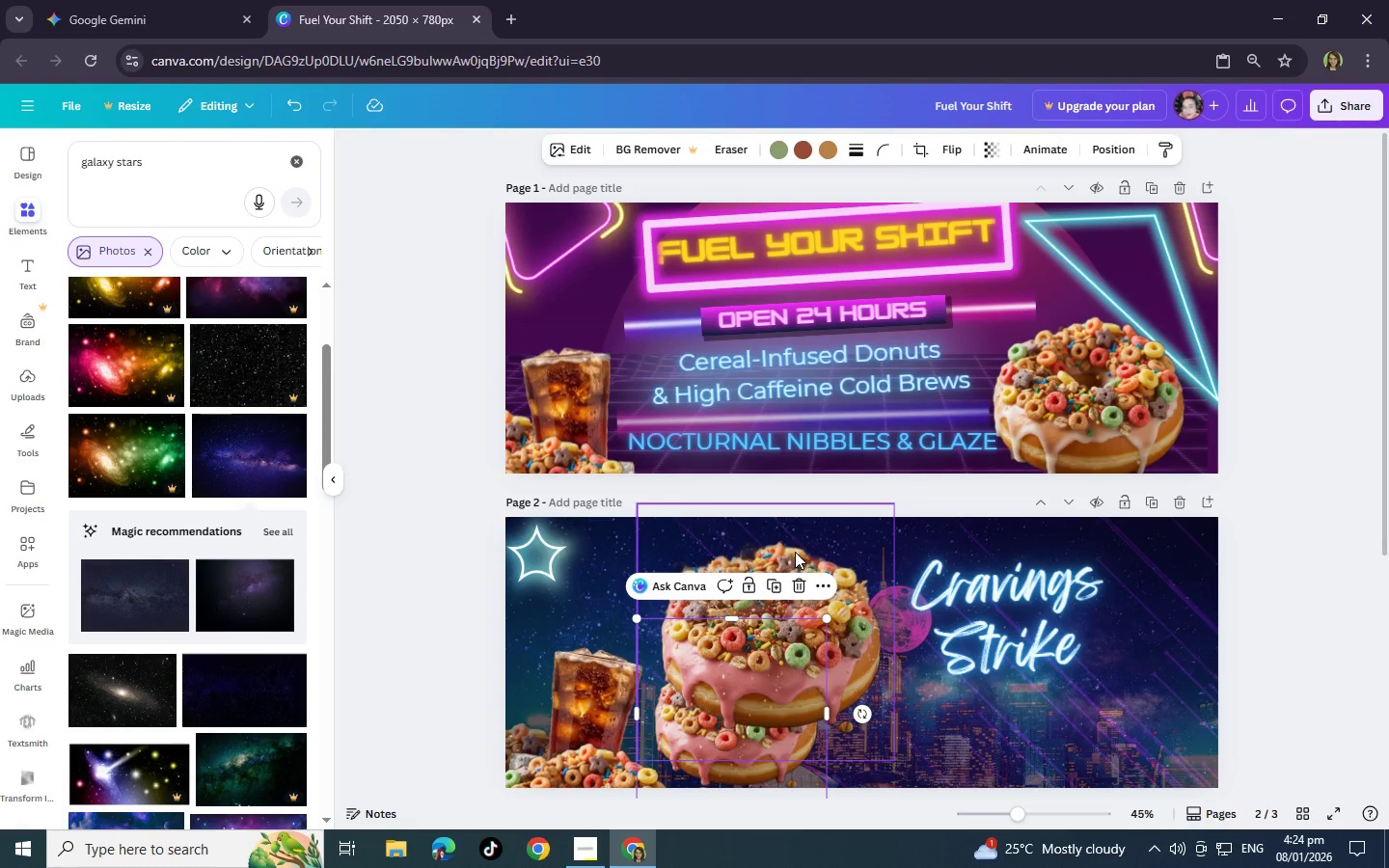 
left_click_drag(start_coordinate=[794, 552], to_coordinate=[775, 570])
 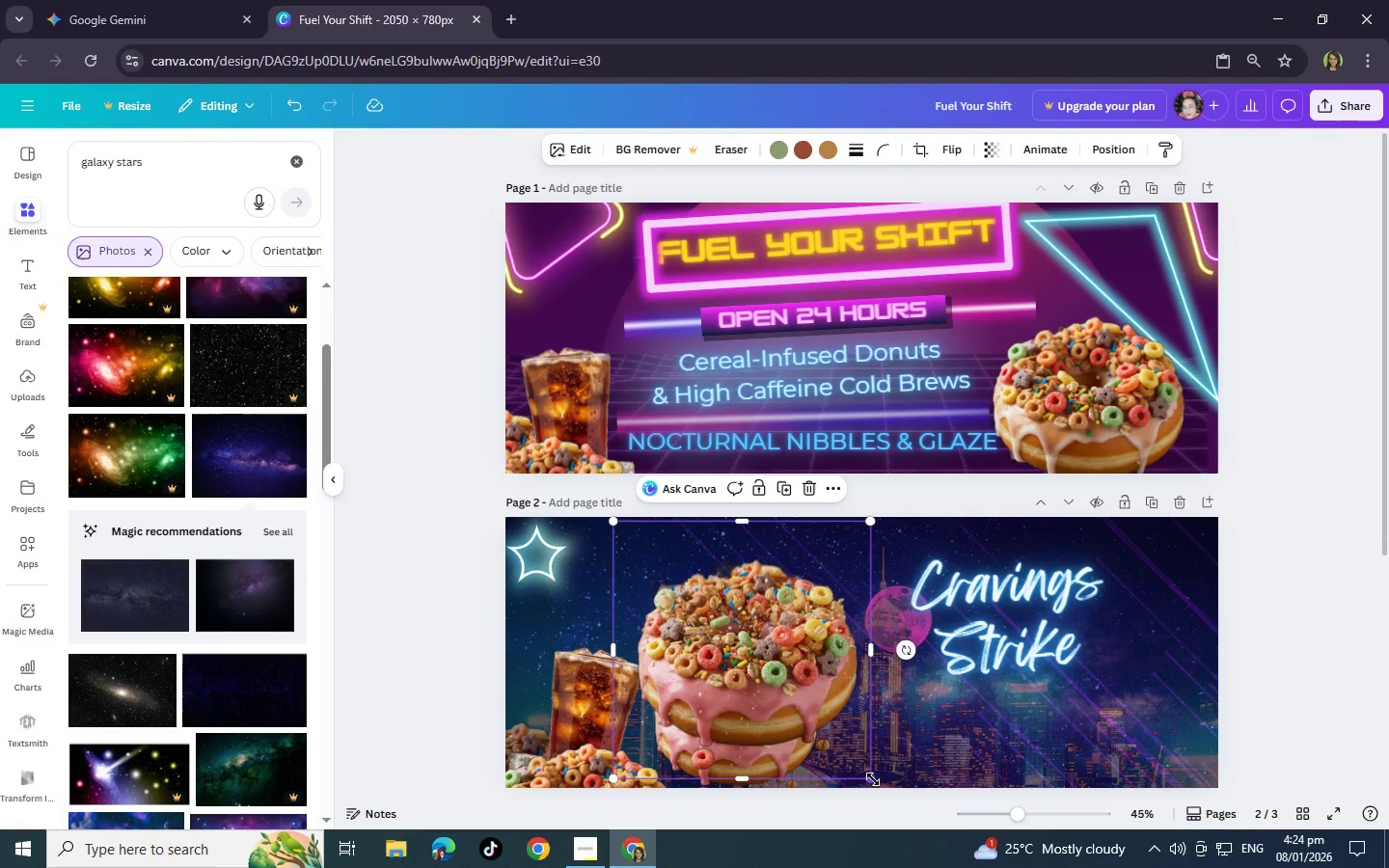 
left_click_drag(start_coordinate=[873, 779], to_coordinate=[795, 704])
 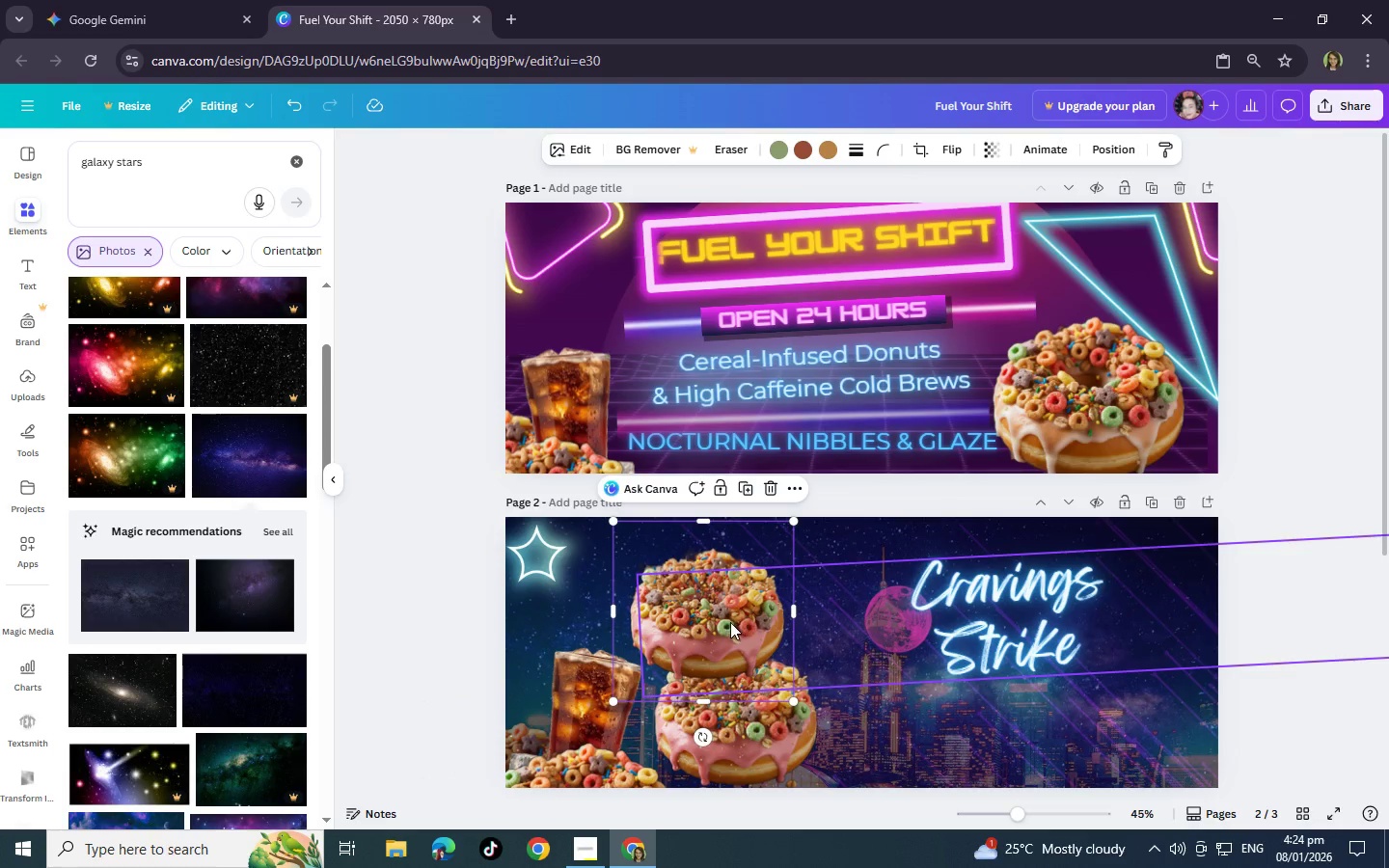 
left_click_drag(start_coordinate=[730, 622], to_coordinate=[758, 691])
 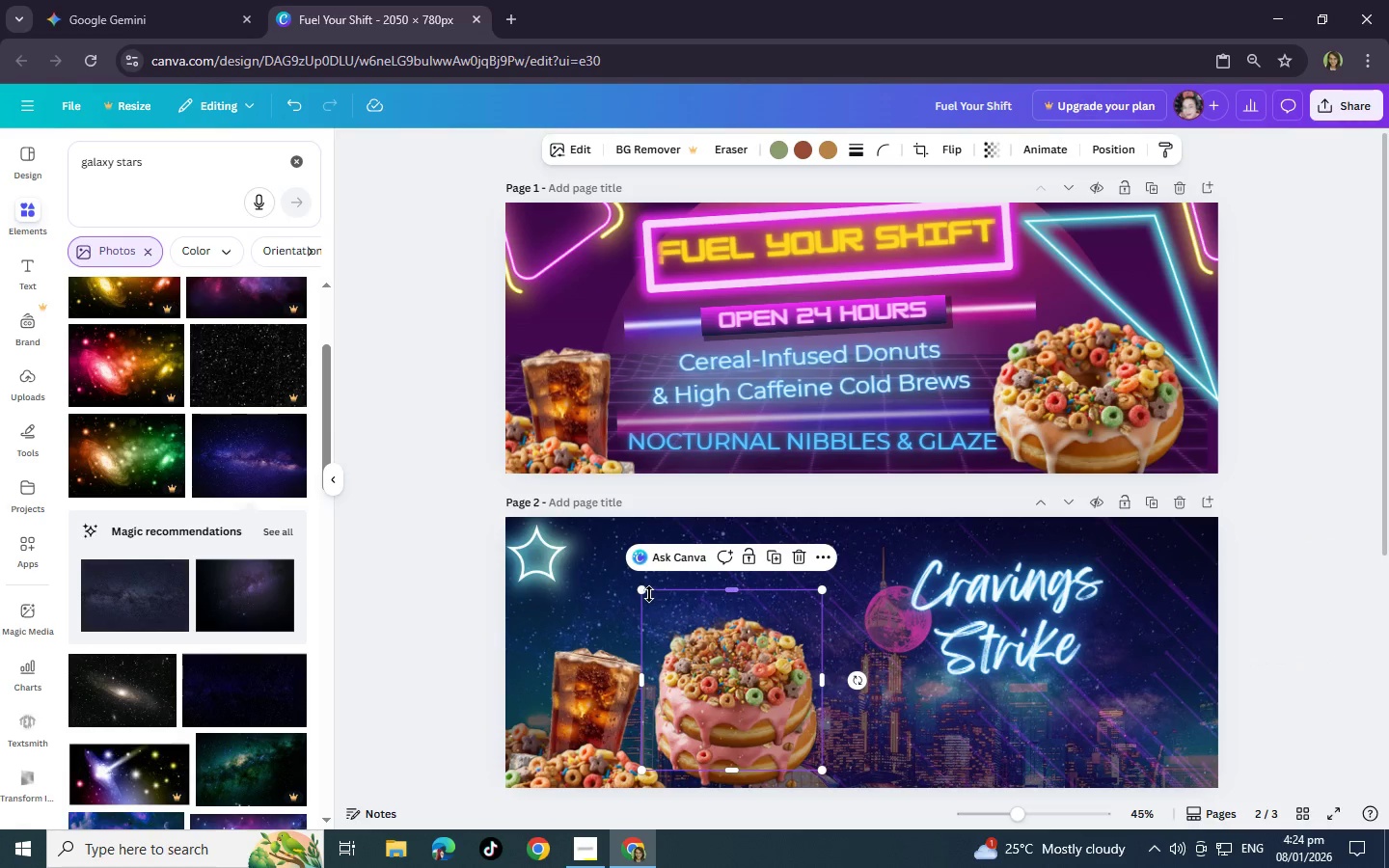 
left_click_drag(start_coordinate=[643, 590], to_coordinate=[639, 588])
 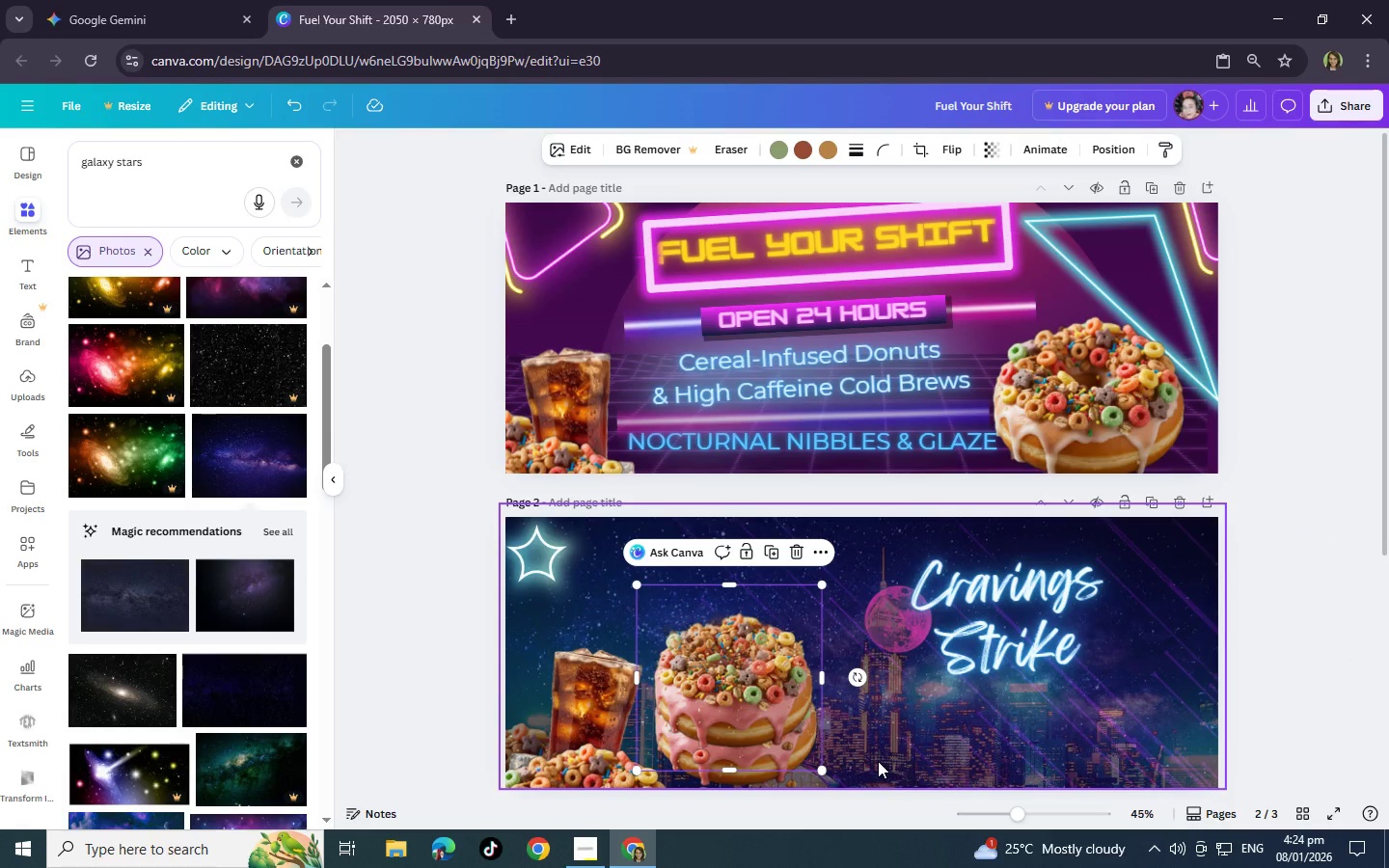 
left_click([878, 761])
 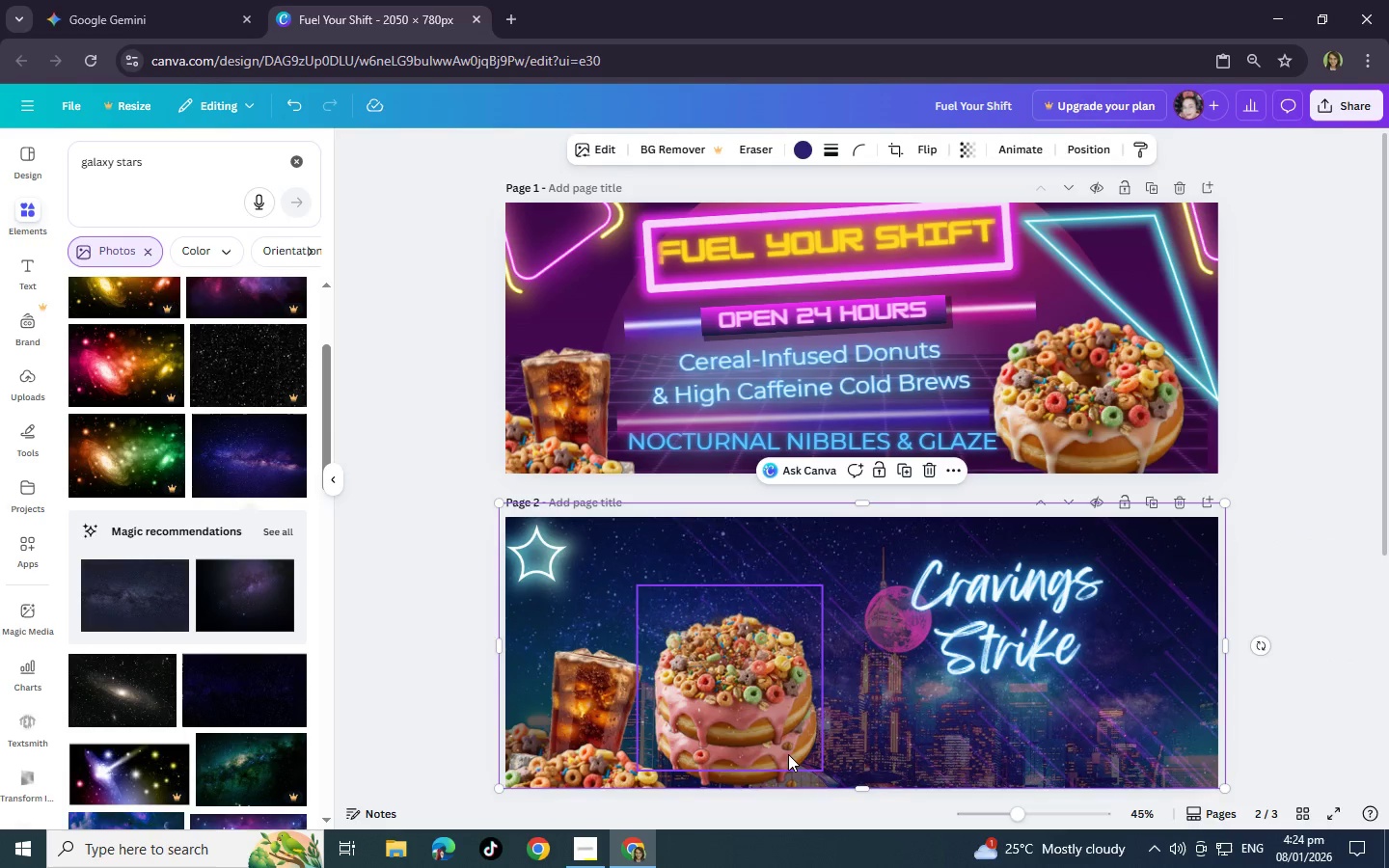 
left_click([787, 754])
 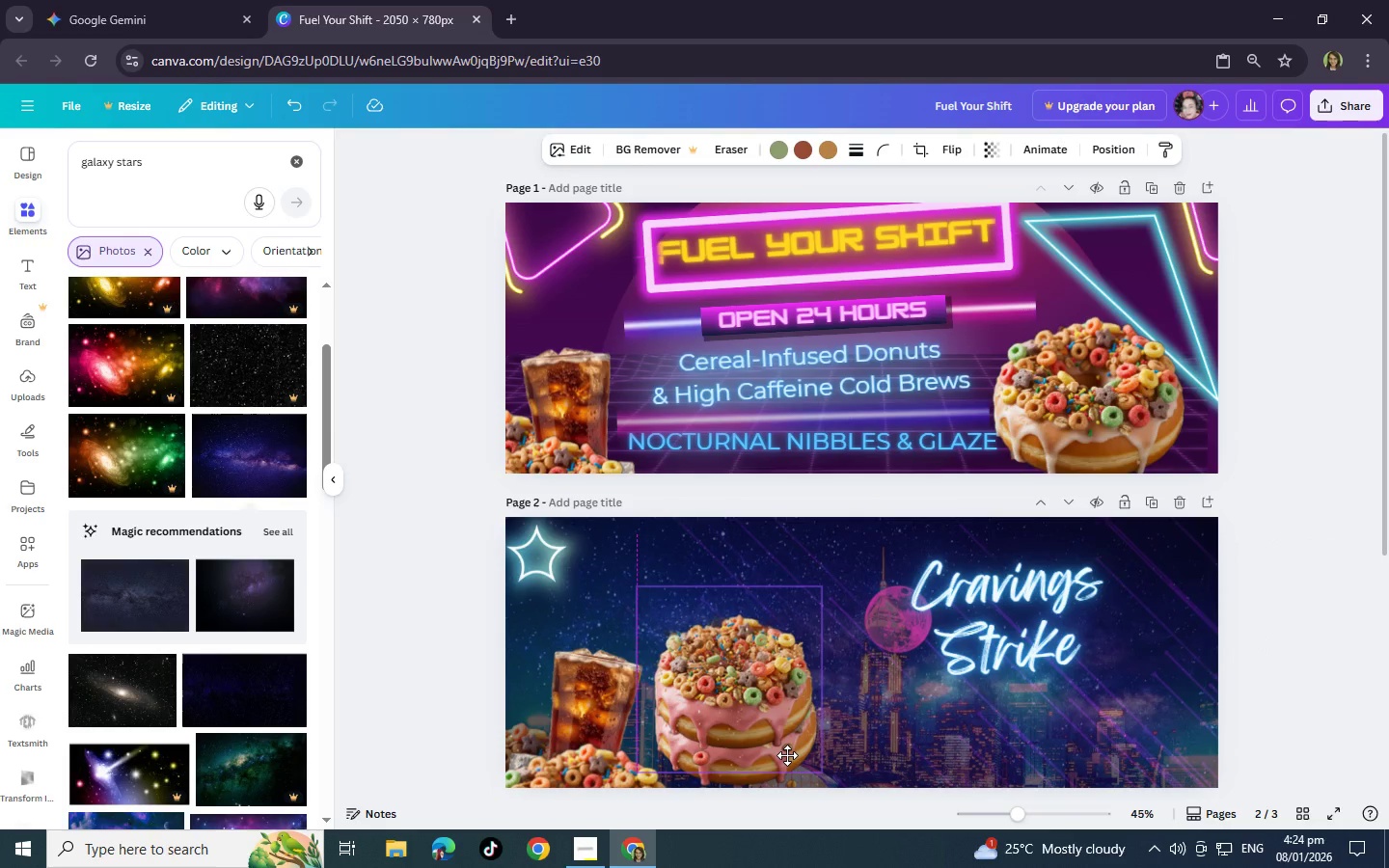 
left_click([1055, 740])
 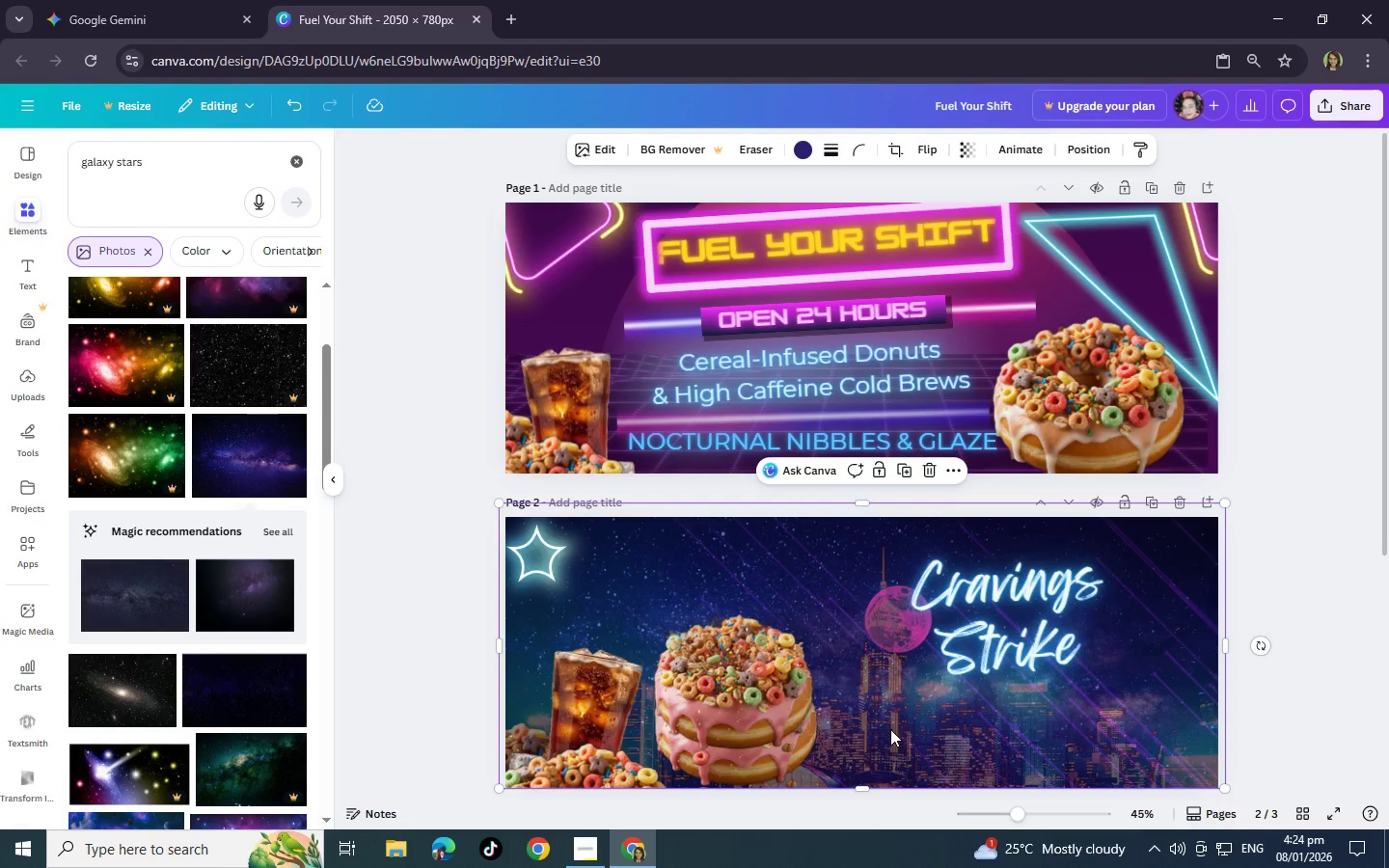 
wait(6.66)
 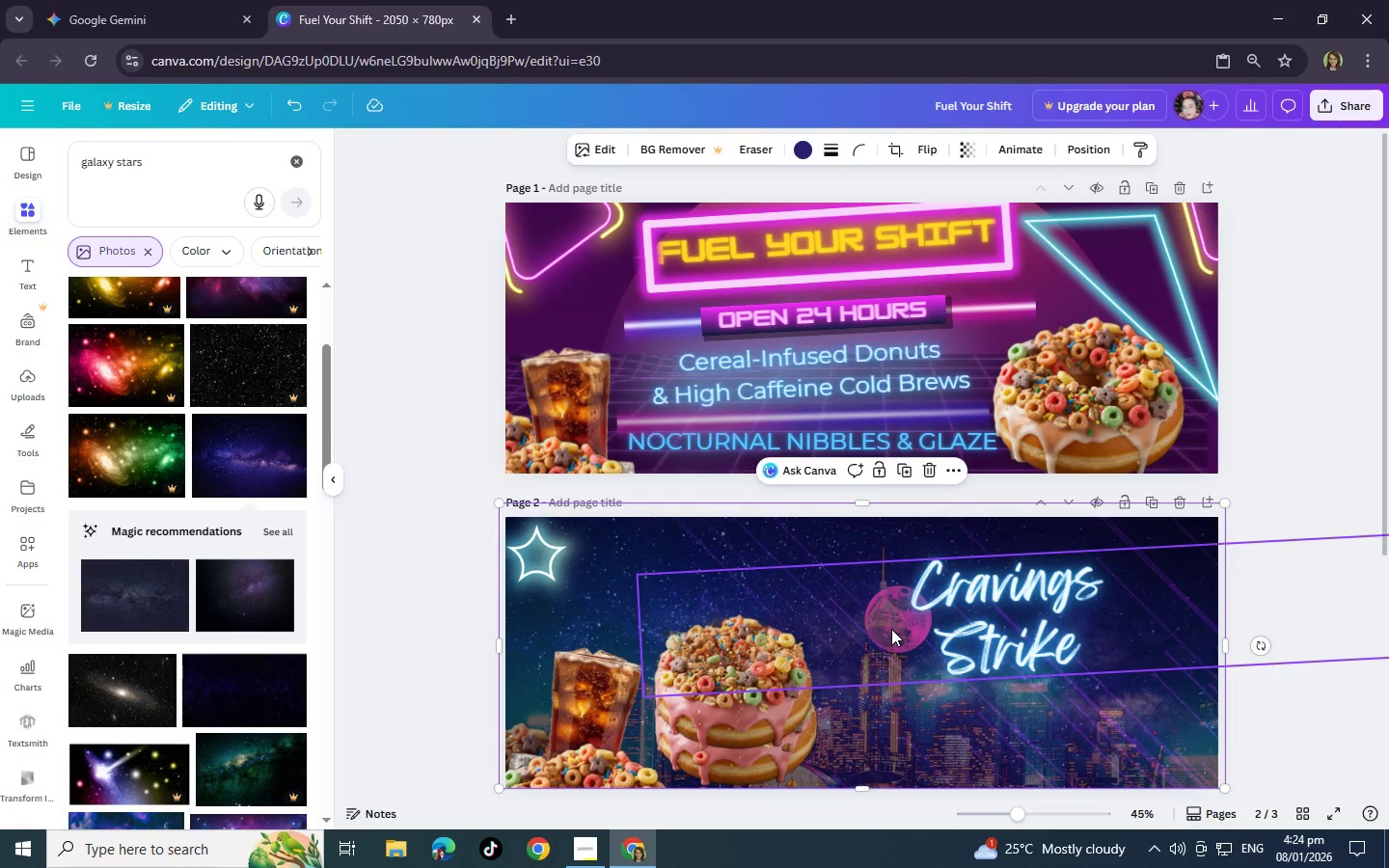 
left_click_drag(start_coordinate=[1000, 647], to_coordinate=[1007, 655])
 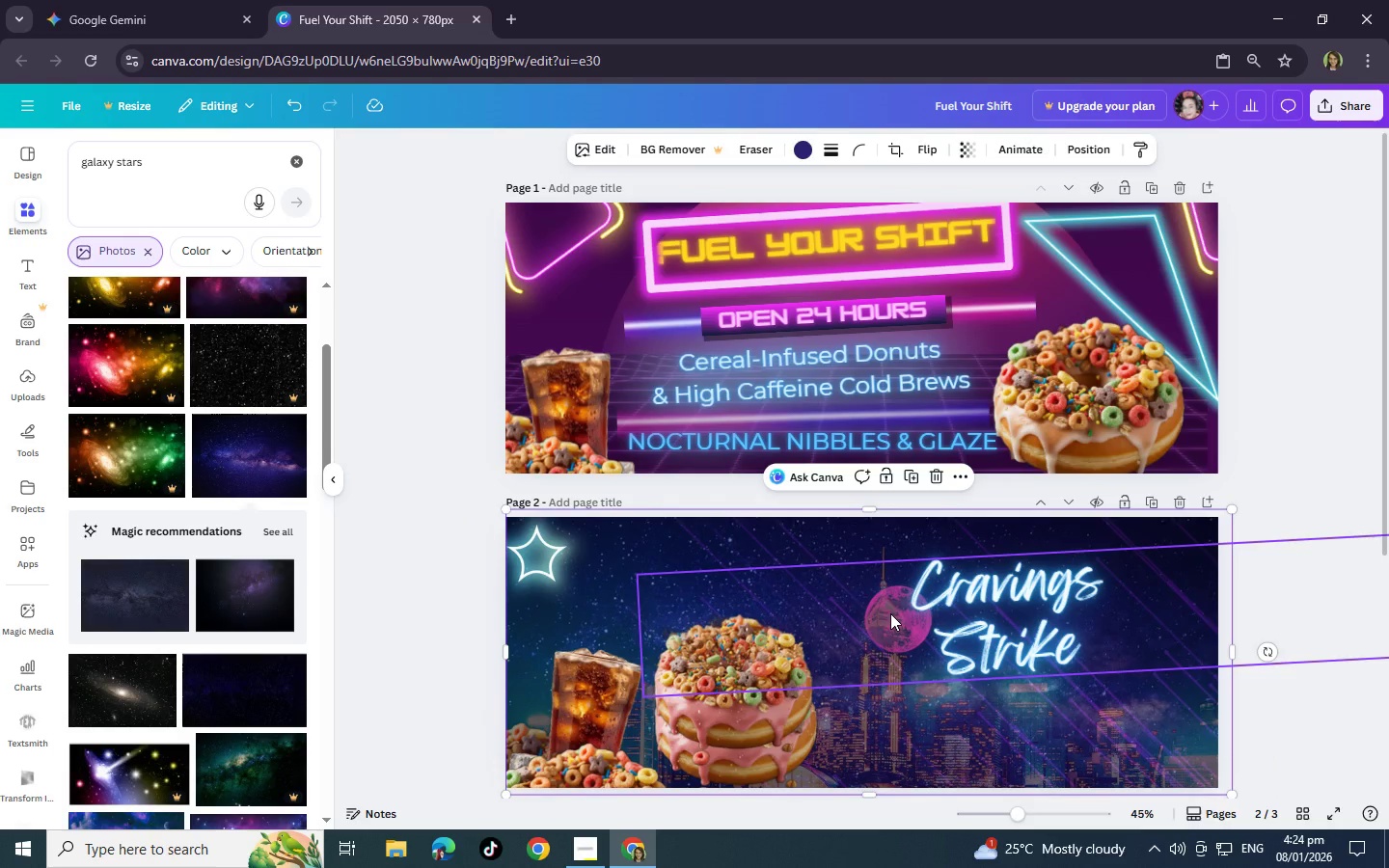 
left_click([890, 613])
 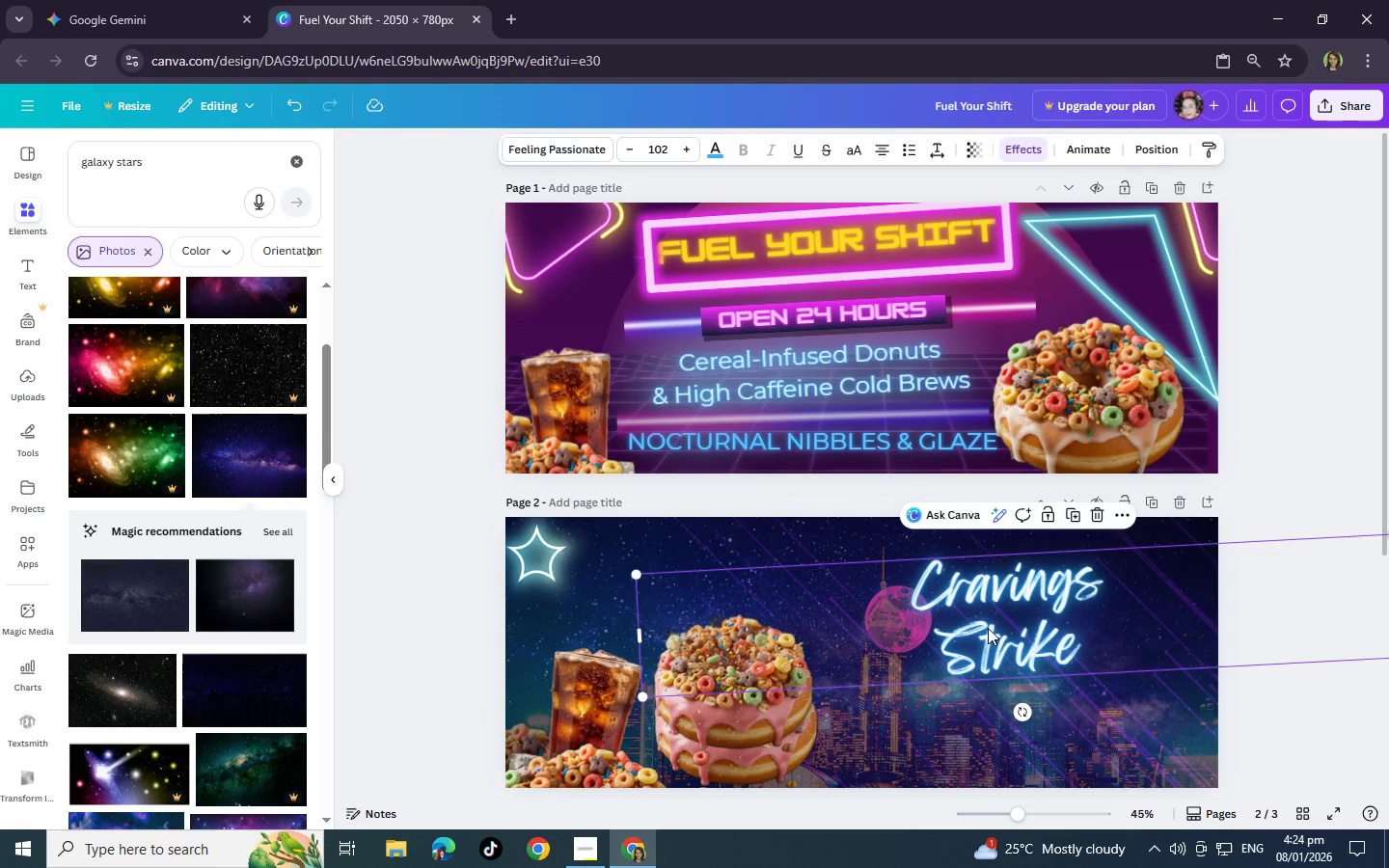 
left_click_drag(start_coordinate=[1008, 632], to_coordinate=[1124, 723])
 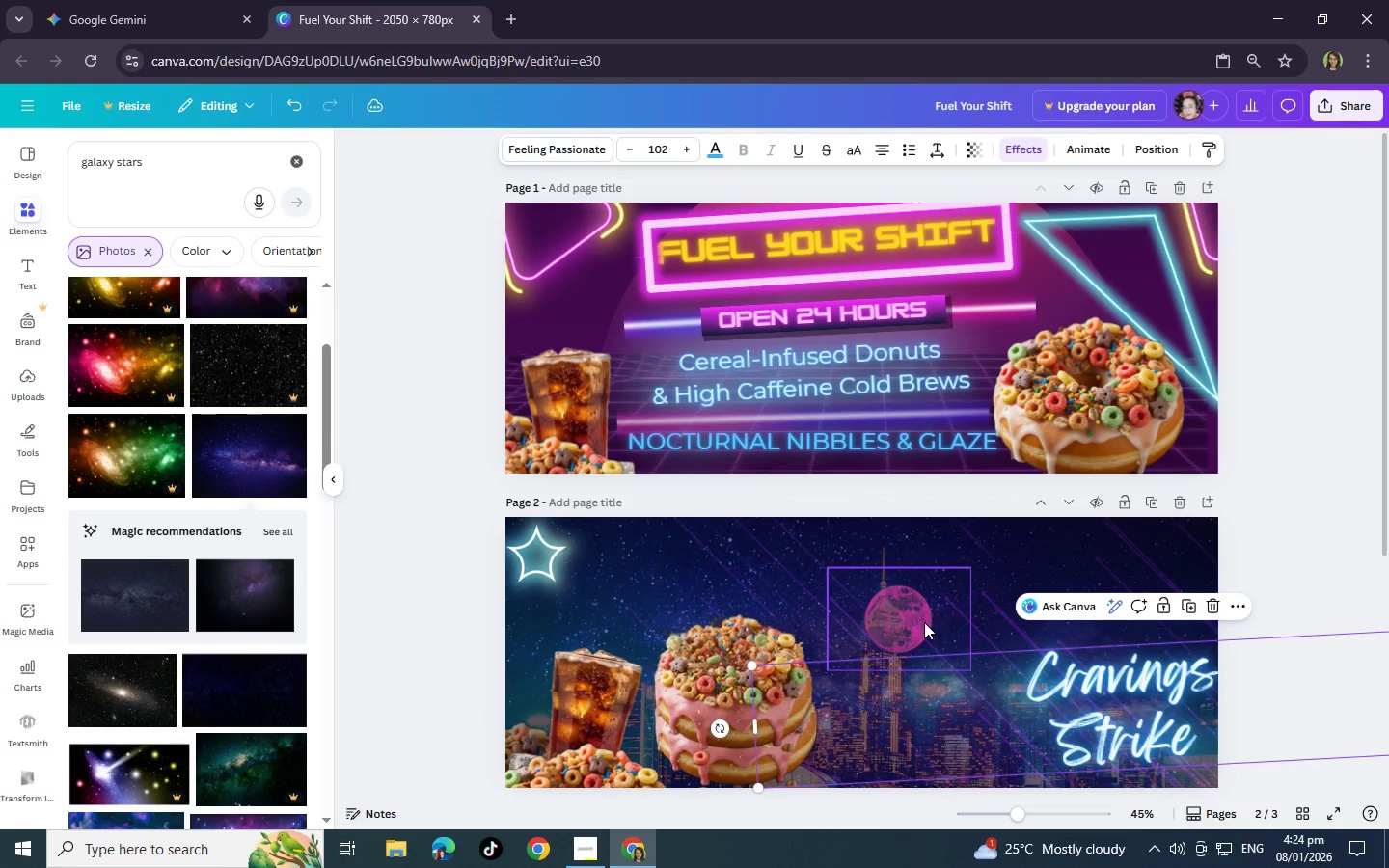 
left_click_drag(start_coordinate=[923, 622], to_coordinate=[839, 641])
 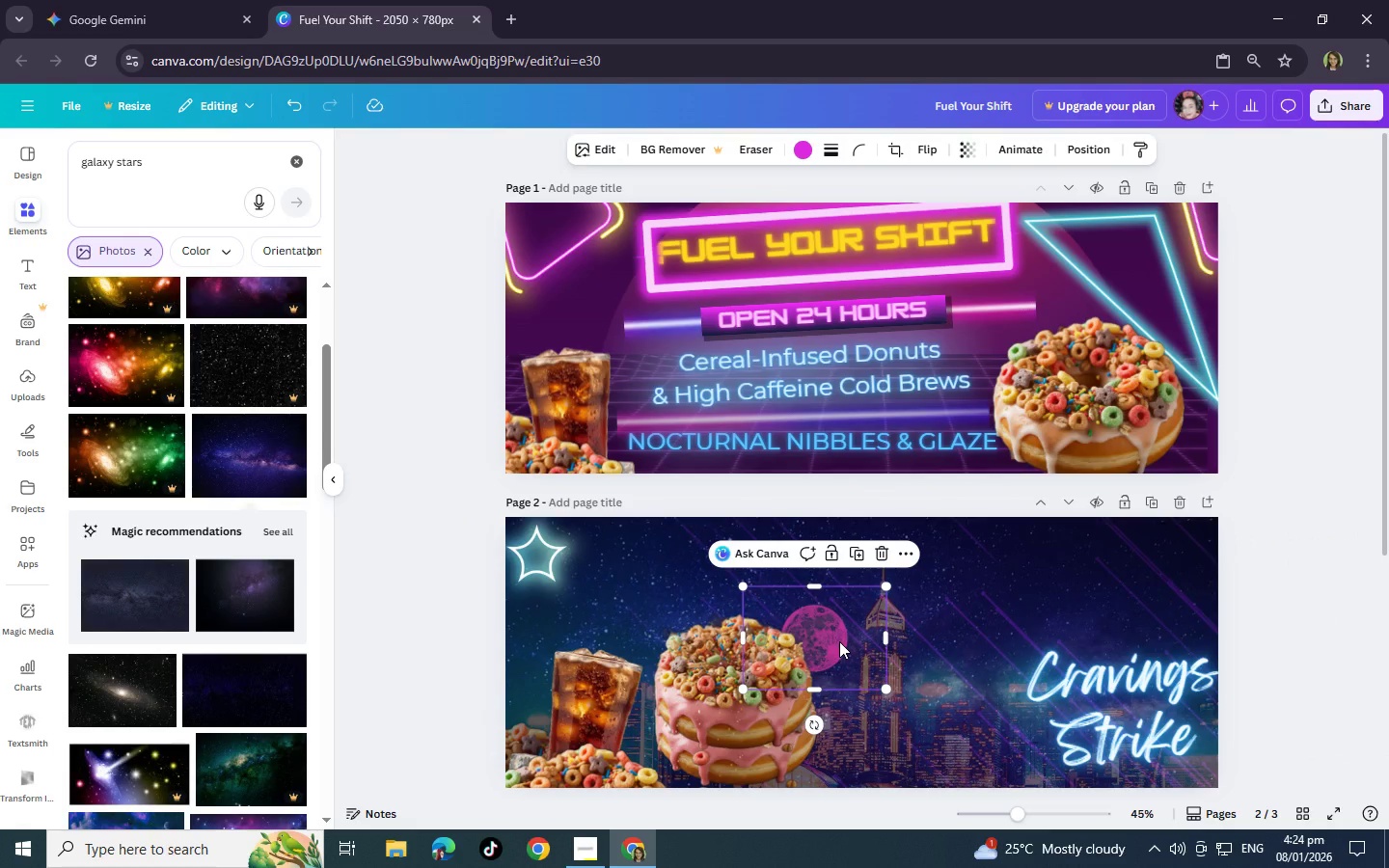 
left_click_drag(start_coordinate=[835, 640], to_coordinate=[829, 627])
 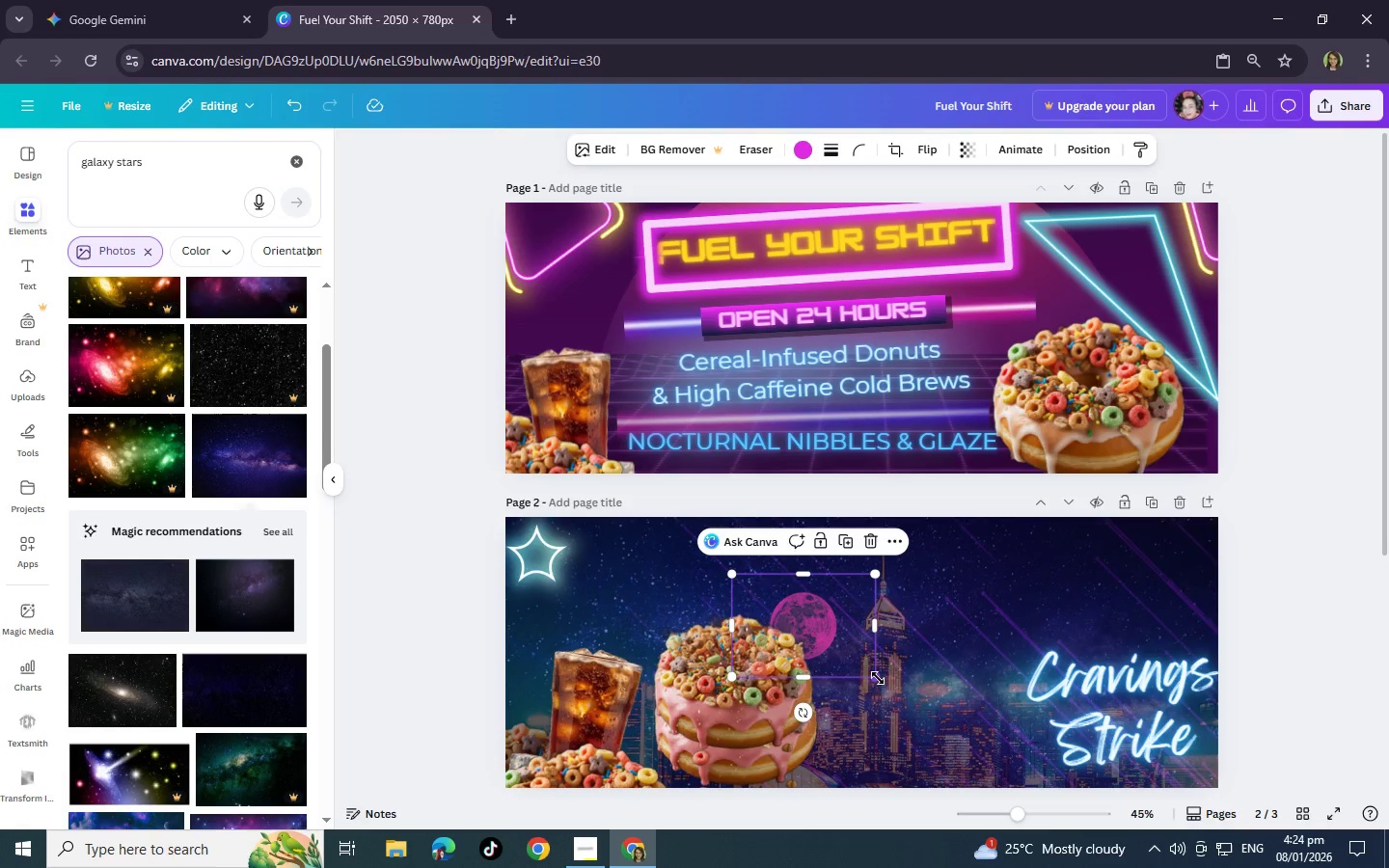 
left_click_drag(start_coordinate=[878, 678], to_coordinate=[853, 656])
 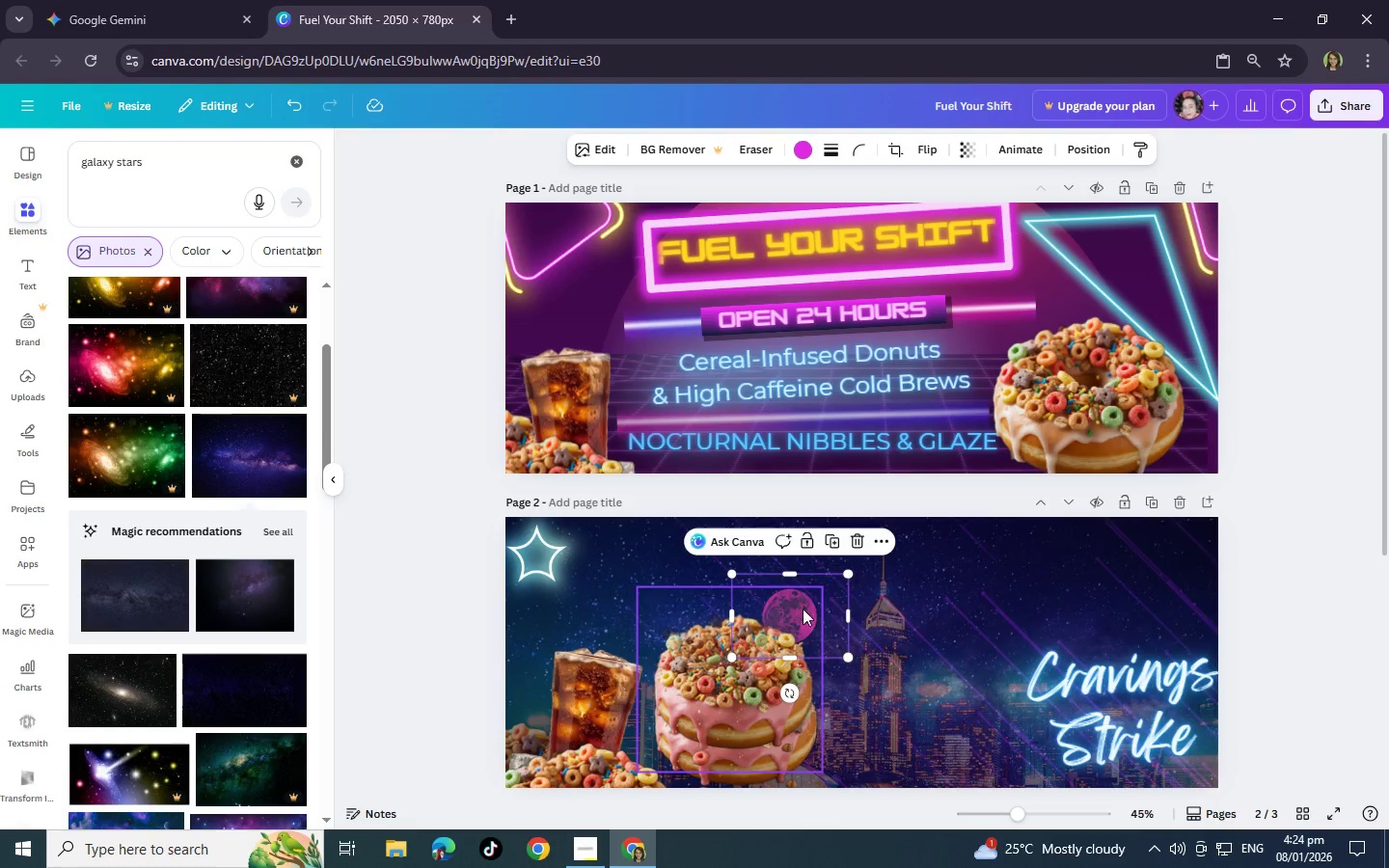 
left_click_drag(start_coordinate=[797, 602], to_coordinate=[805, 616])
 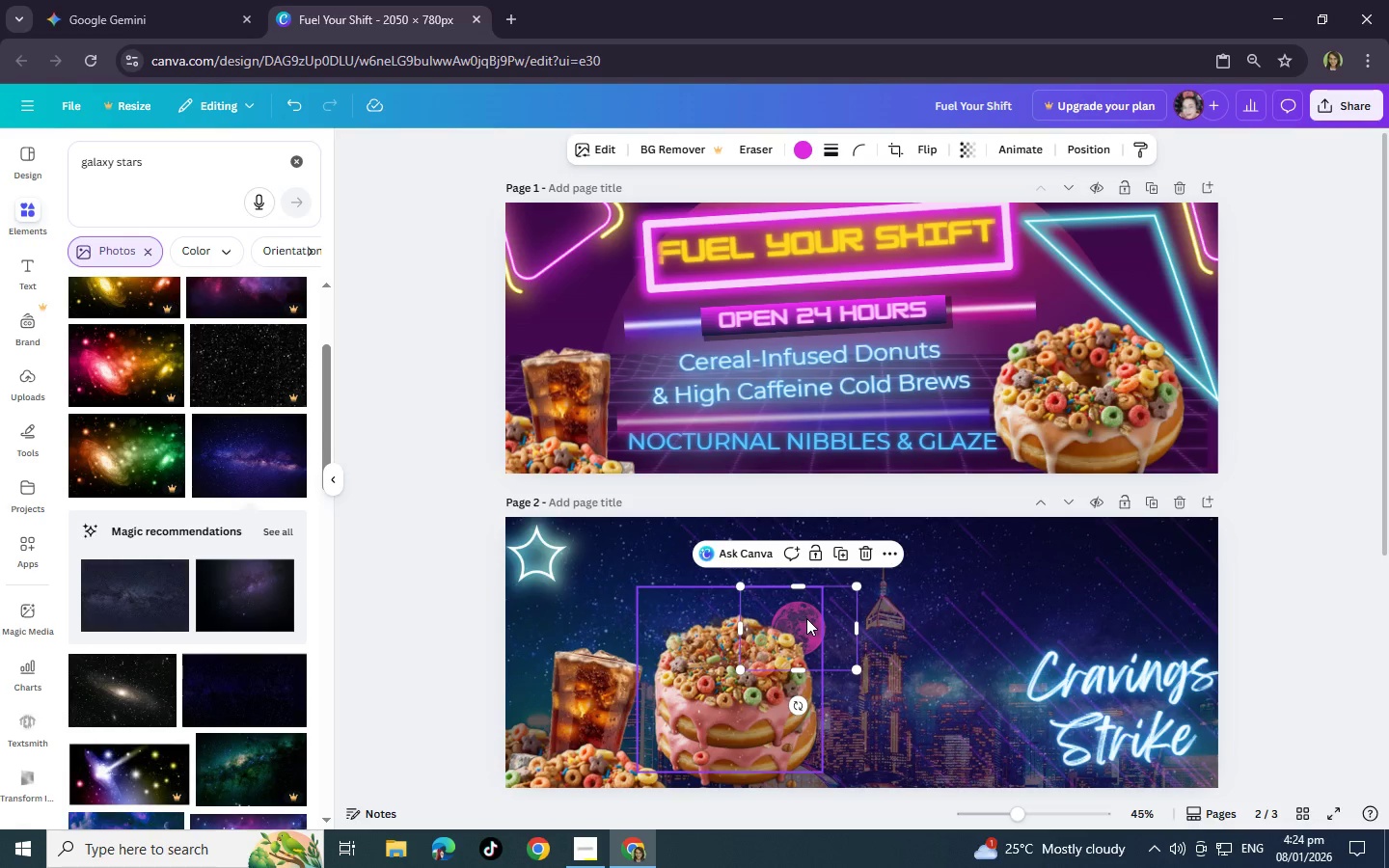 
left_click_drag(start_coordinate=[806, 618], to_coordinate=[828, 605])
 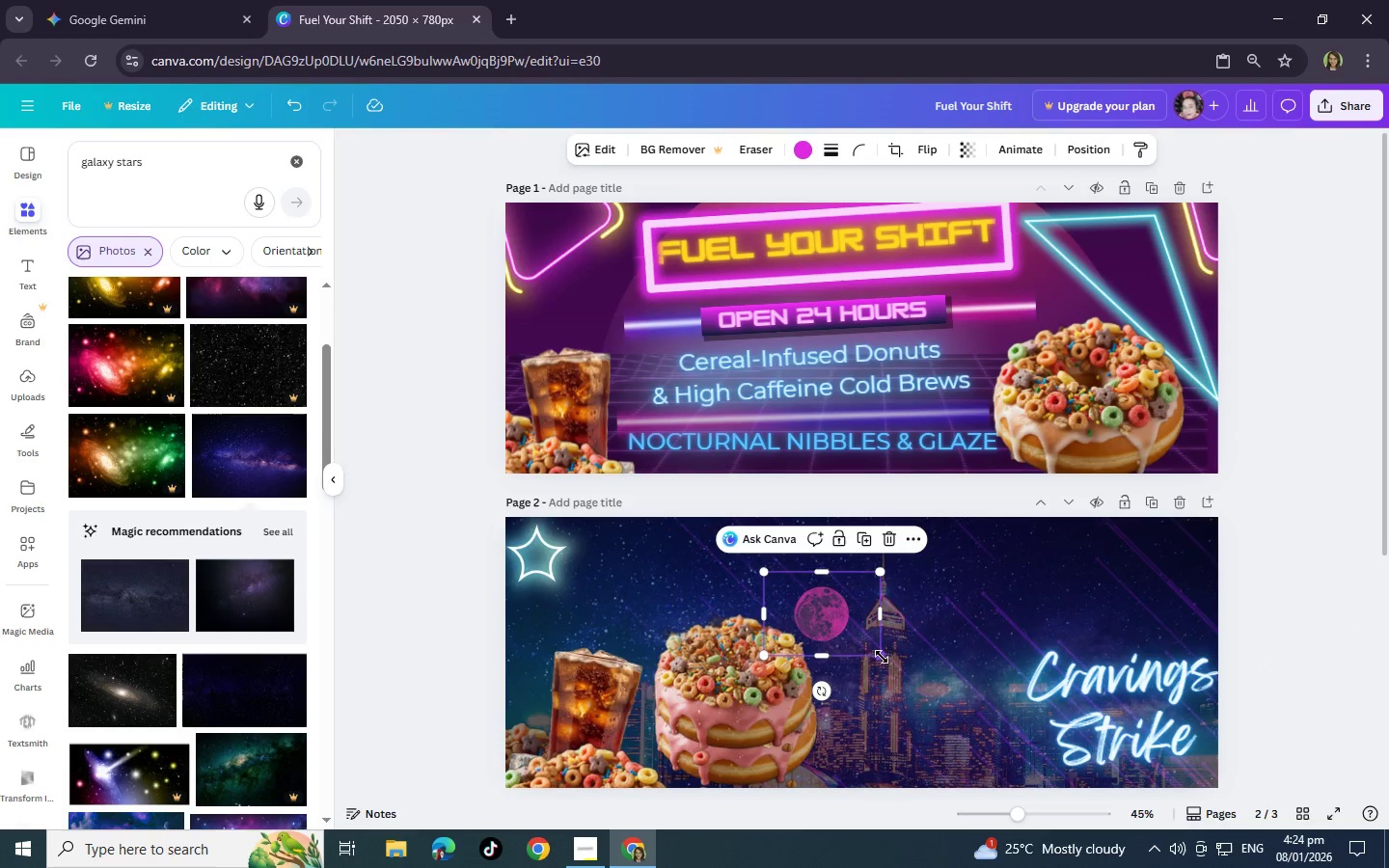 
left_click_drag(start_coordinate=[882, 657], to_coordinate=[867, 649])
 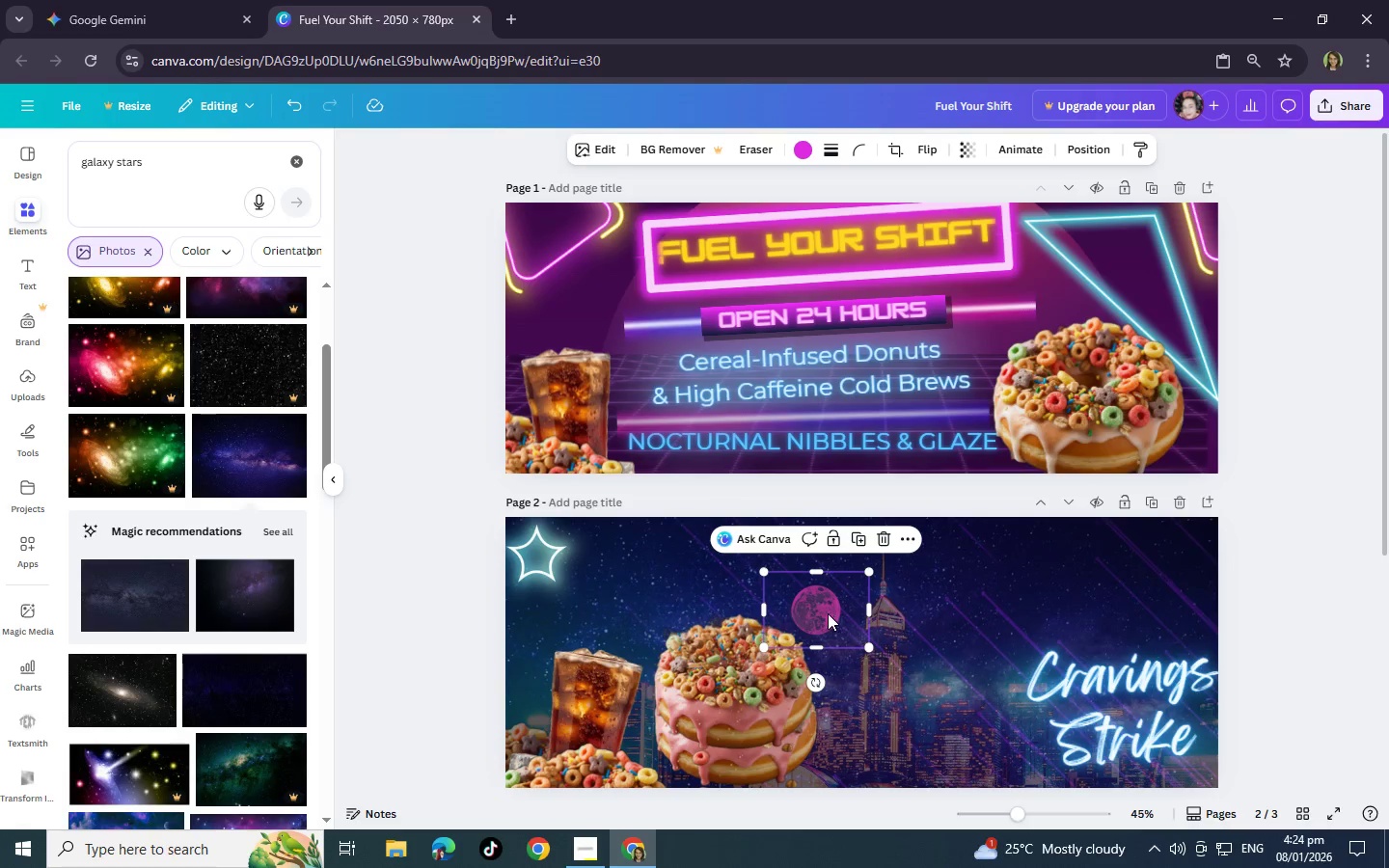 
left_click_drag(start_coordinate=[828, 613], to_coordinate=[822, 613])
 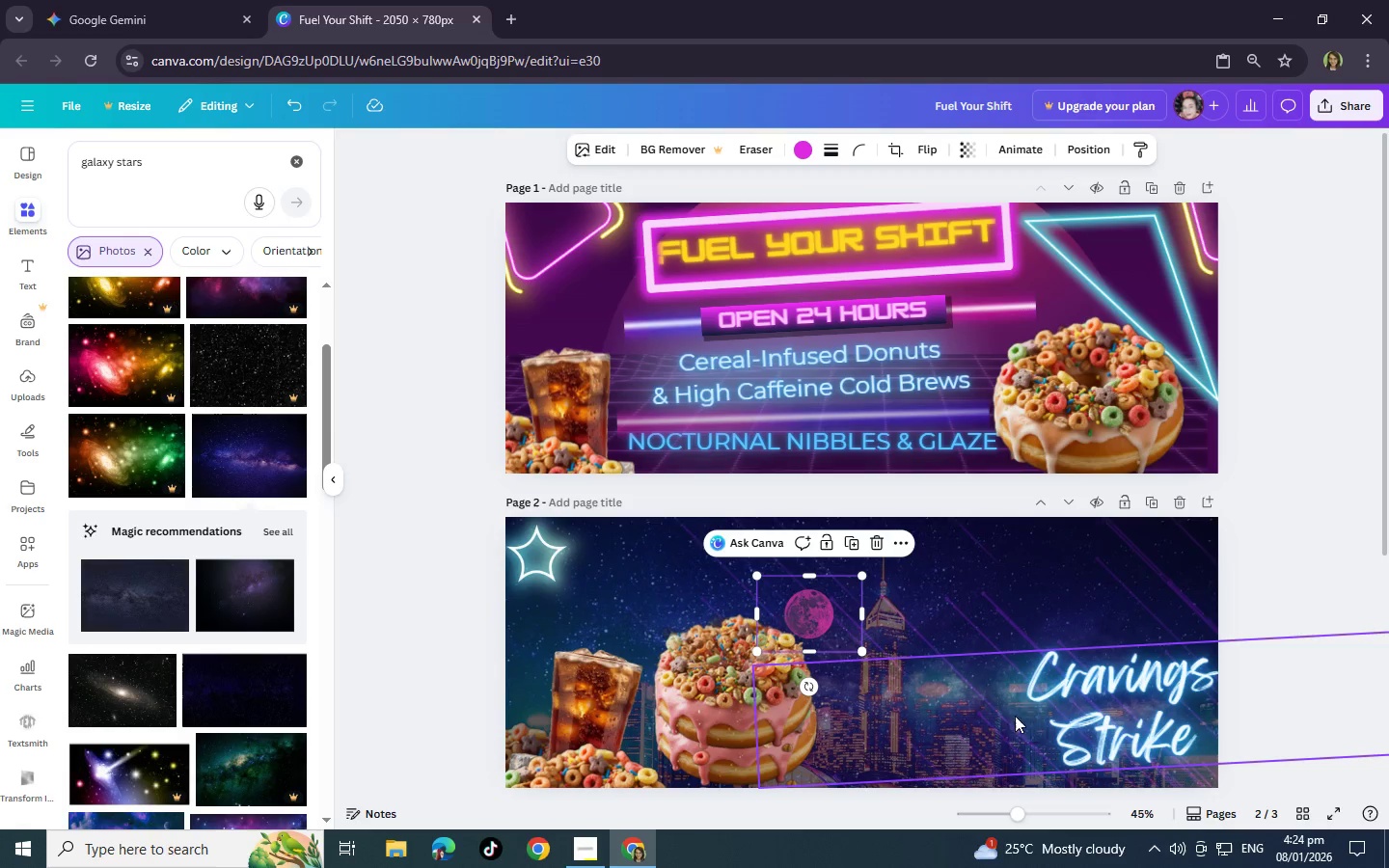 
left_click_drag(start_coordinate=[1126, 710], to_coordinate=[946, 611])
 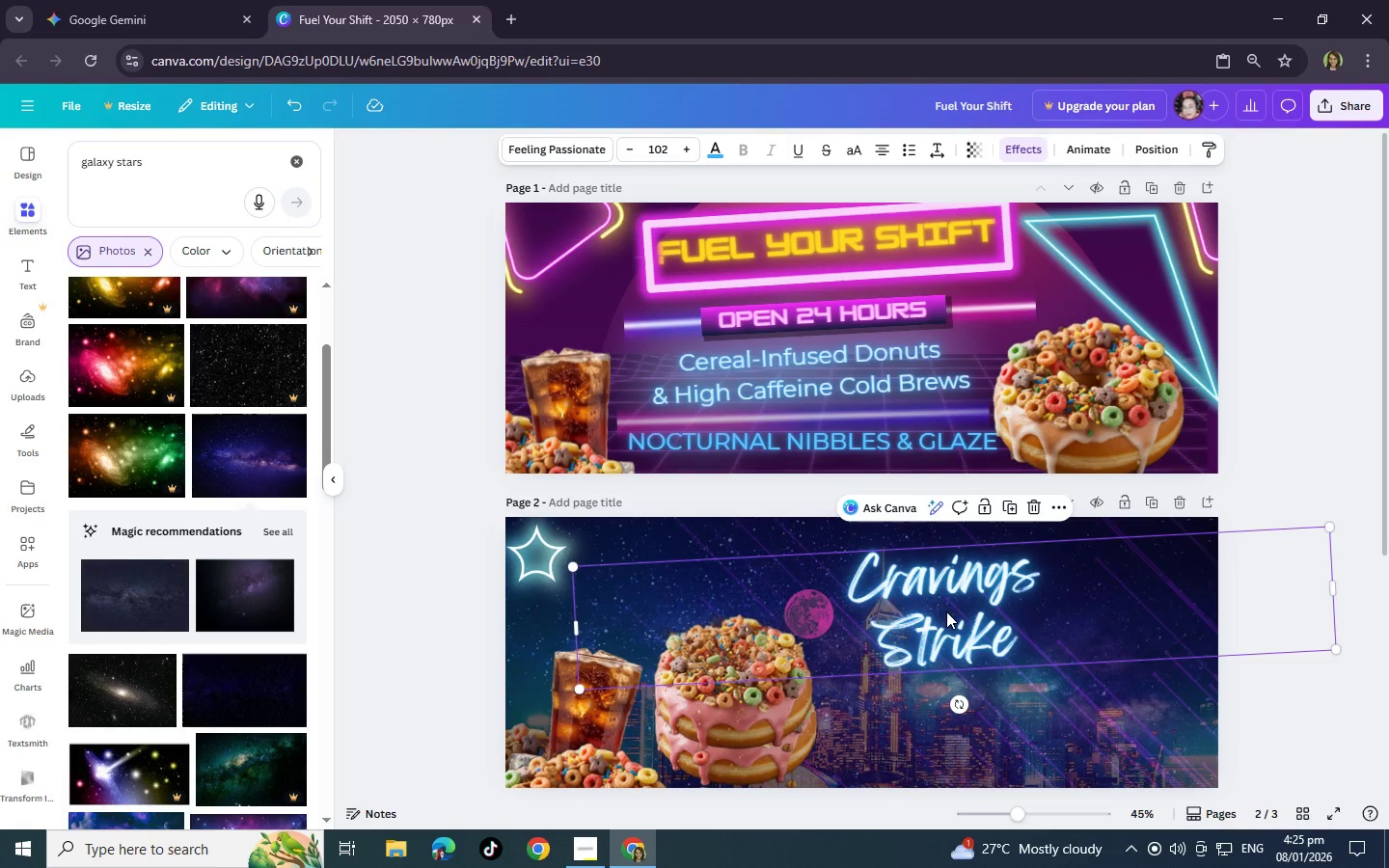 
wait(34.75)
 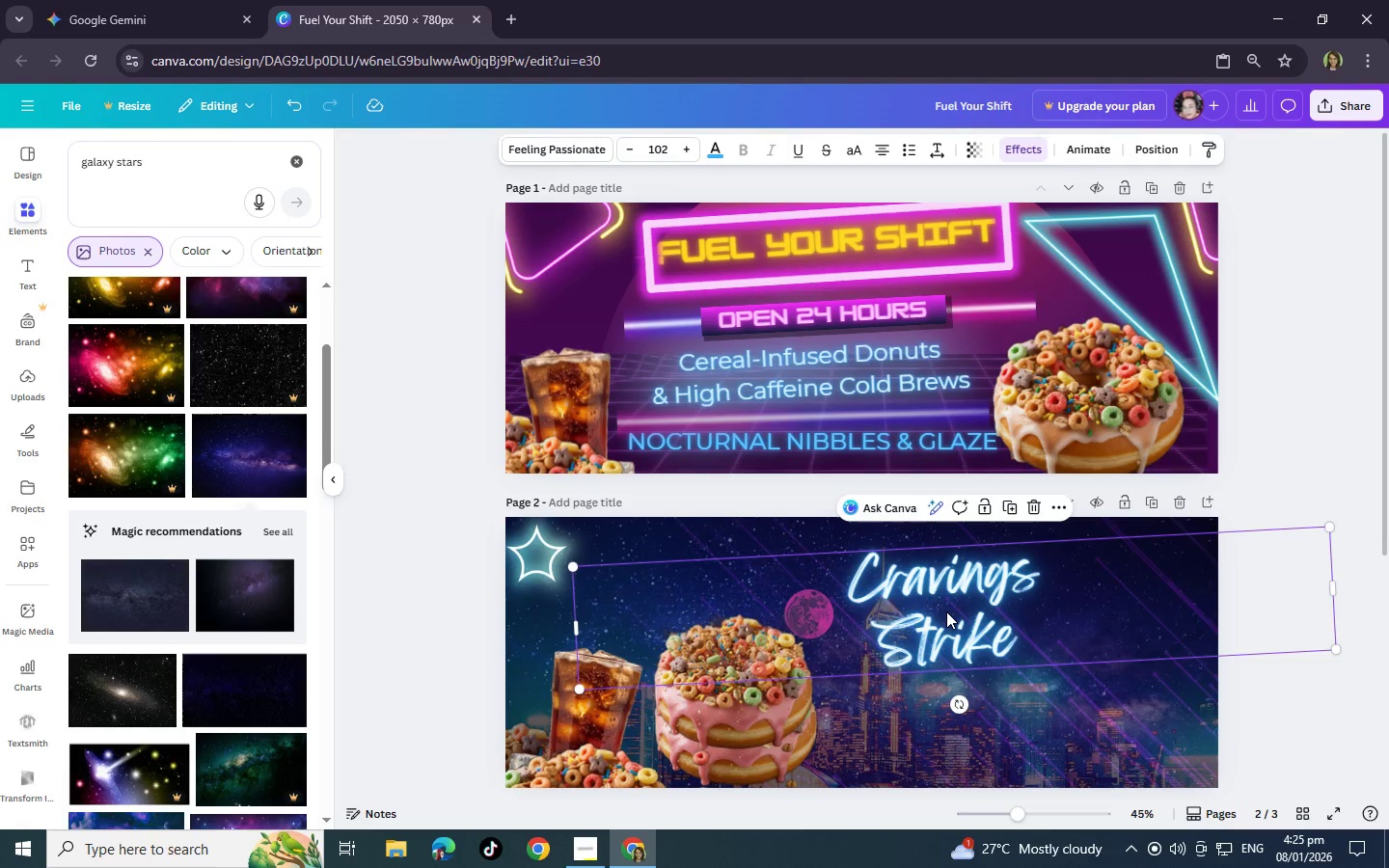 
left_click([531, 723])
 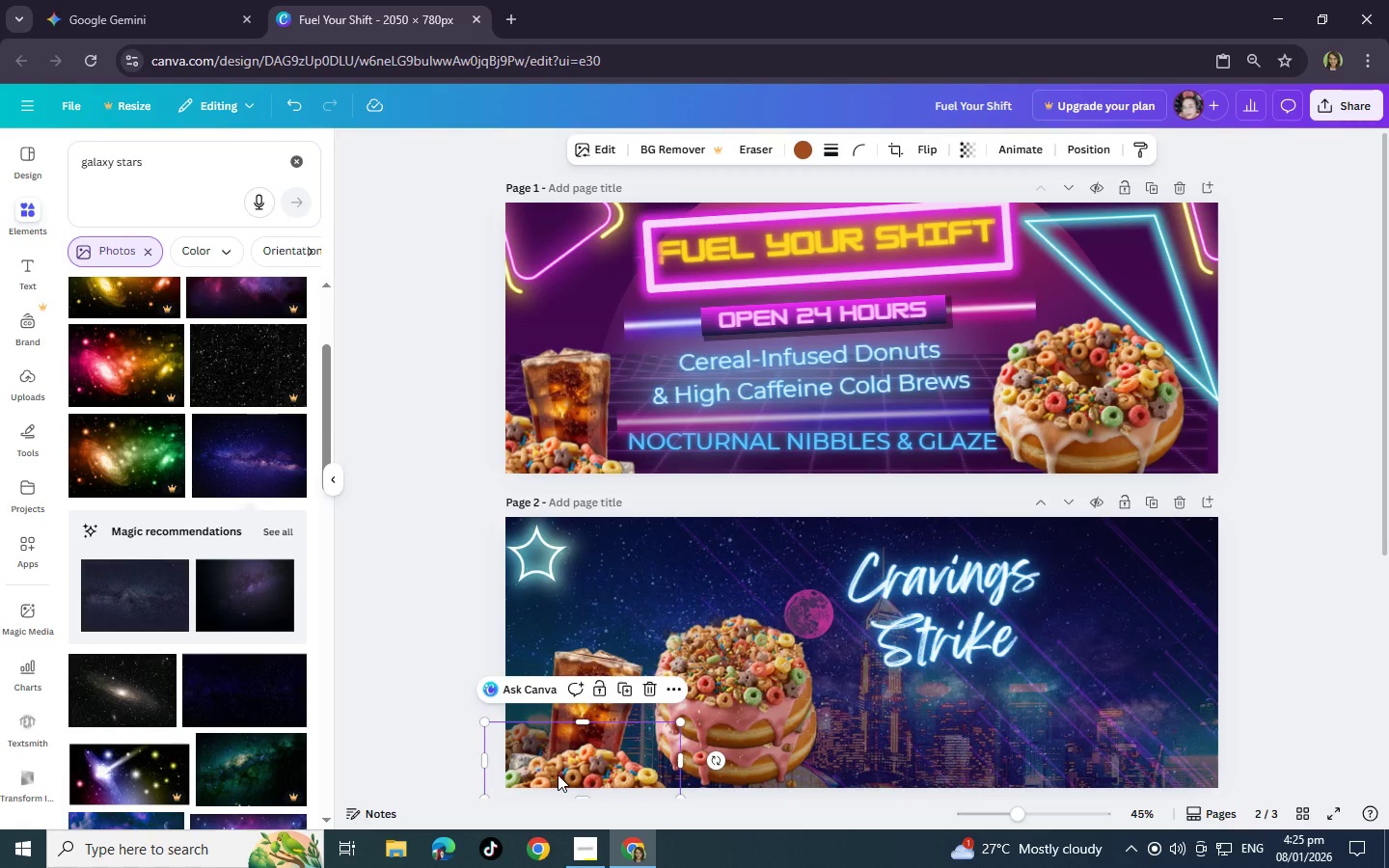 
wait(6.2)
 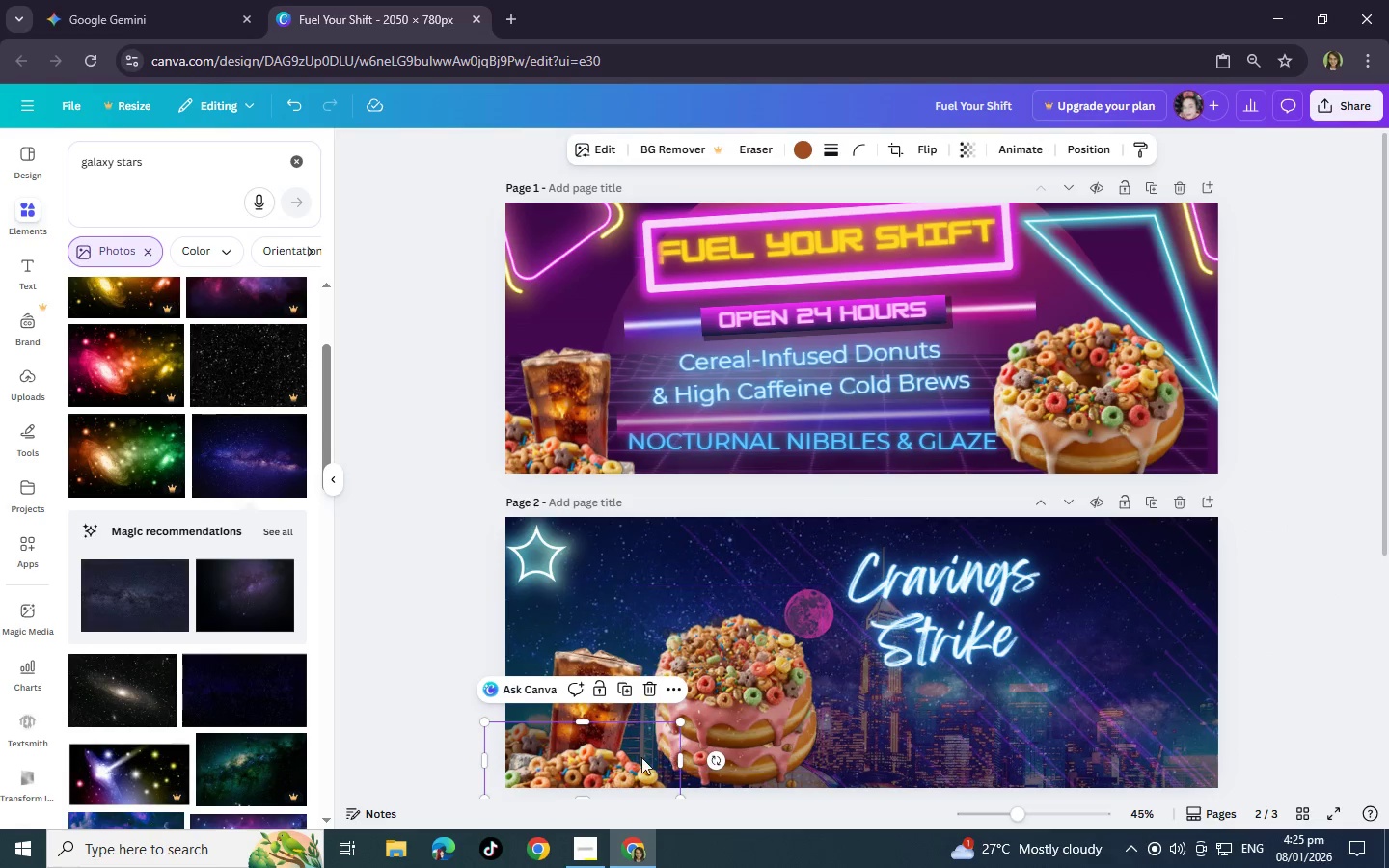 
left_click_drag(start_coordinate=[589, 761], to_coordinate=[532, 766])
 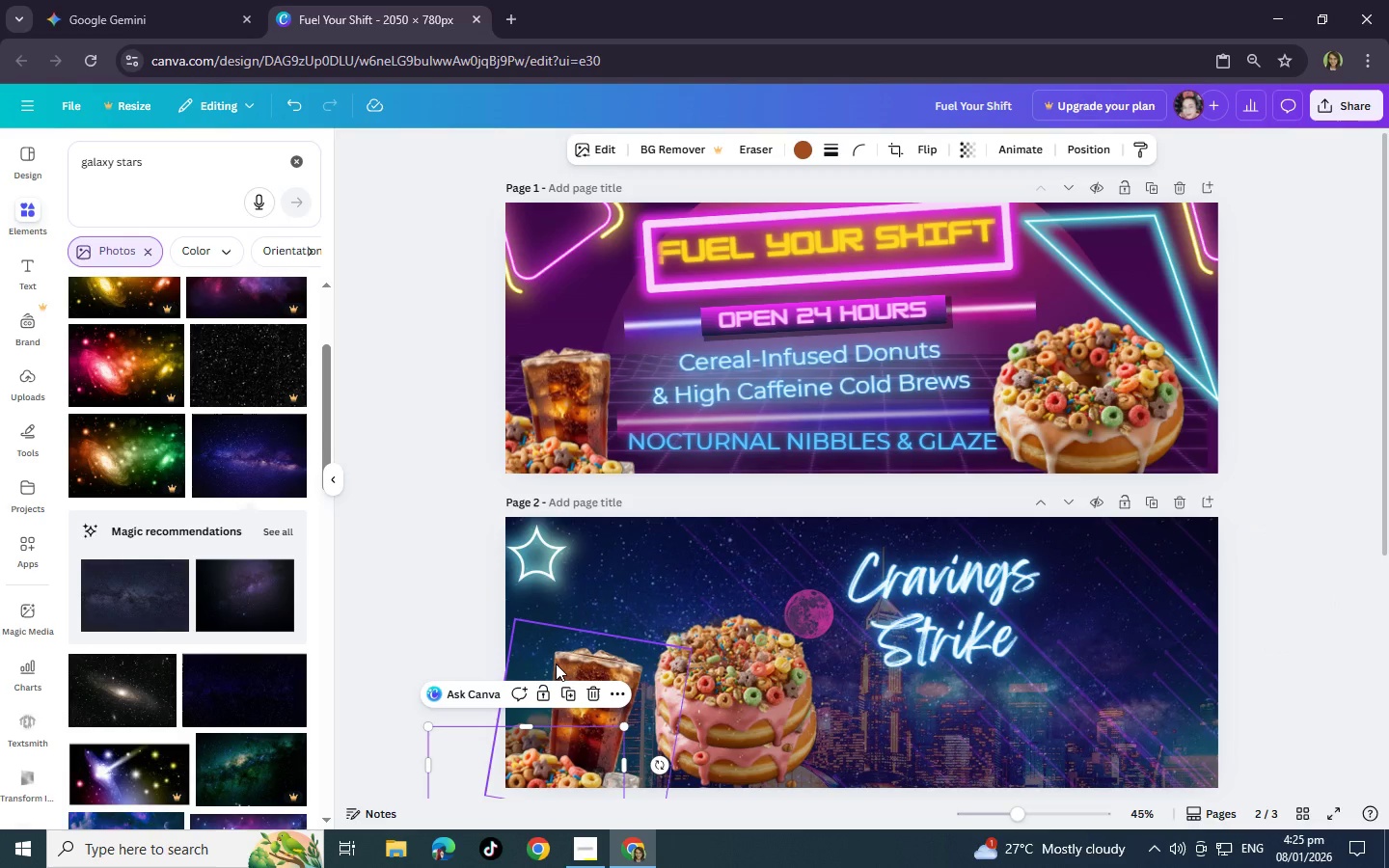 
left_click_drag(start_coordinate=[556, 662], to_coordinate=[532, 674])
 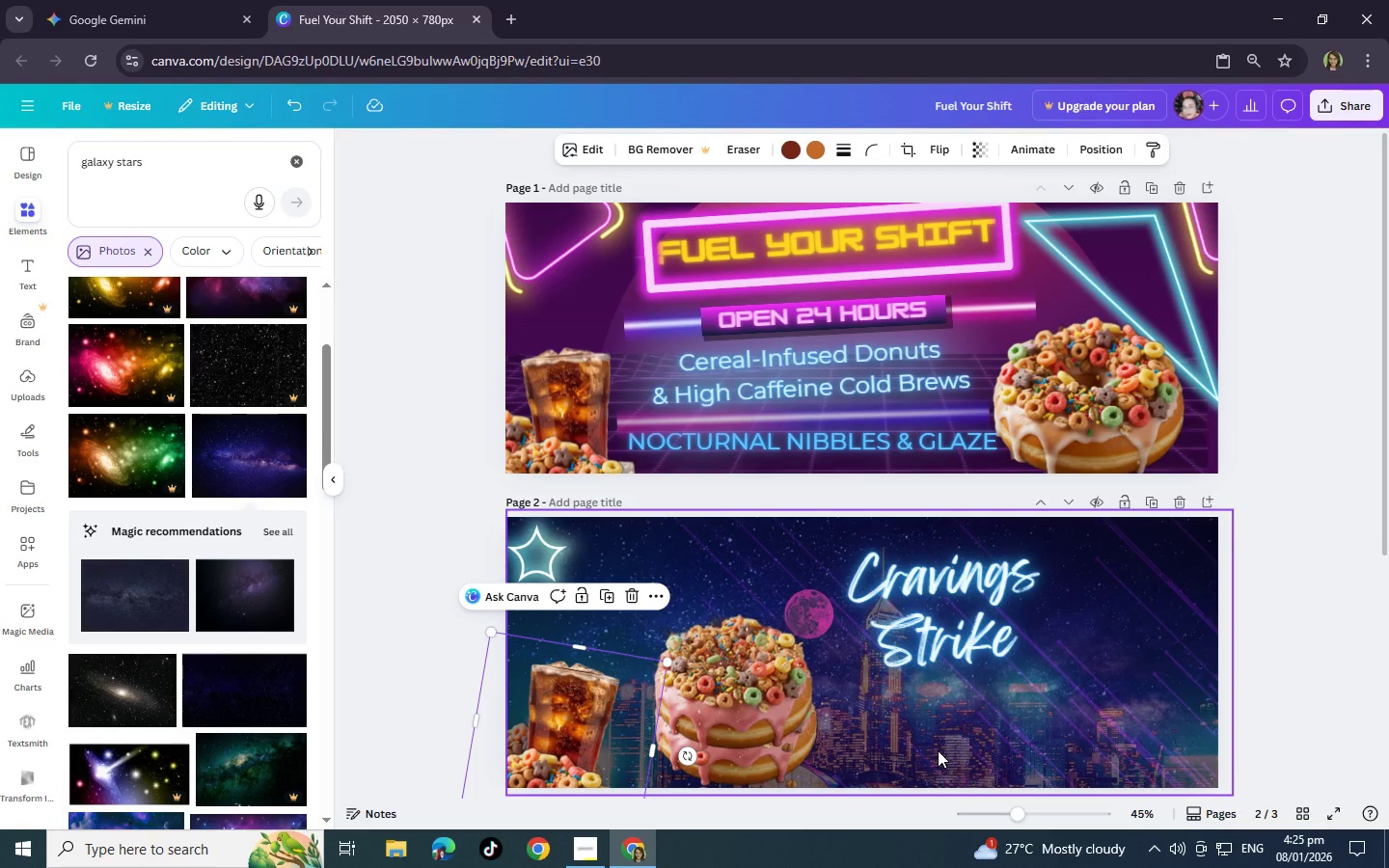 
wait(11.7)
 